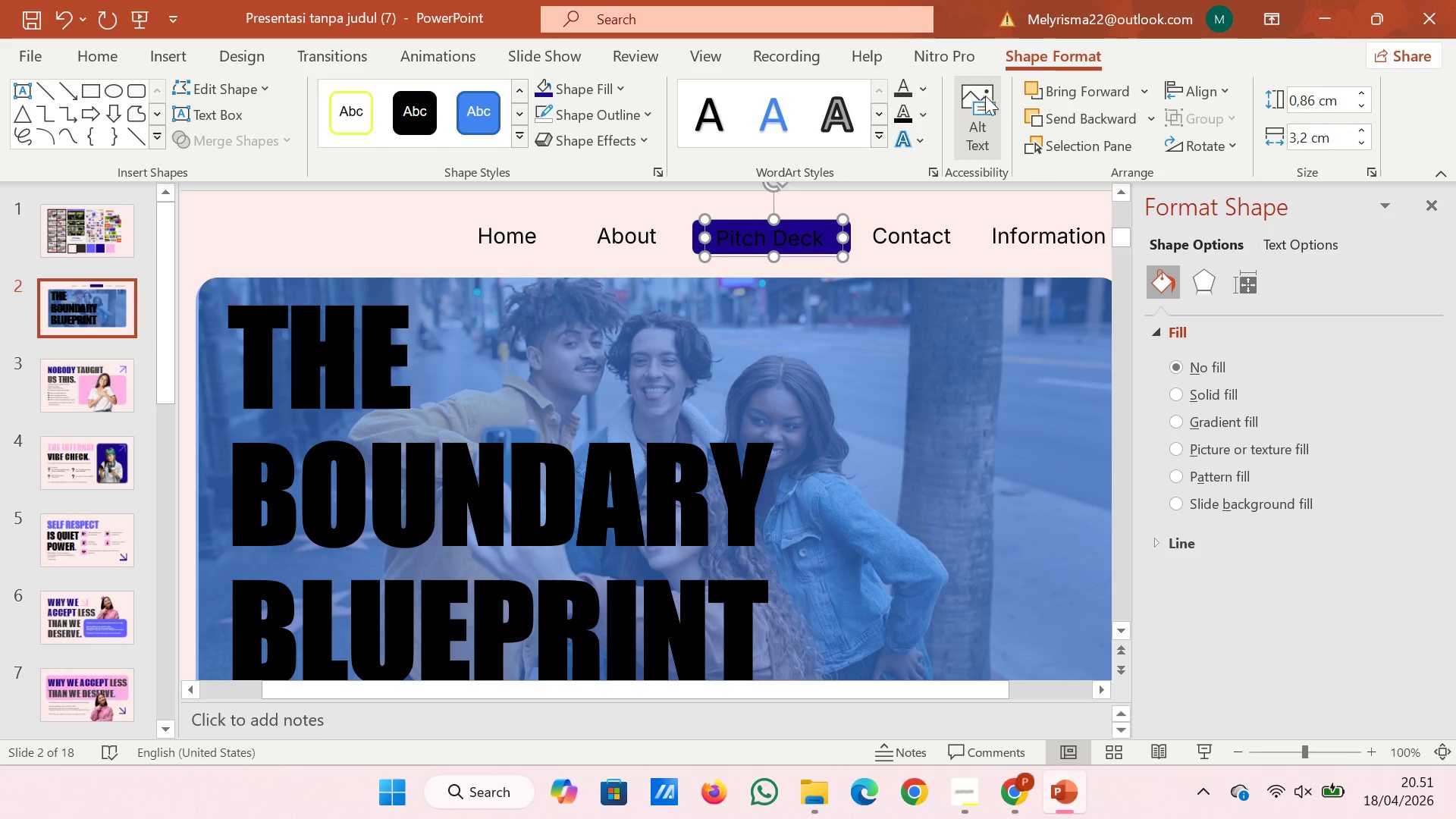 
left_click([927, 87])
 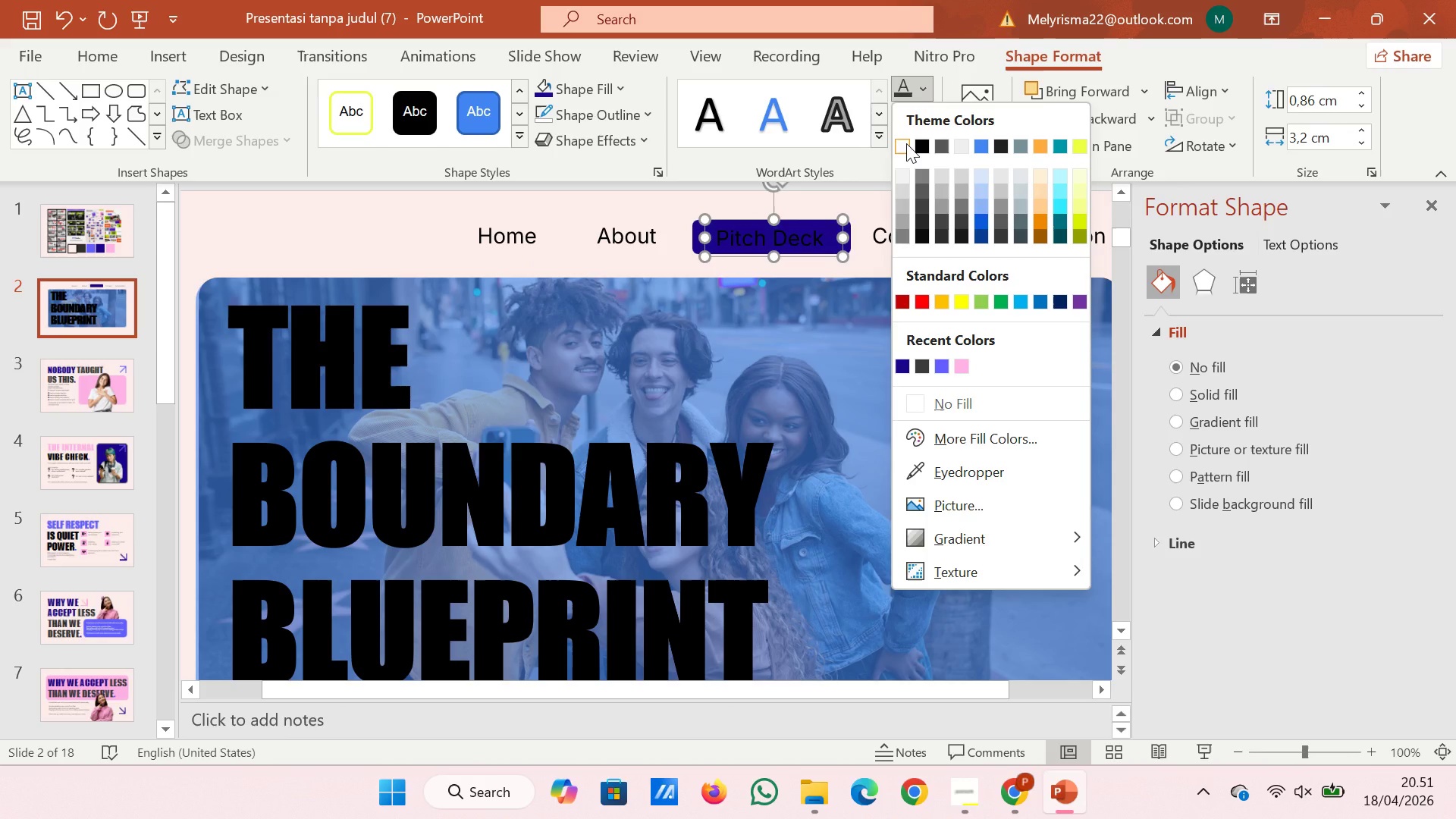 
left_click([906, 143])
 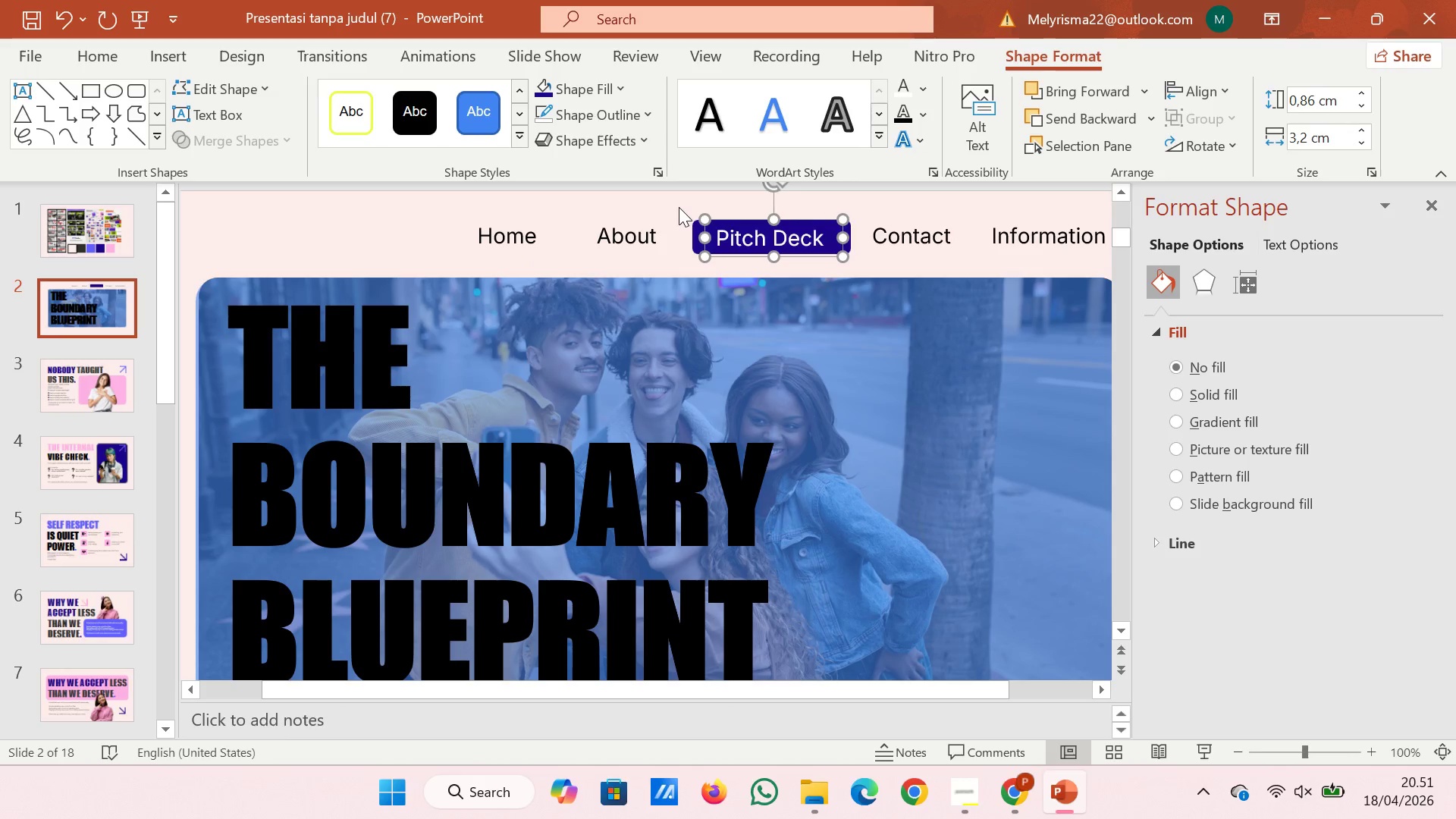 
left_click([678, 206])
 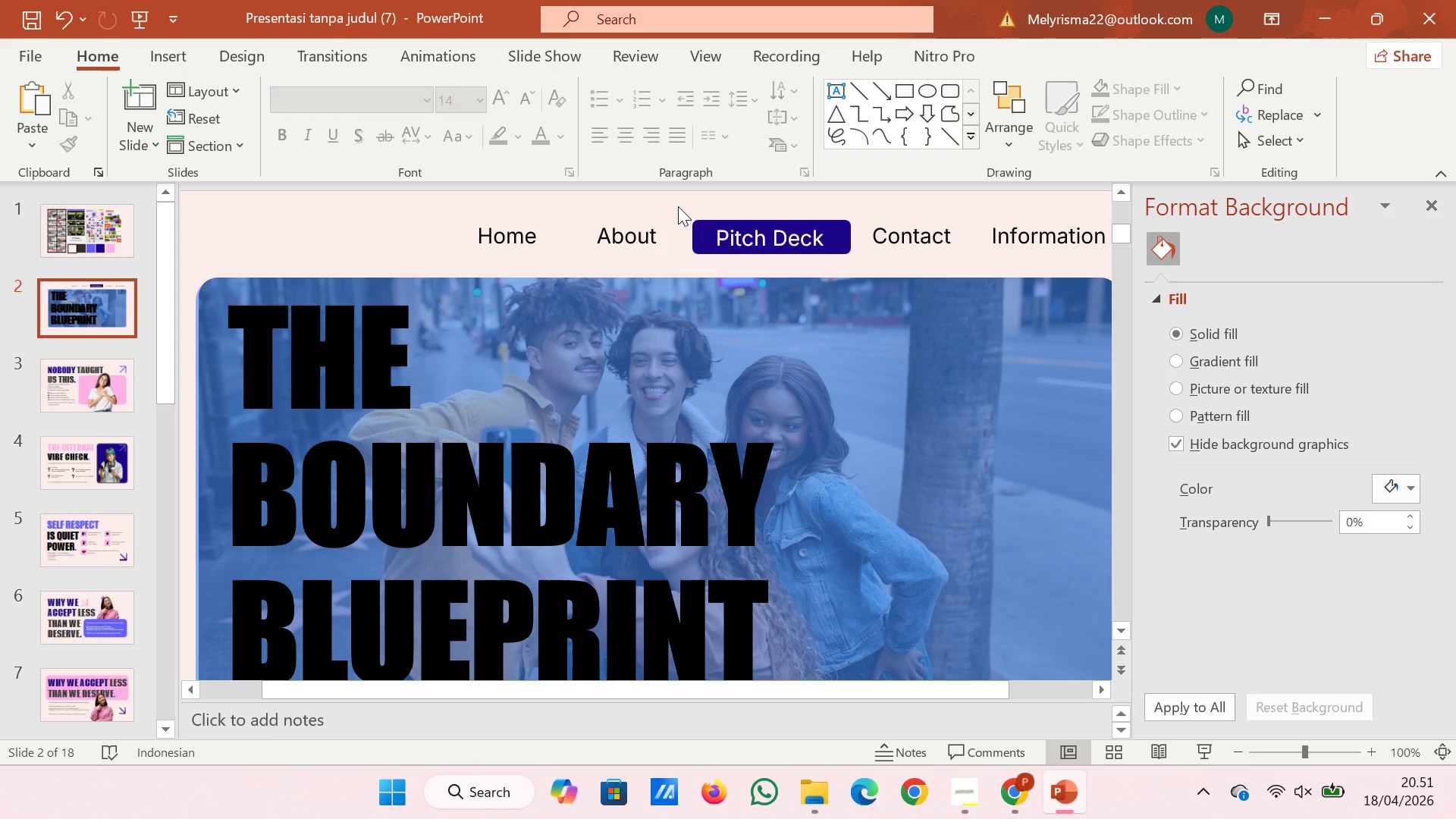 
hold_key(key=ControlLeft, duration=2.2)
scroll: coordinate [678, 206], scroll_direction: down, amount: 3.0
 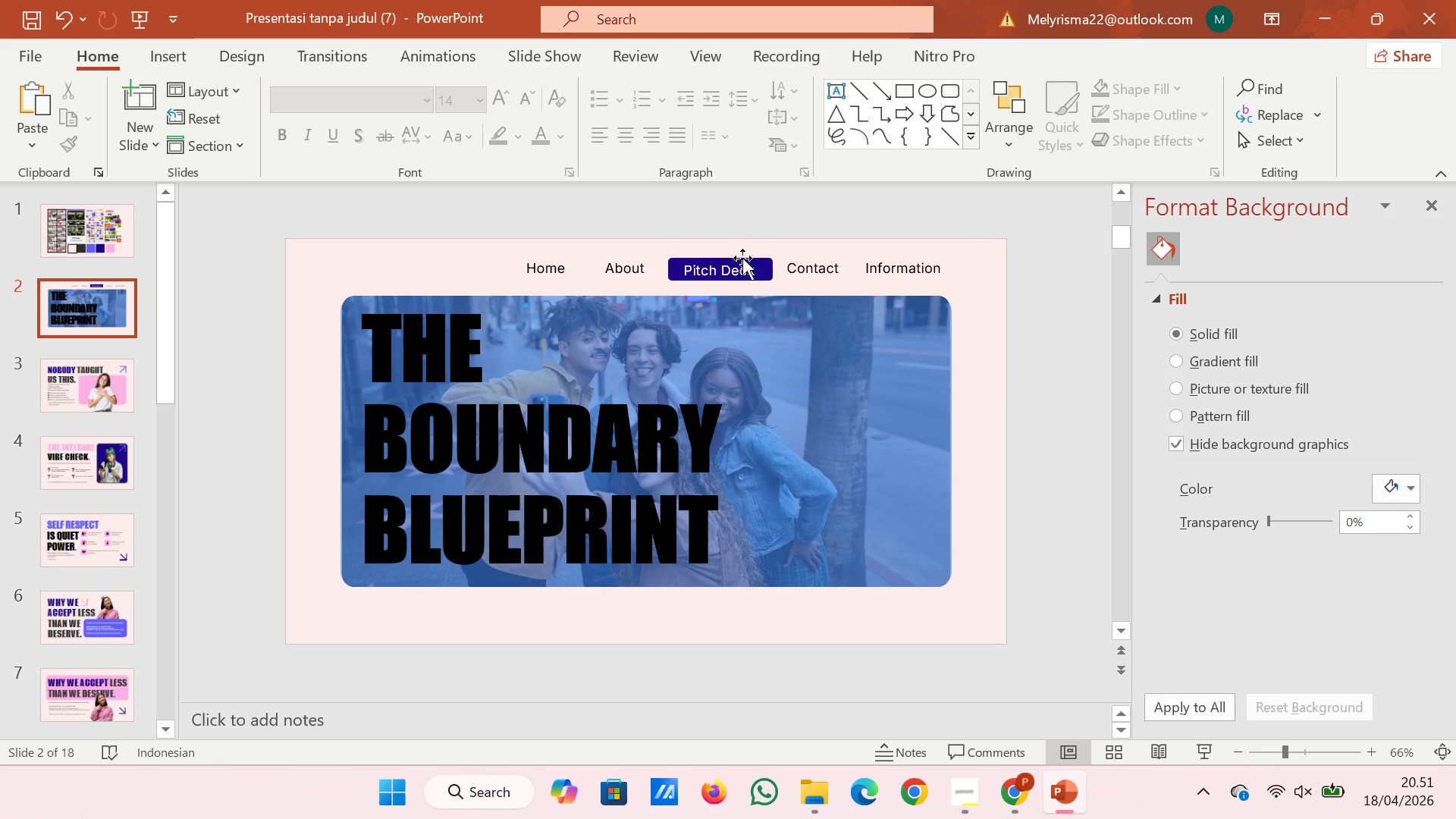 
left_click([761, 261])
 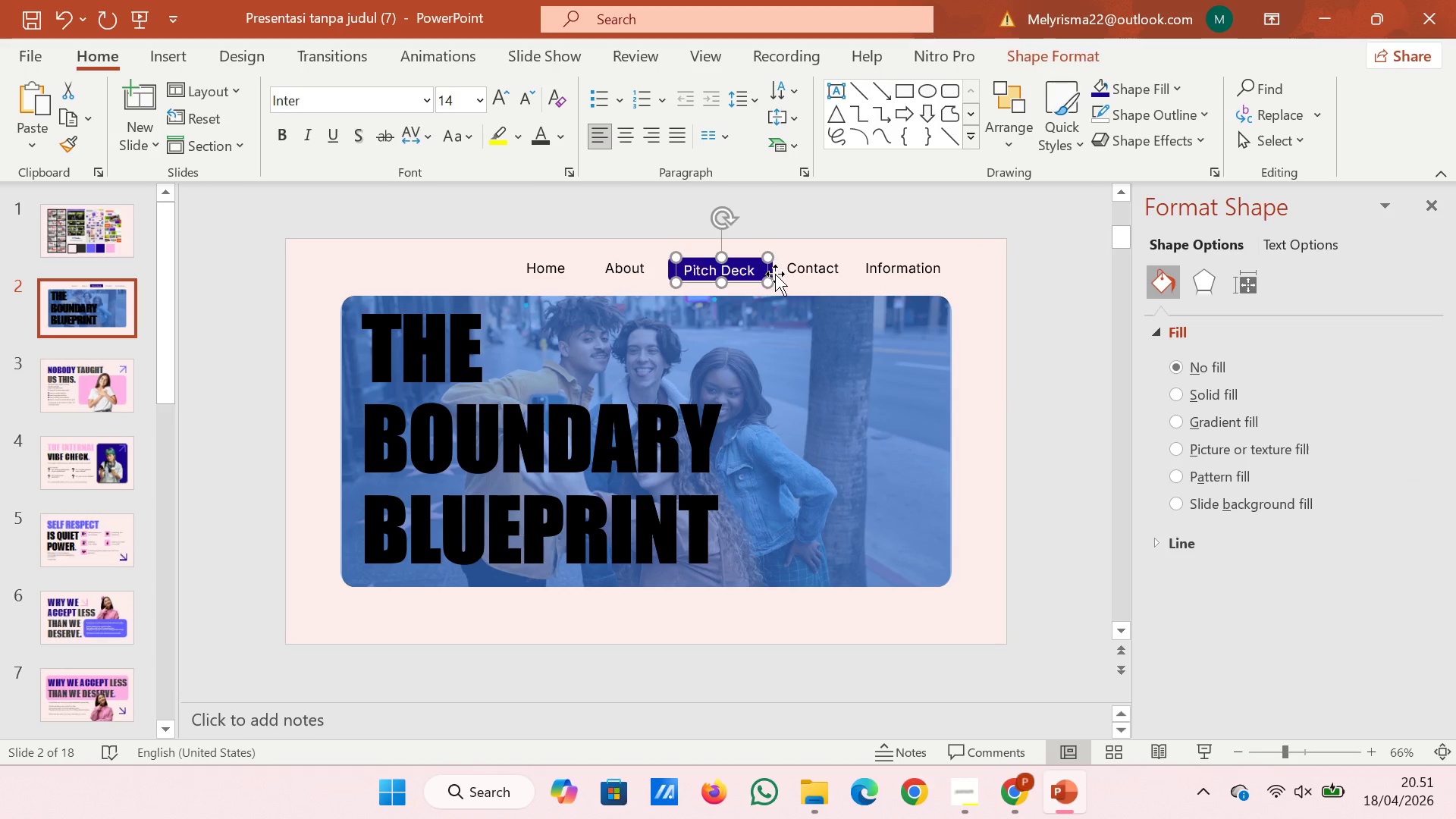 
left_click([774, 274])
 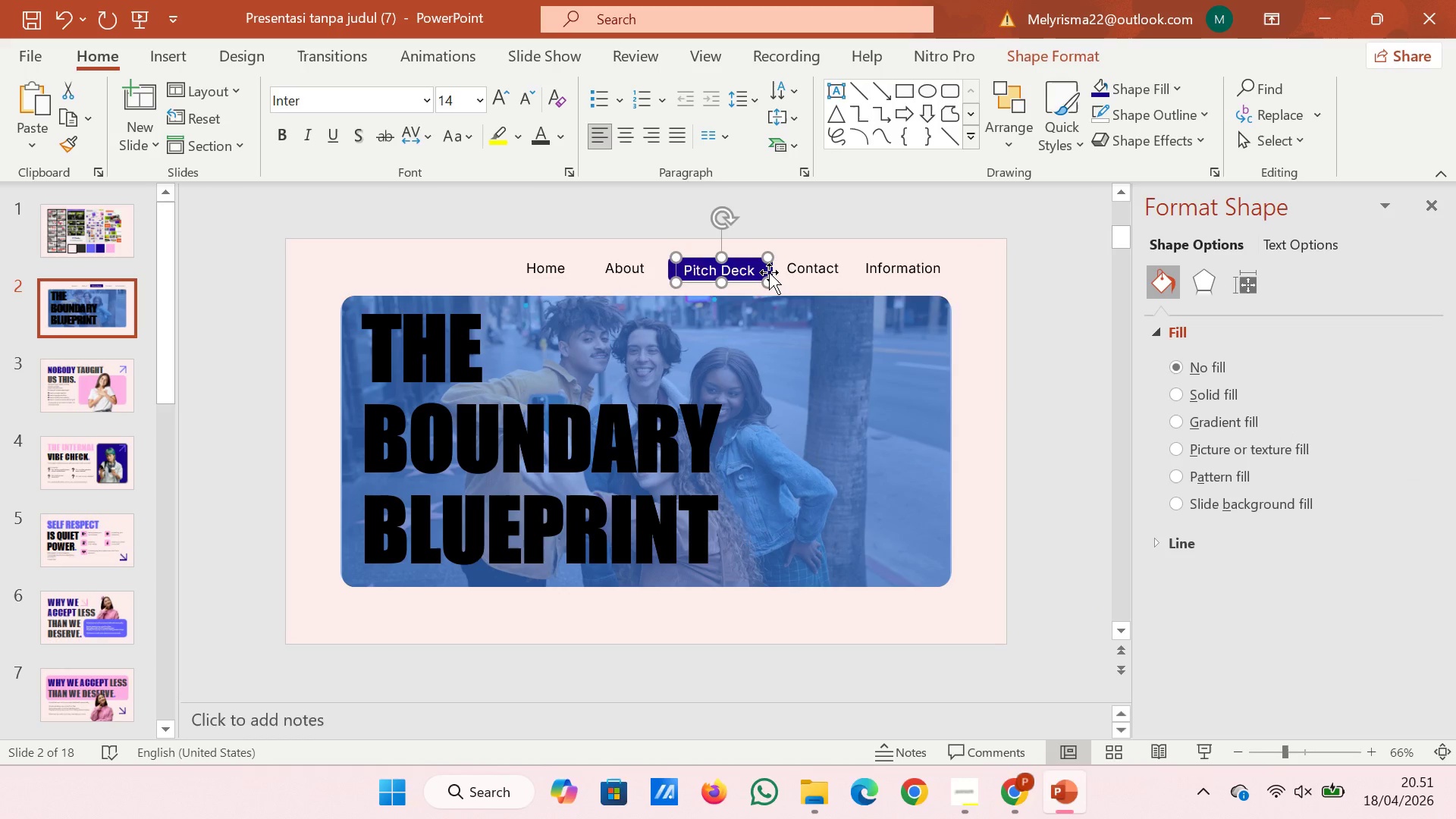 
left_click([769, 272])
 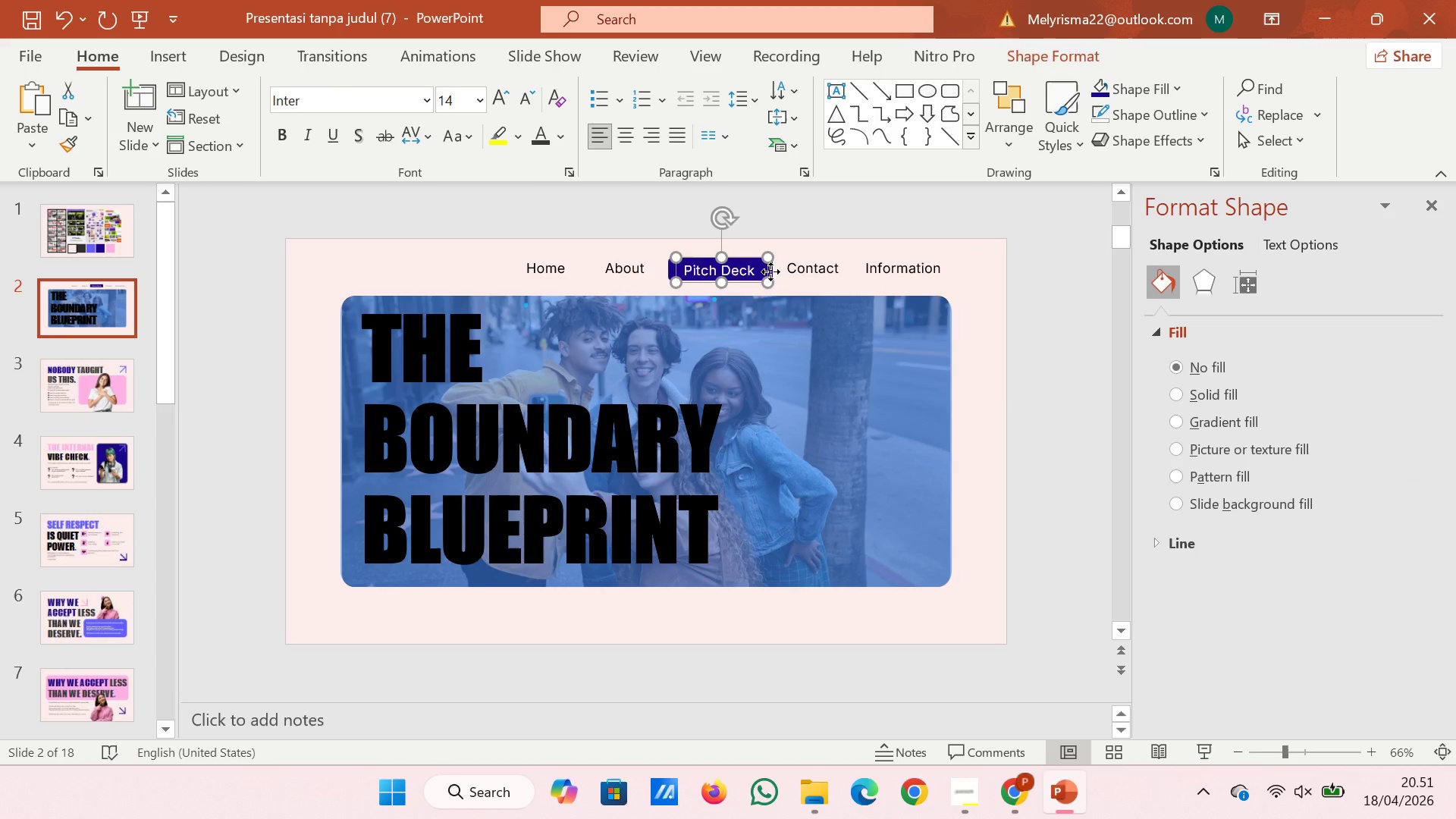 
left_click([770, 271])
 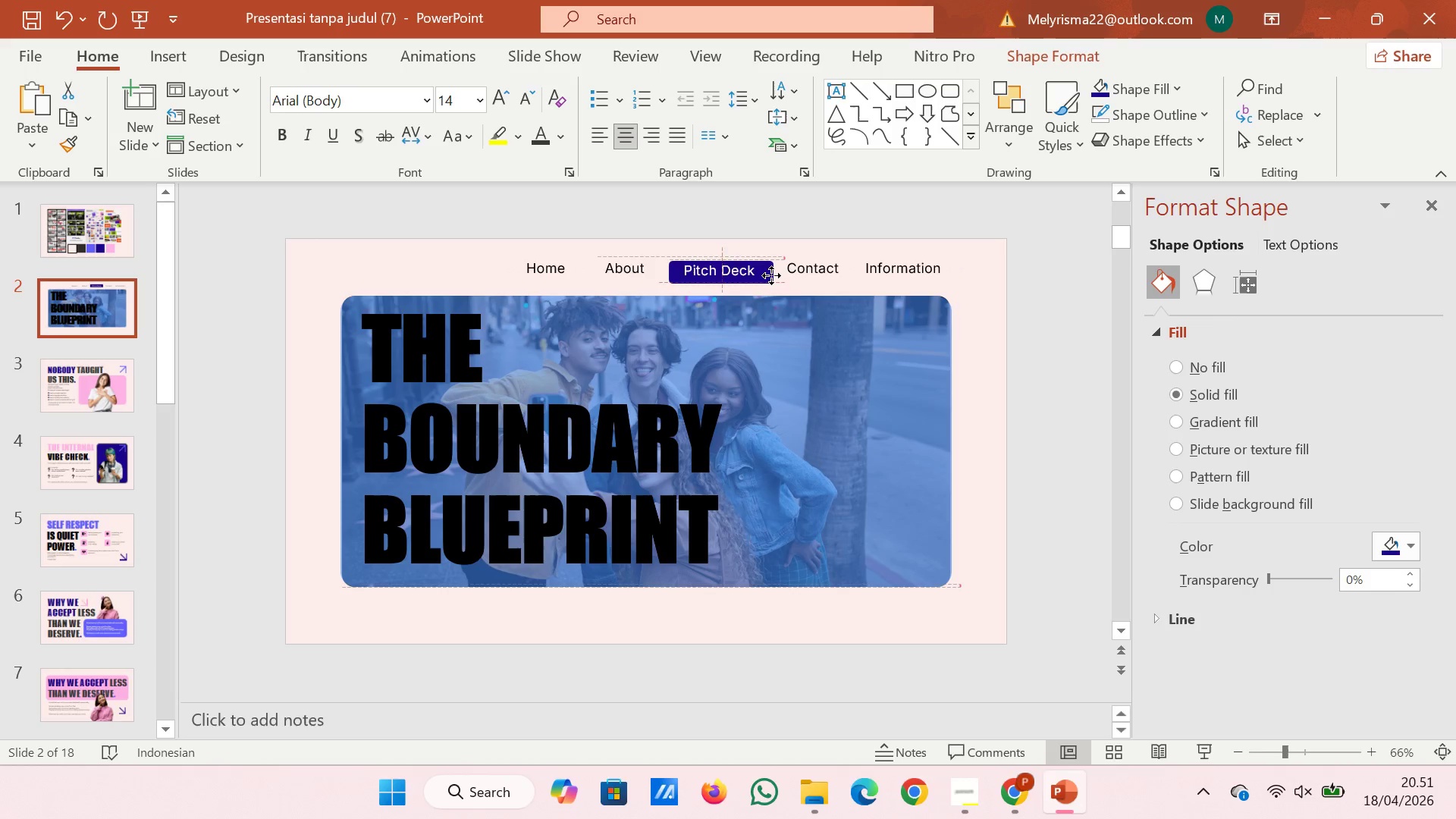 
wait(8.66)
 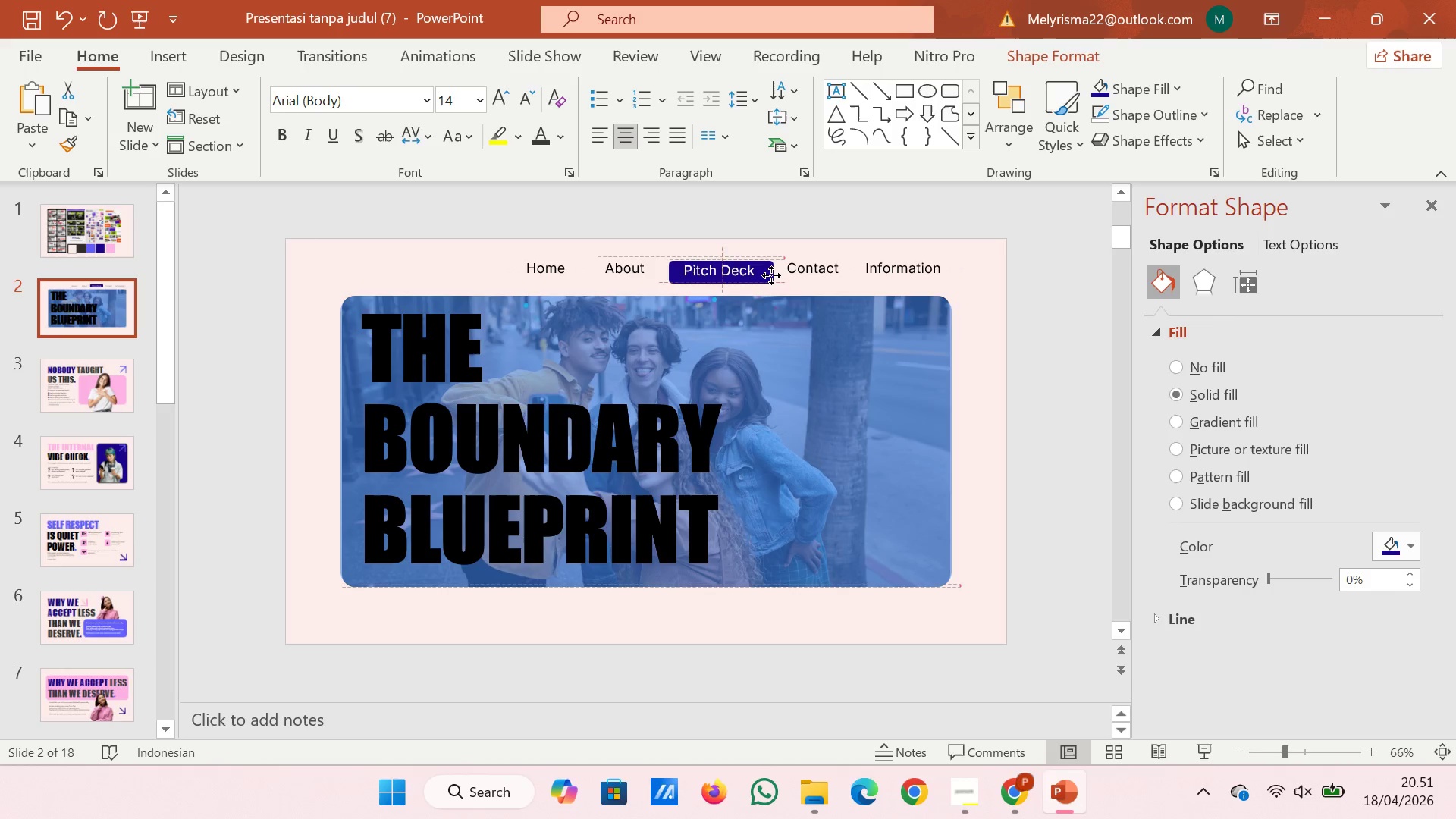 
left_click([804, 207])
 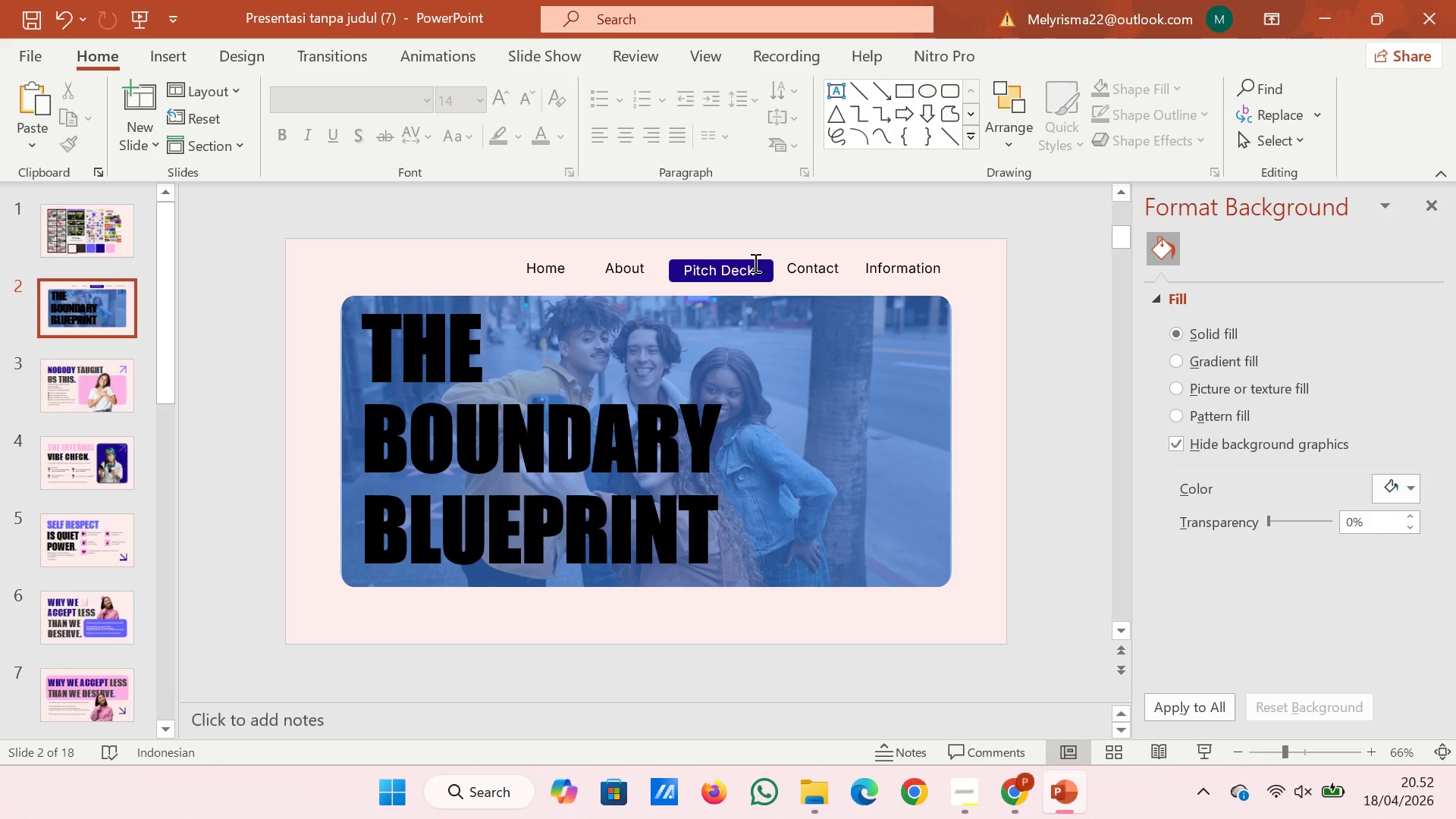 
left_click([769, 273])
 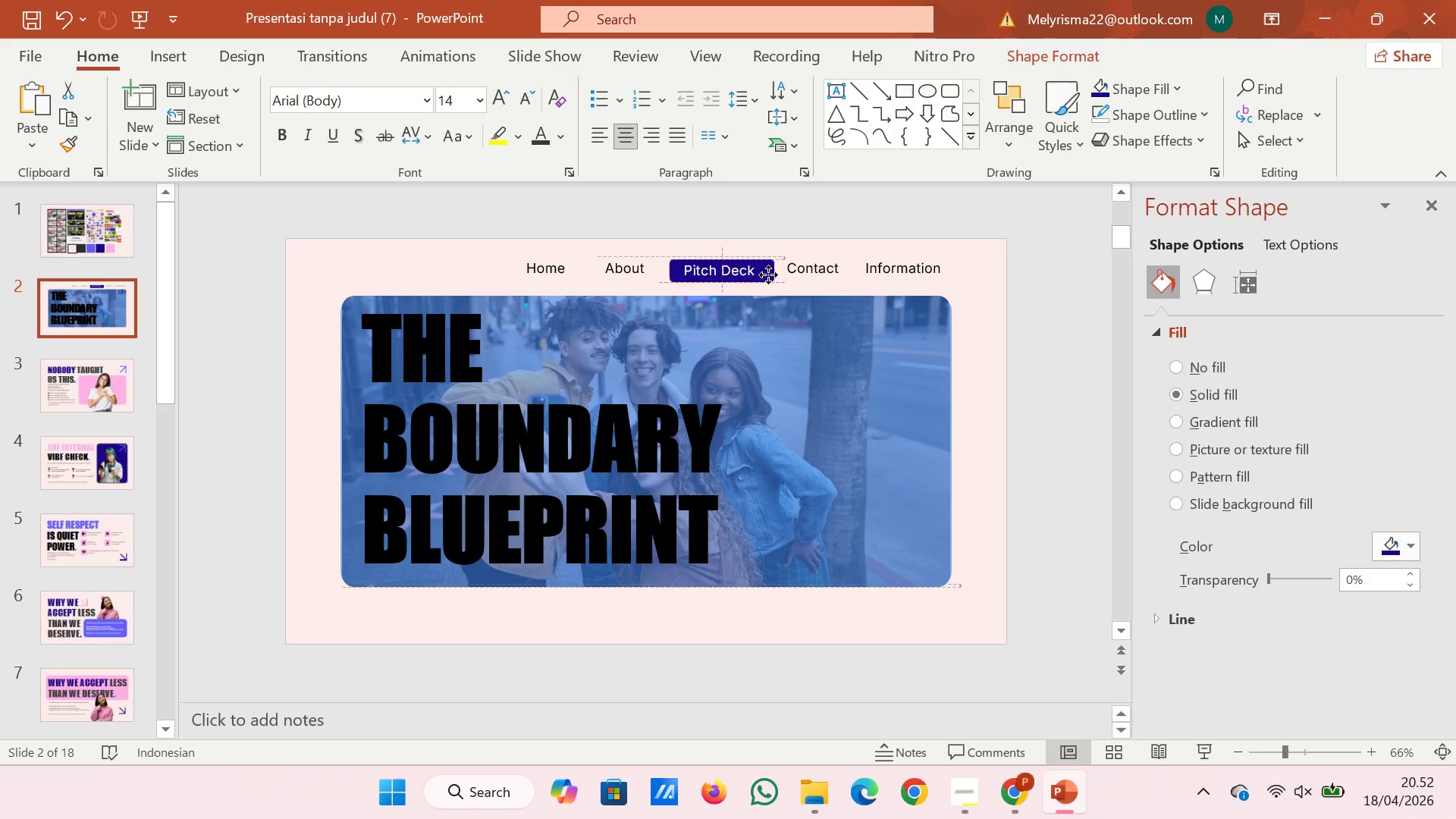 
wait(10.42)
 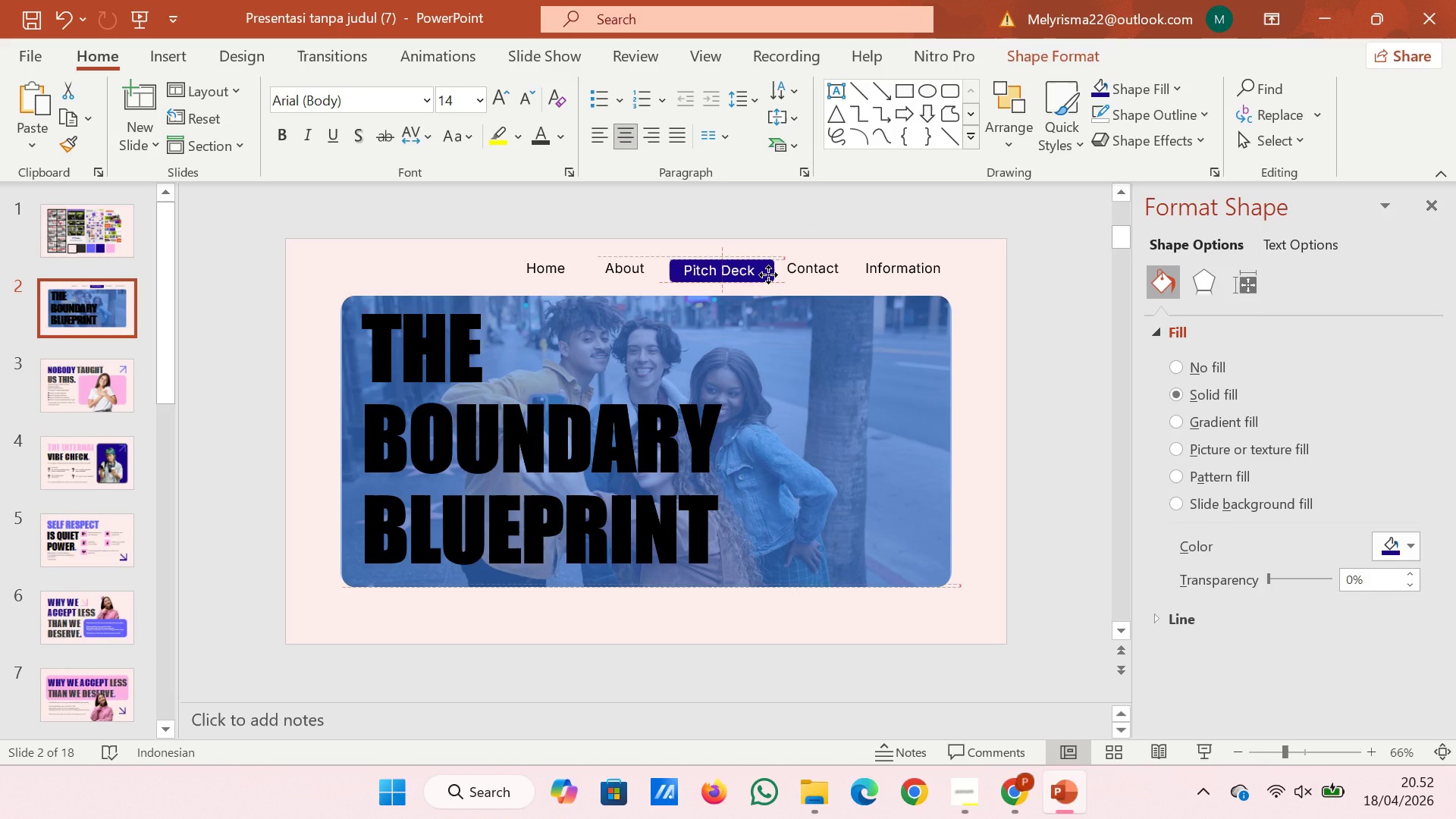 
key(ArrowLeft)
 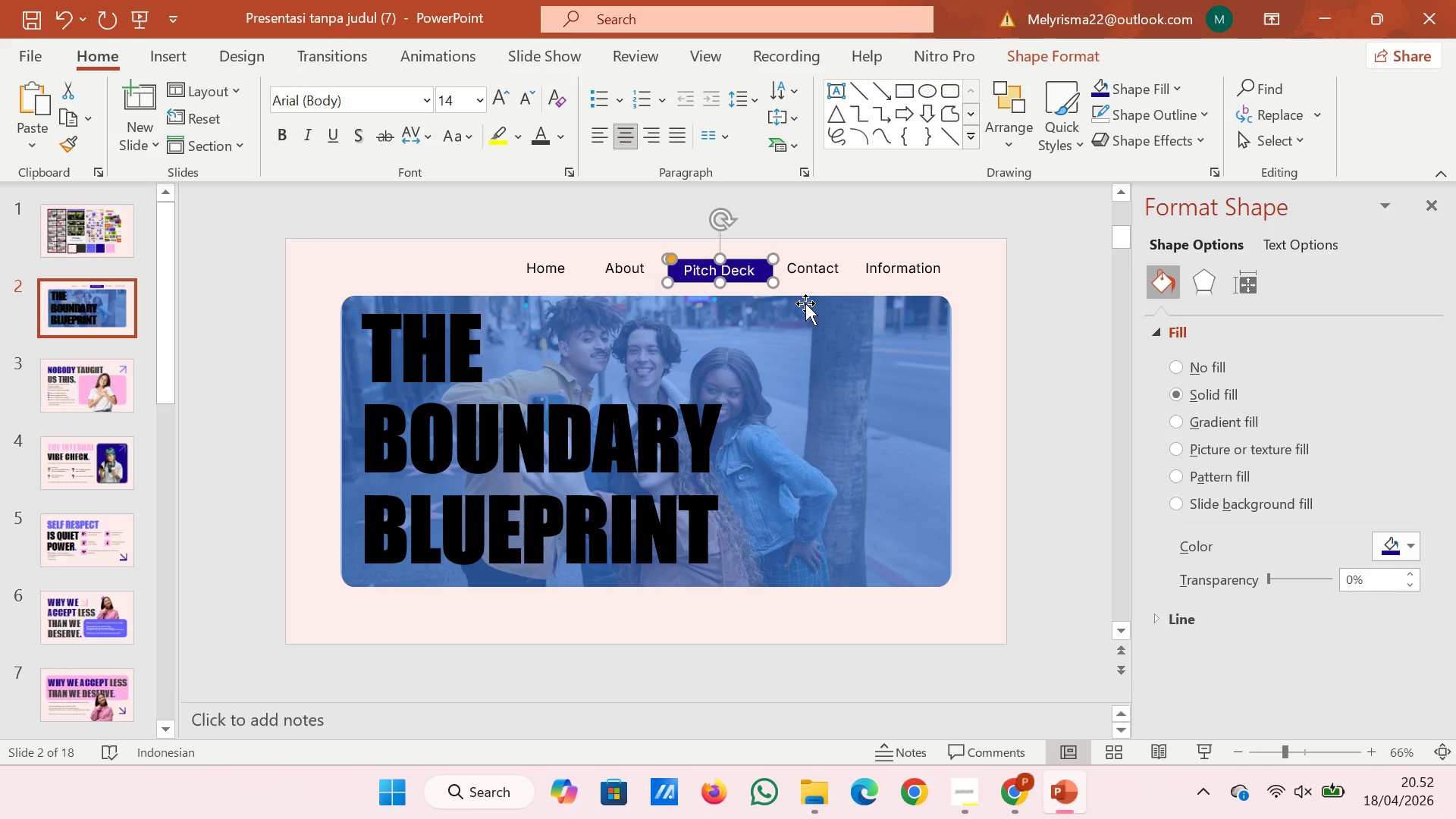 
key(ArrowLeft)
 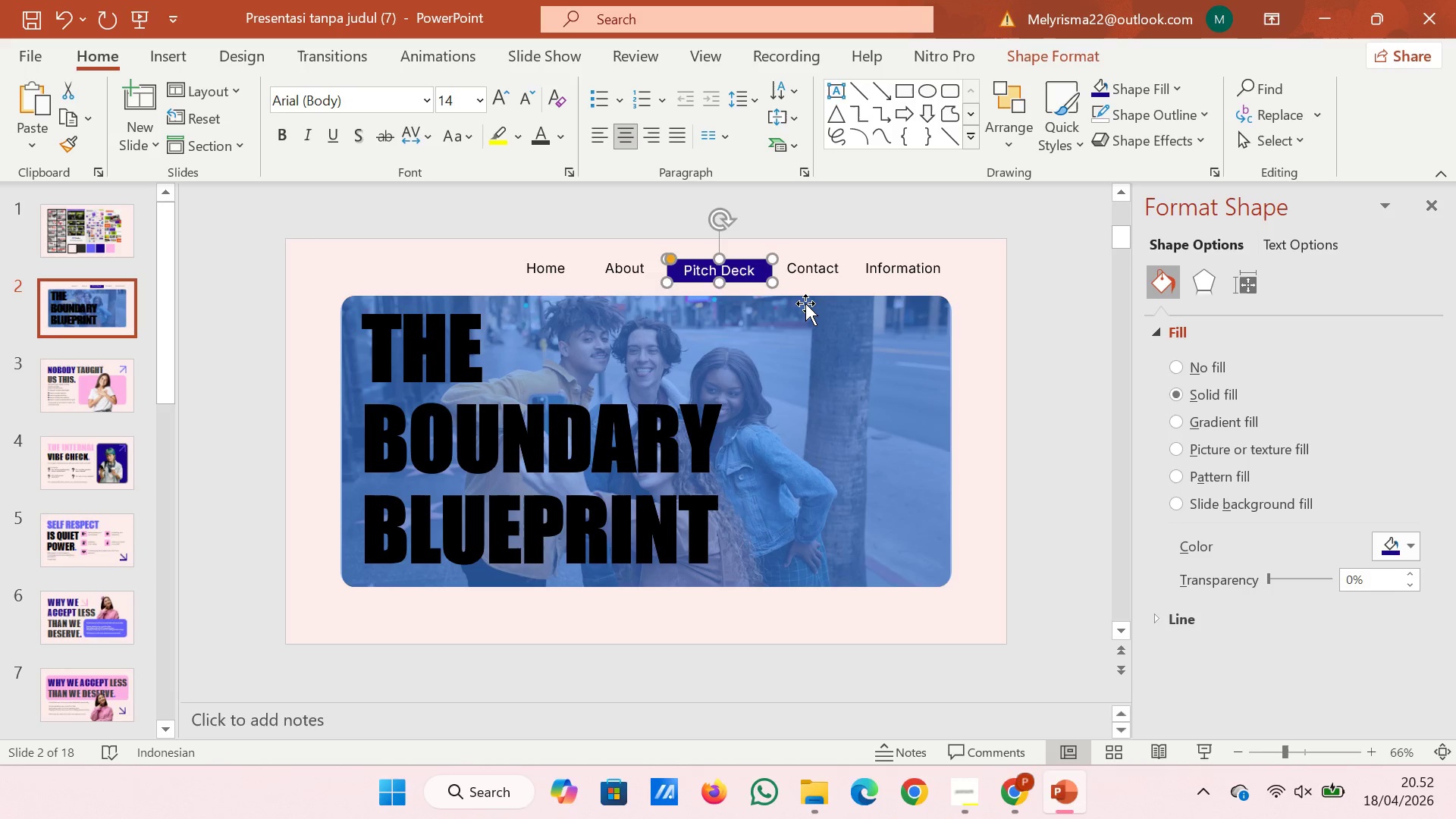 
key(ArrowLeft)
 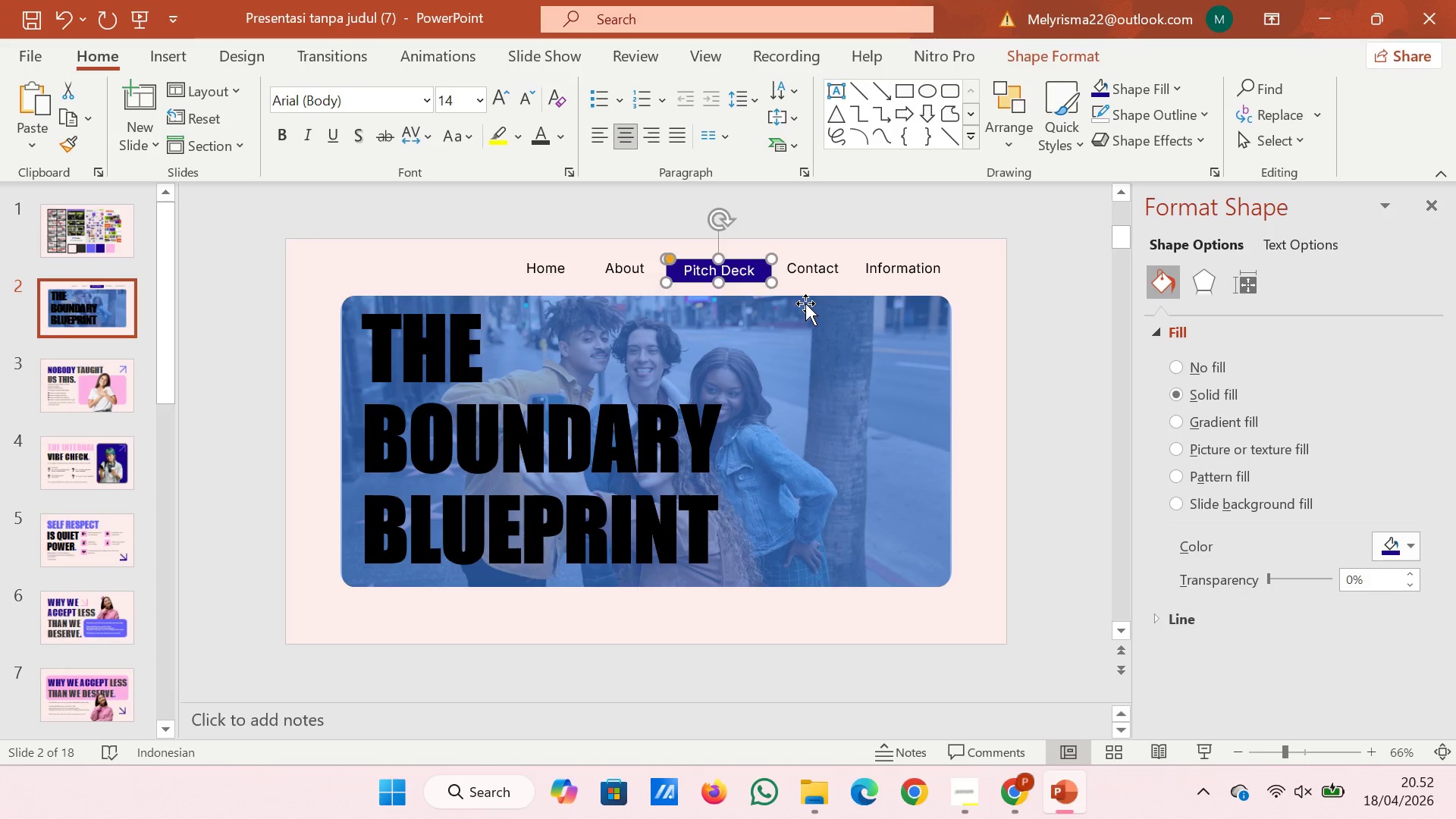 
key(ArrowLeft)
 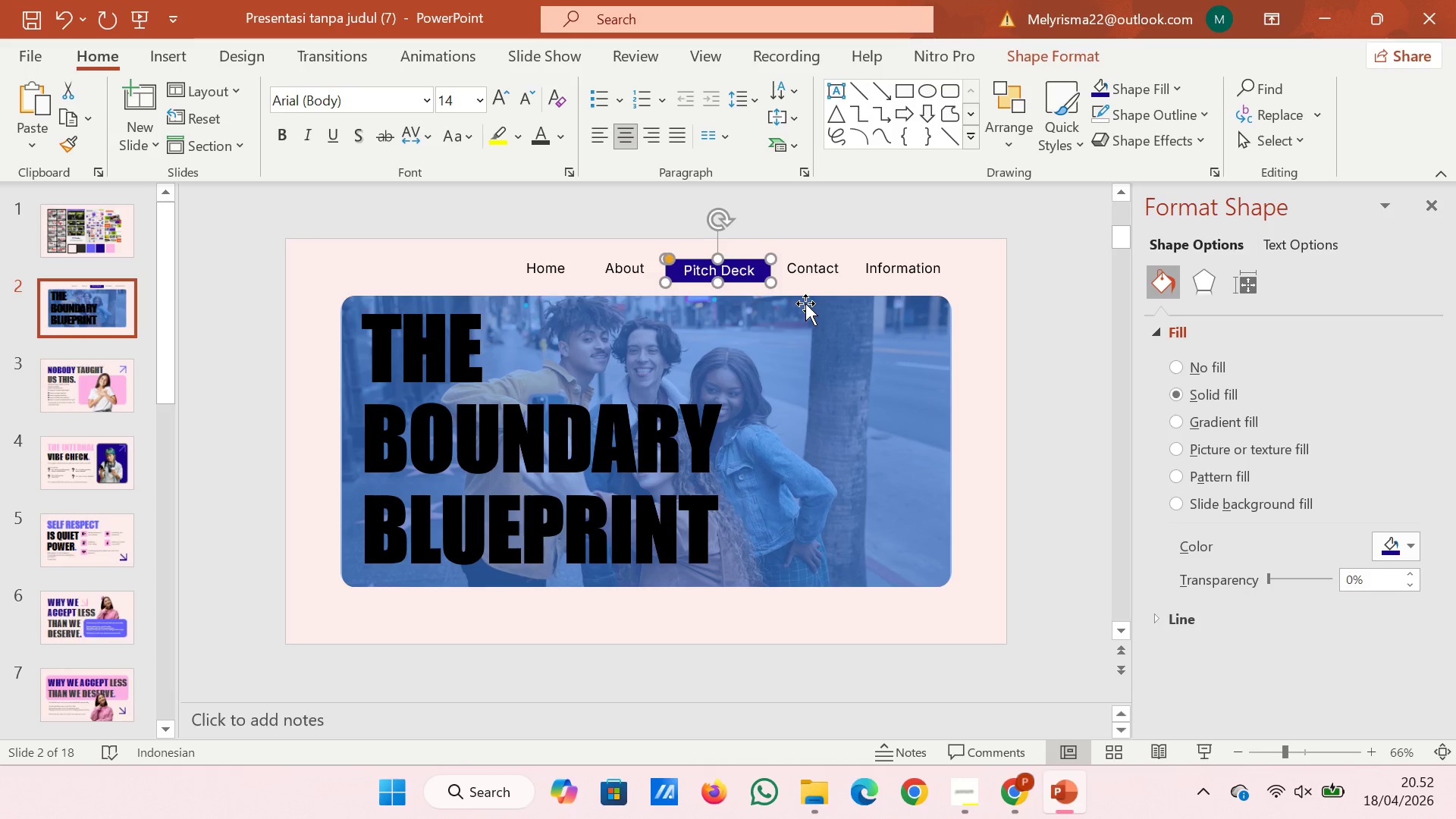 
key(ArrowLeft)
 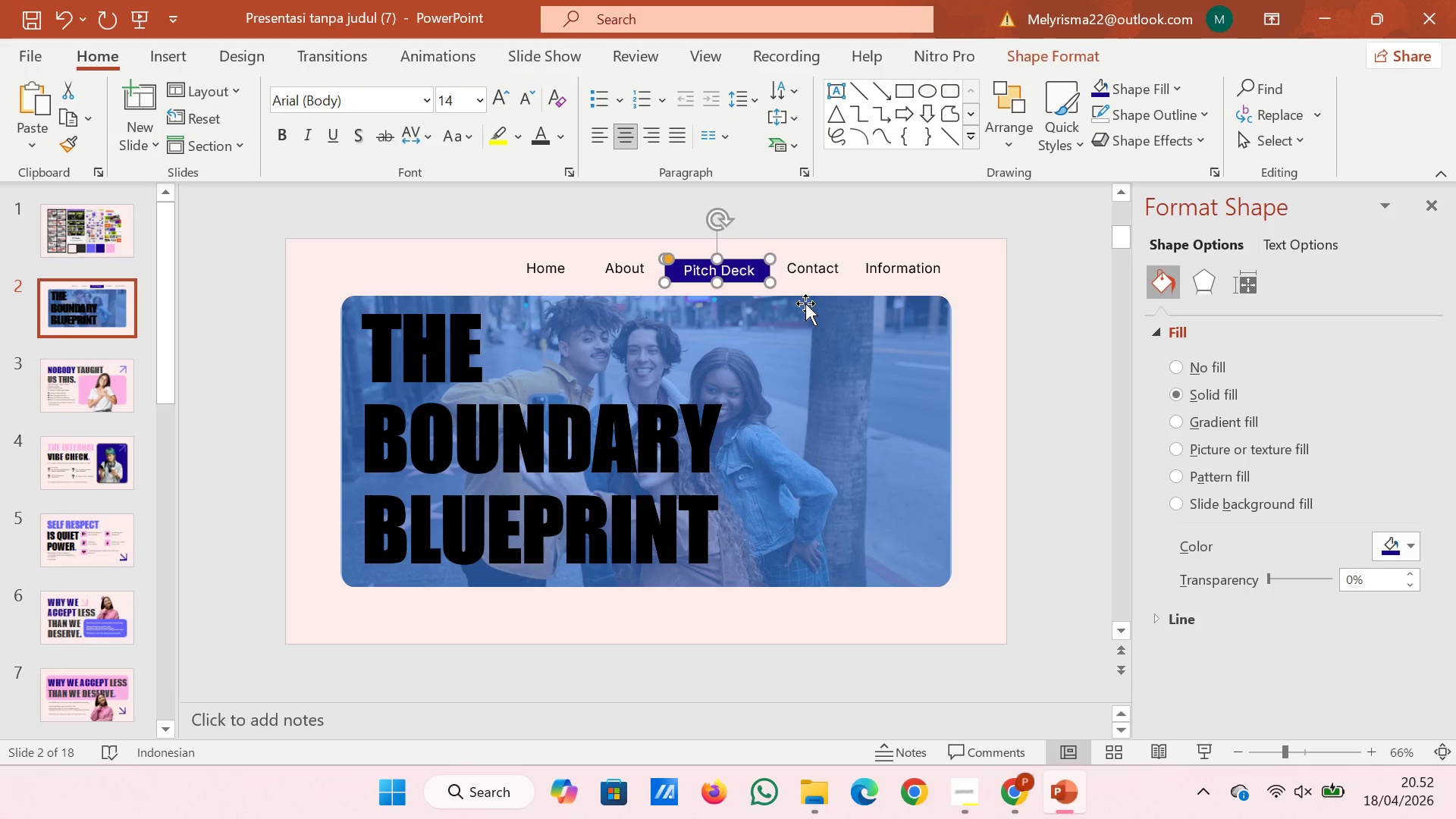 
key(ArrowLeft)
 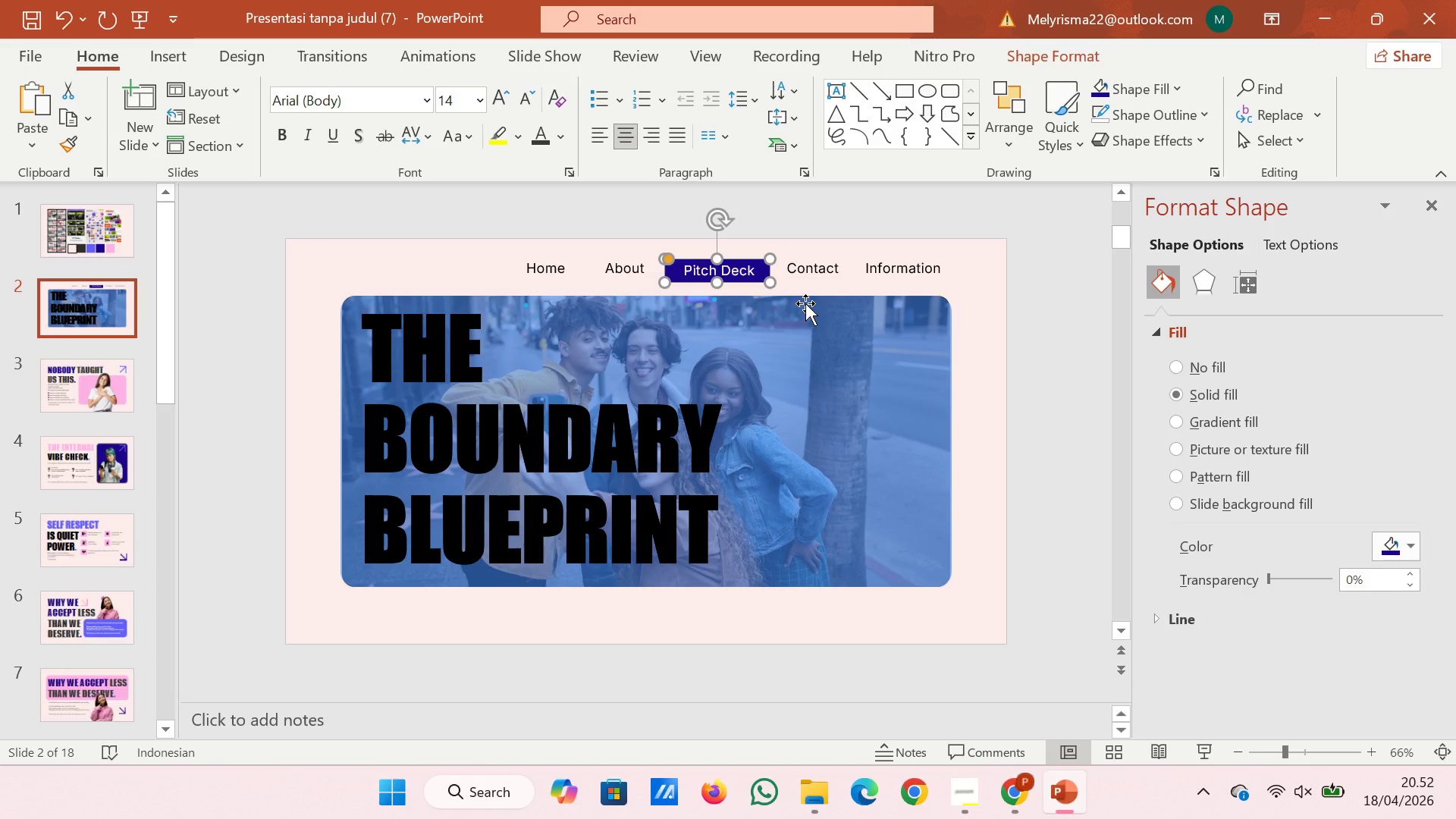 
left_click([890, 207])
 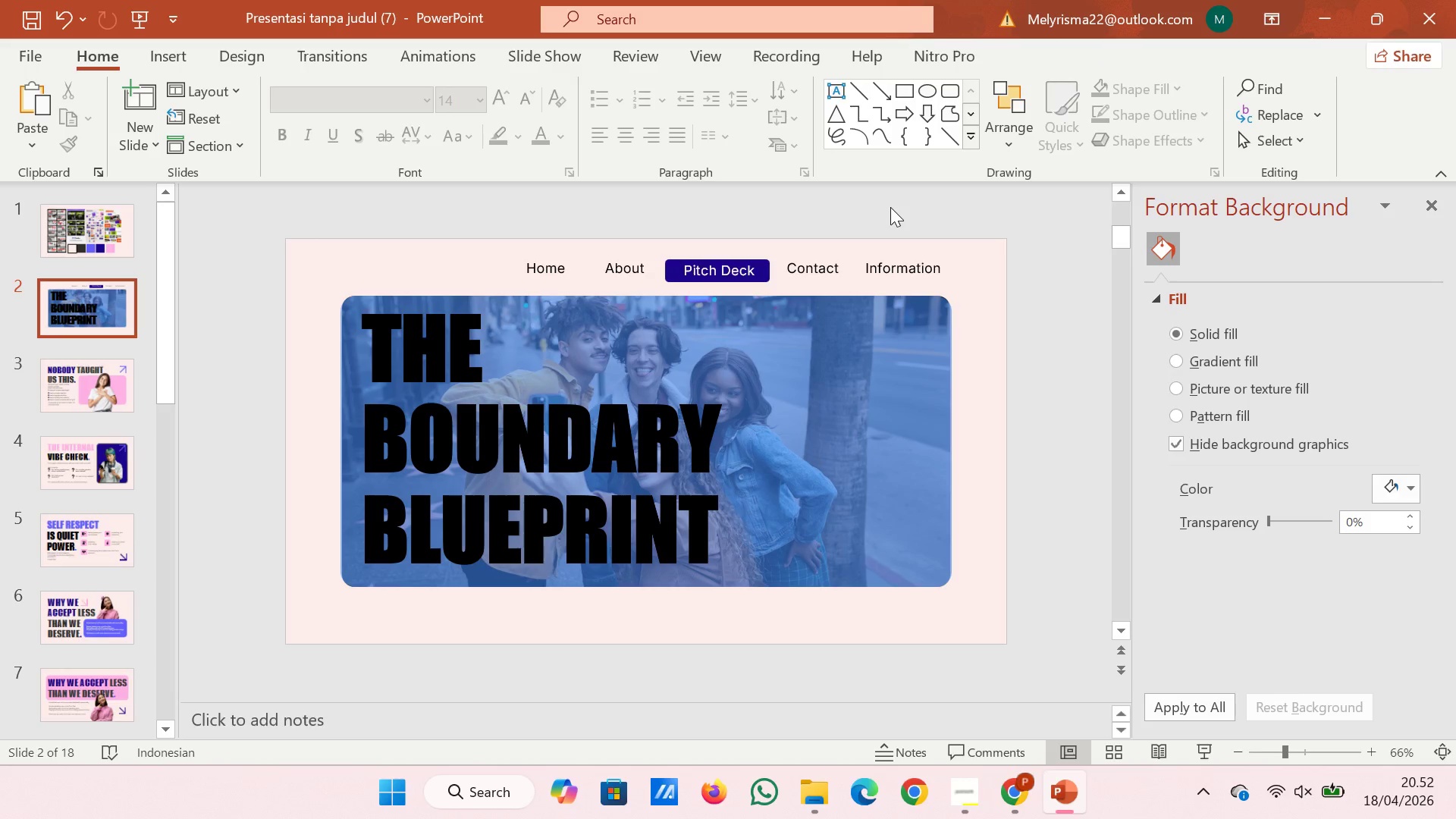 
left_click_drag(start_coordinate=[483, 244], to_coordinate=[1007, 296])
 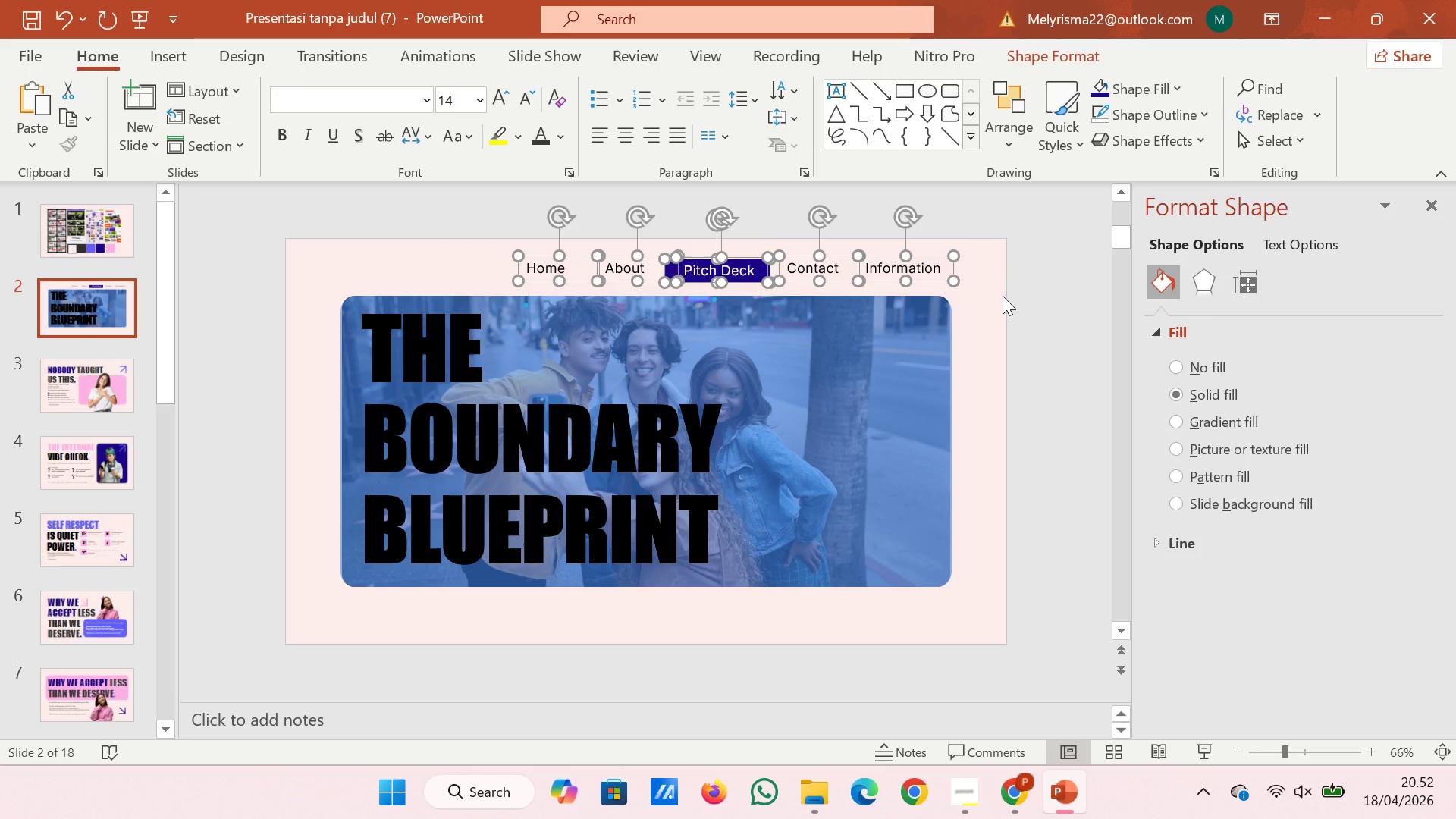 
key(ArrowUp)
 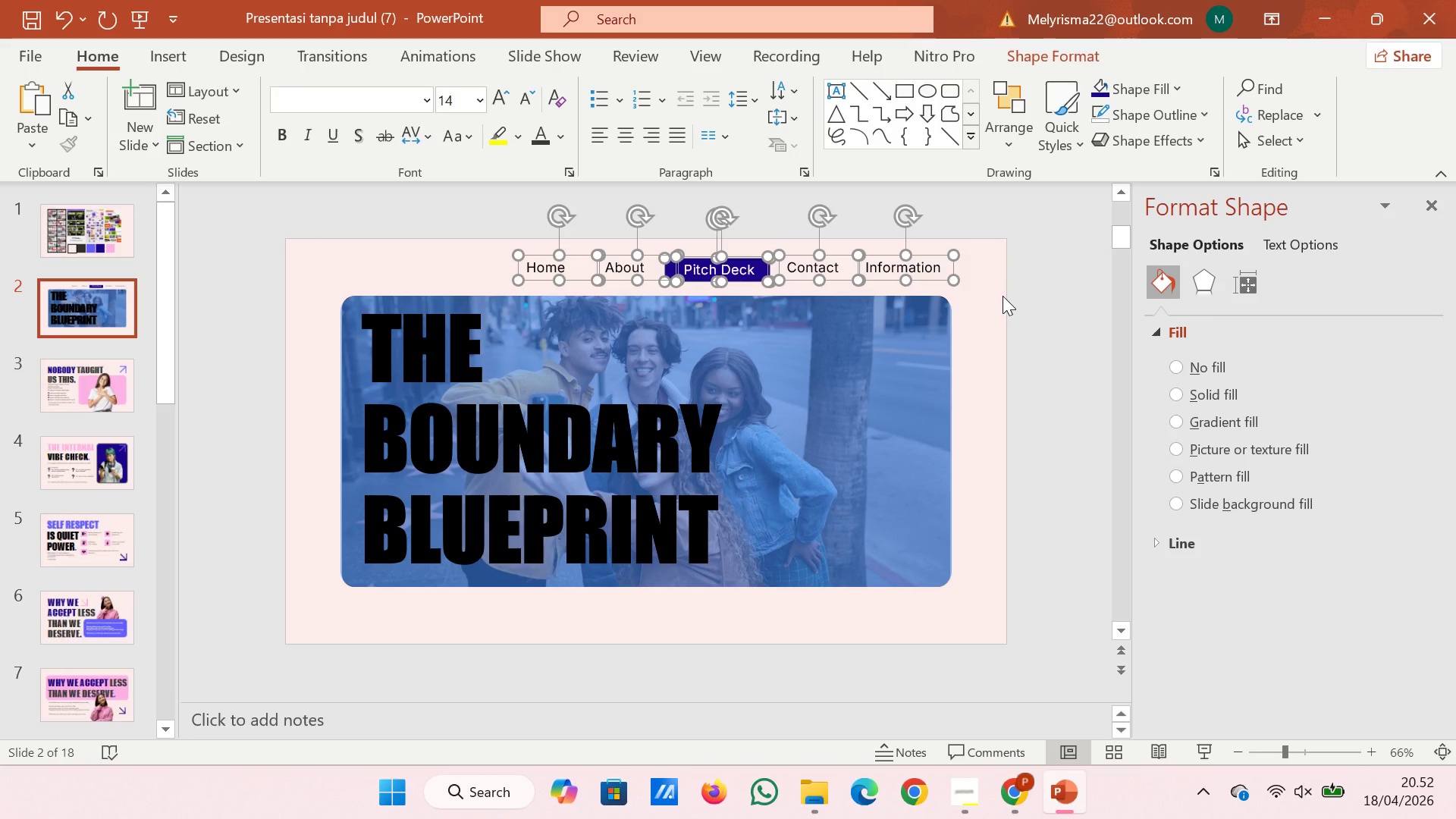 
key(ArrowUp)
 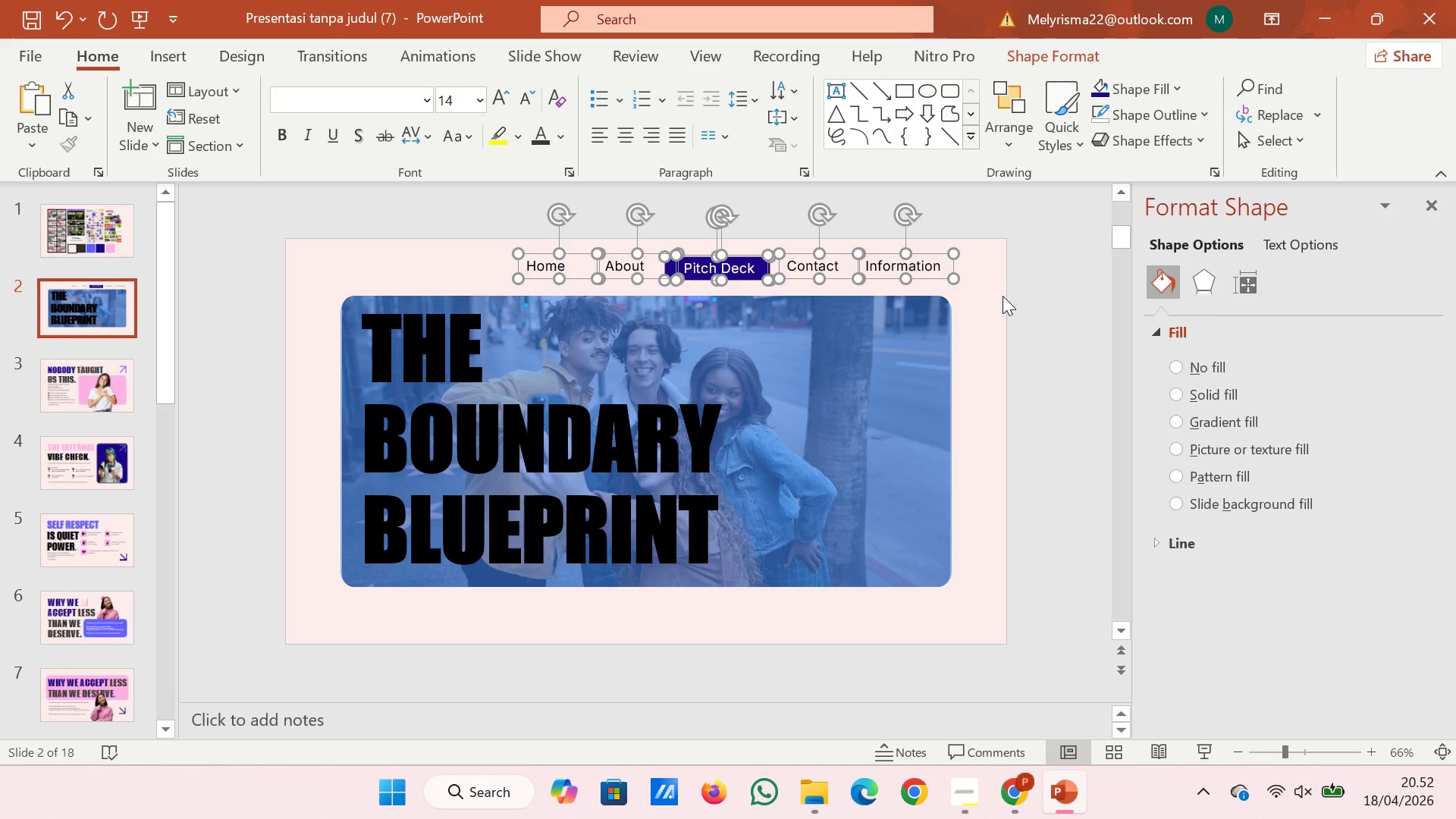 
key(ArrowUp)
 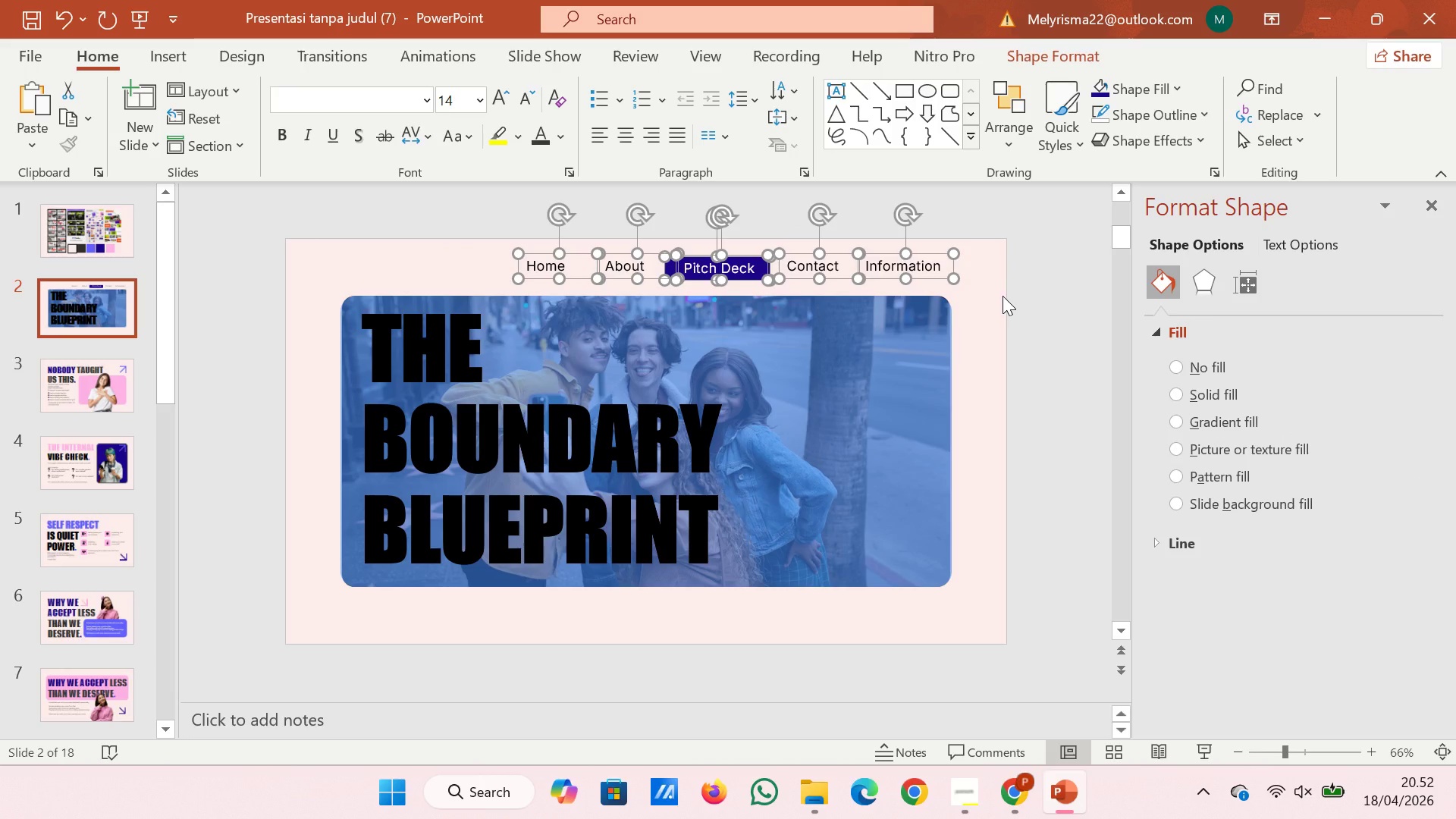 
left_click_drag(start_coordinate=[1003, 296], to_coordinate=[498, 242])
 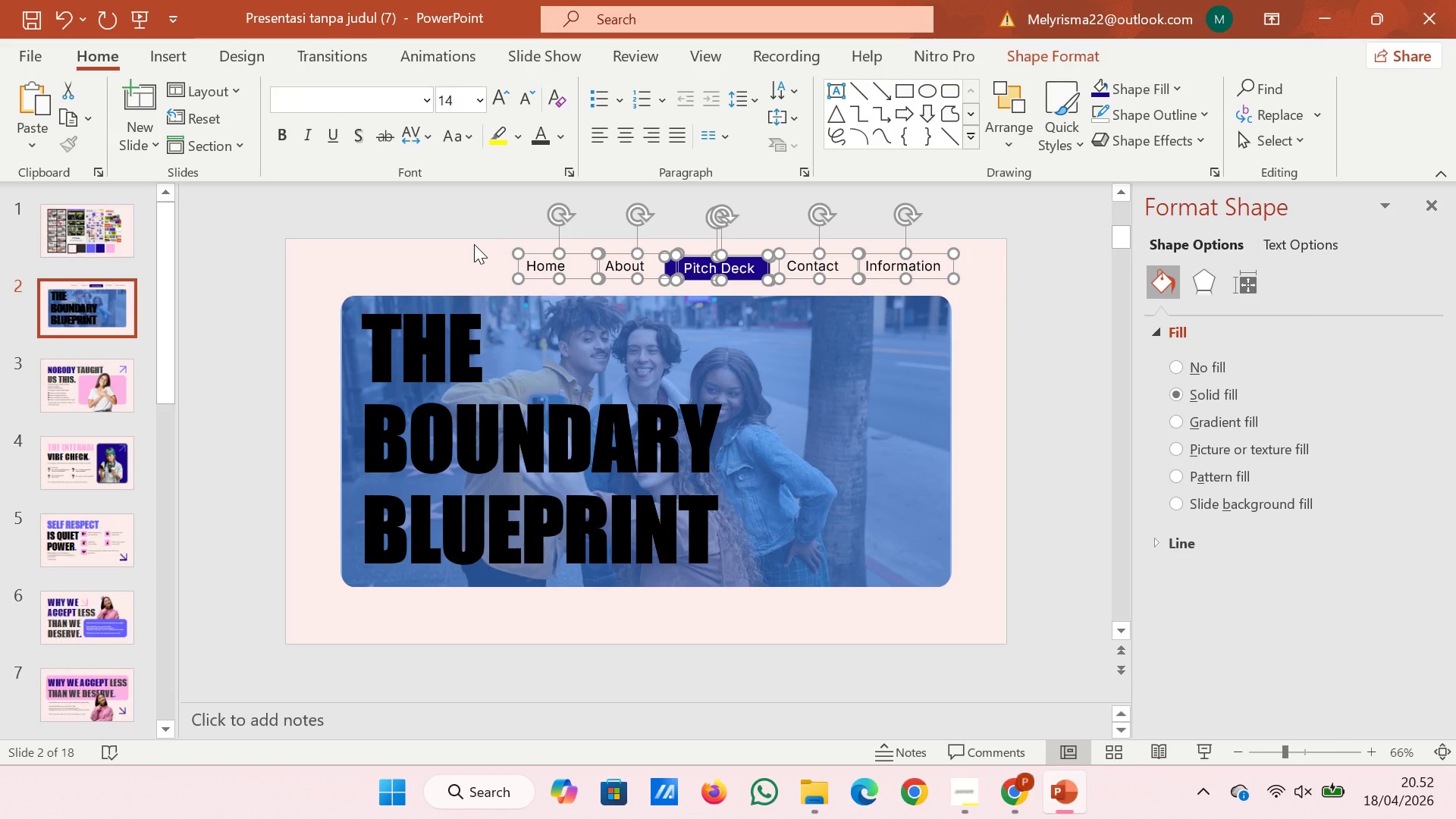 
key(ArrowRight)
 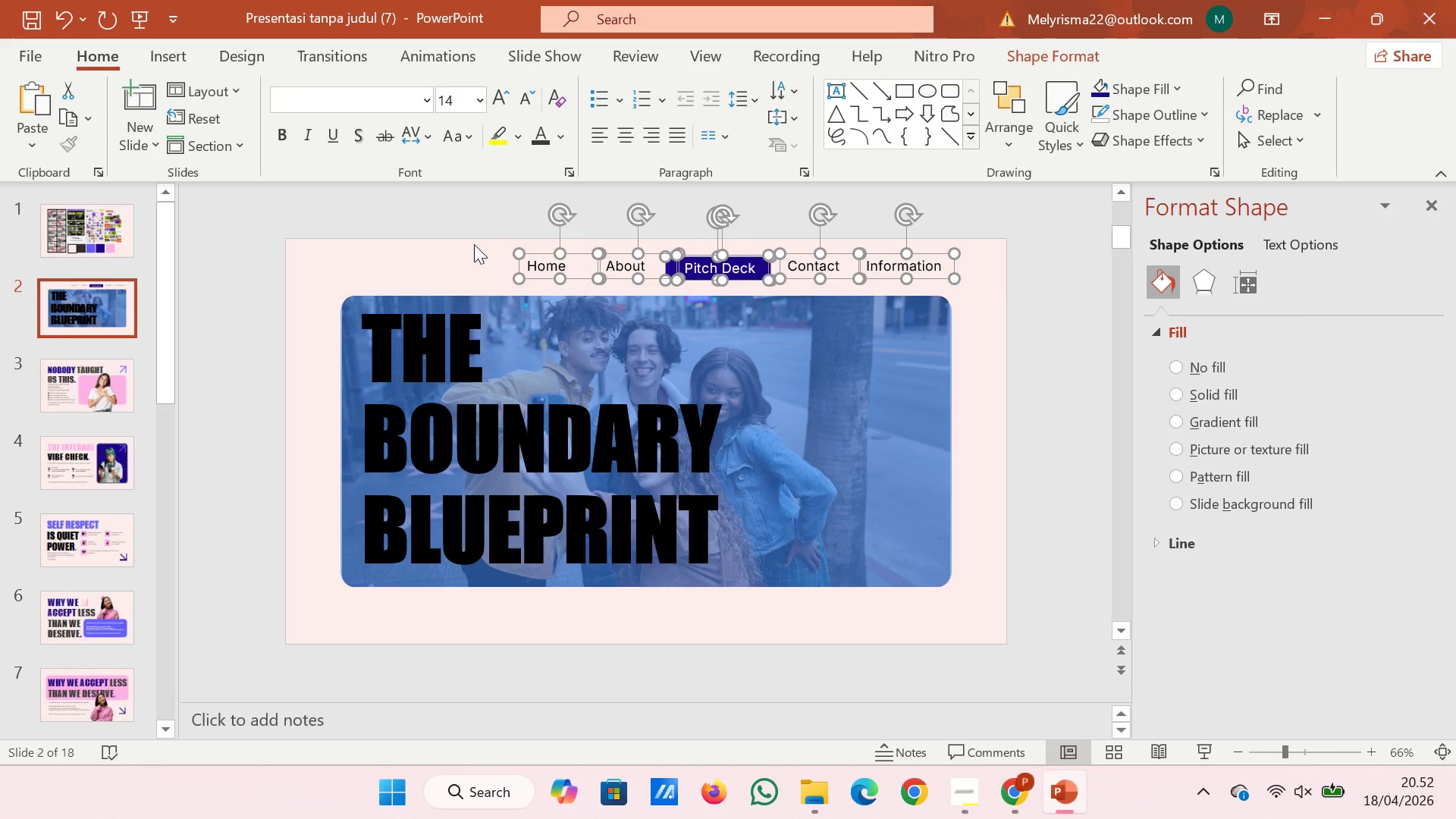 
key(ArrowRight)
 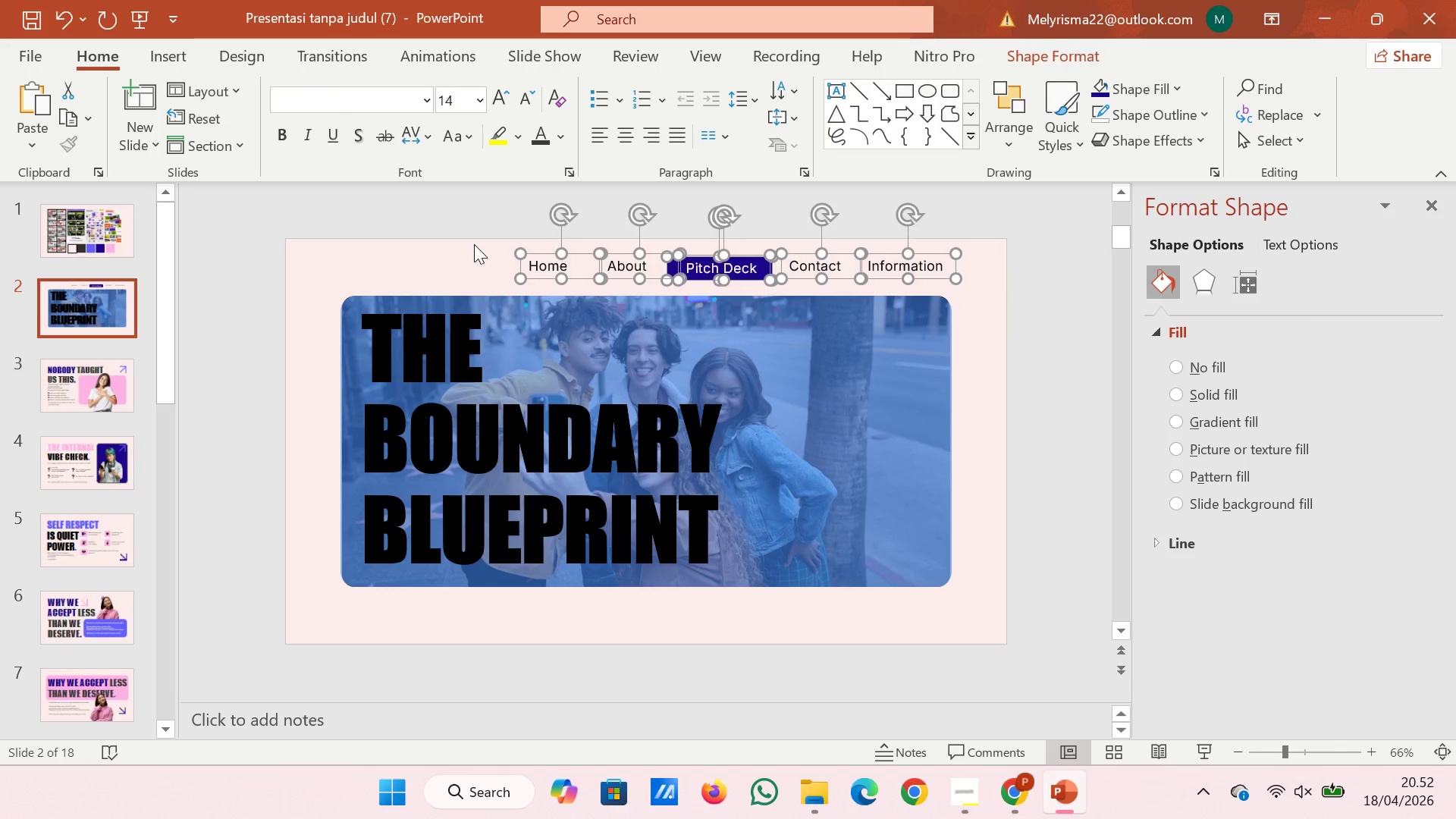 
key(ArrowRight)
 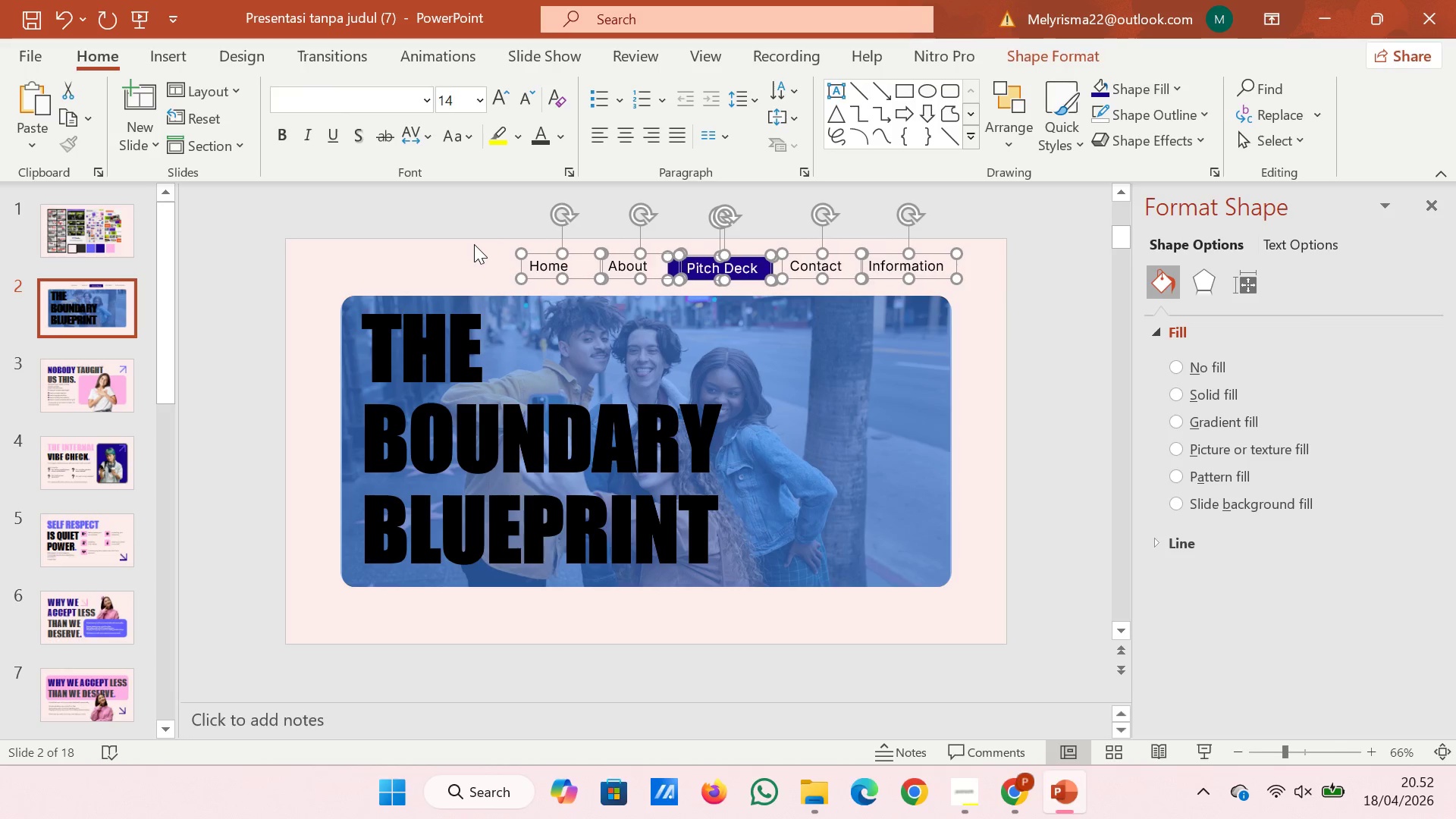 
key(ArrowRight)
 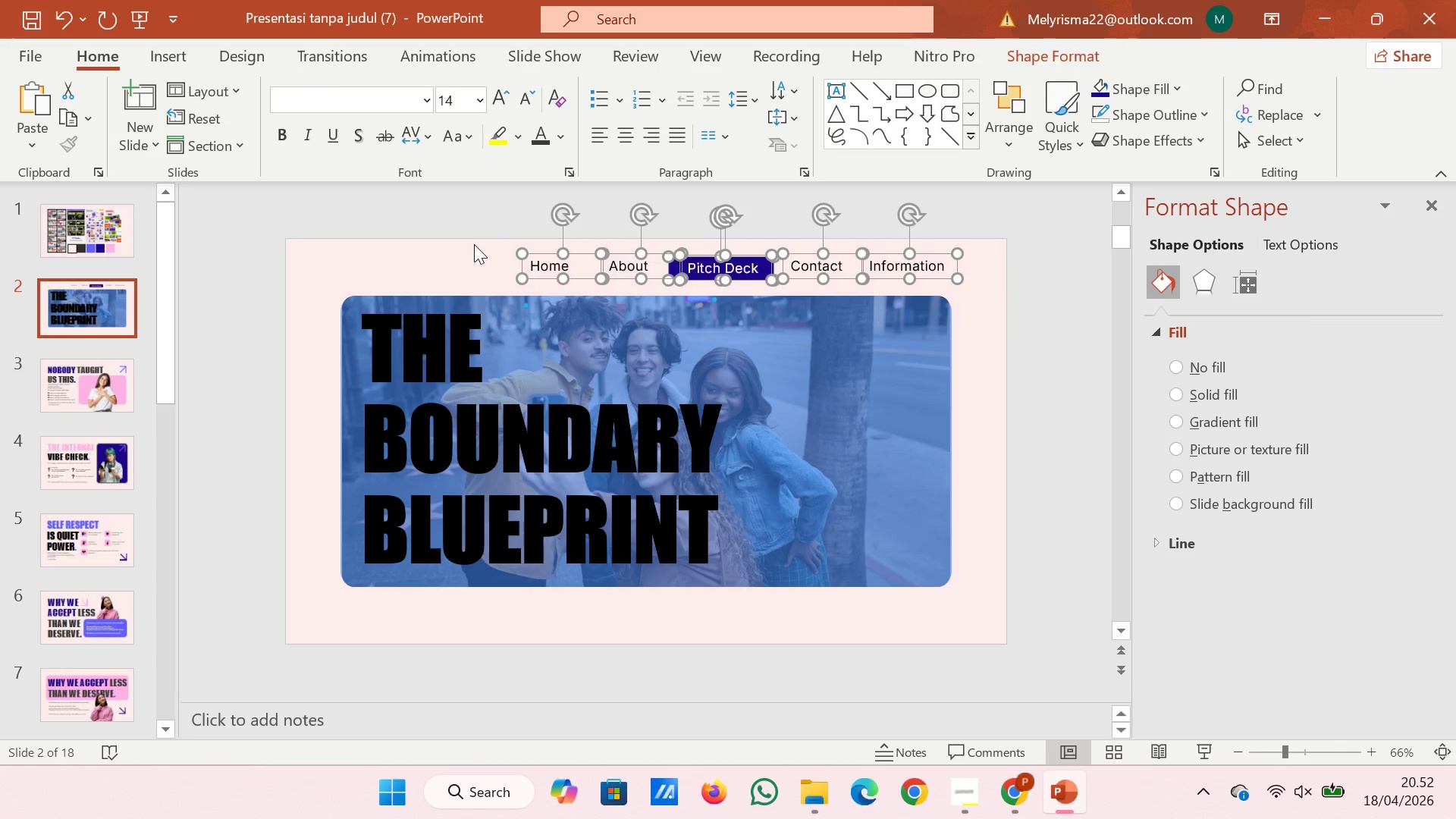 
key(ArrowRight)
 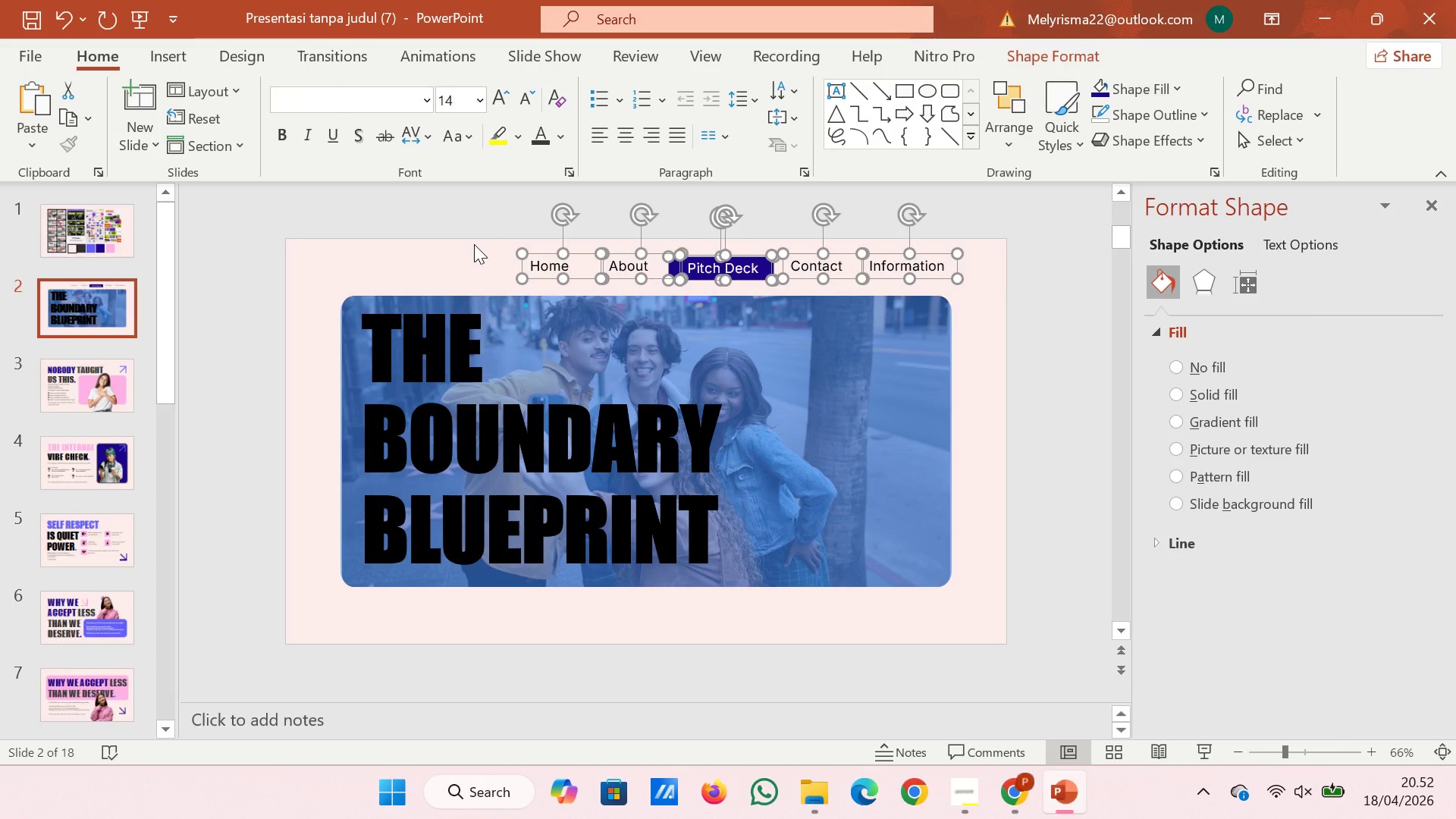 
key(Control+X)
 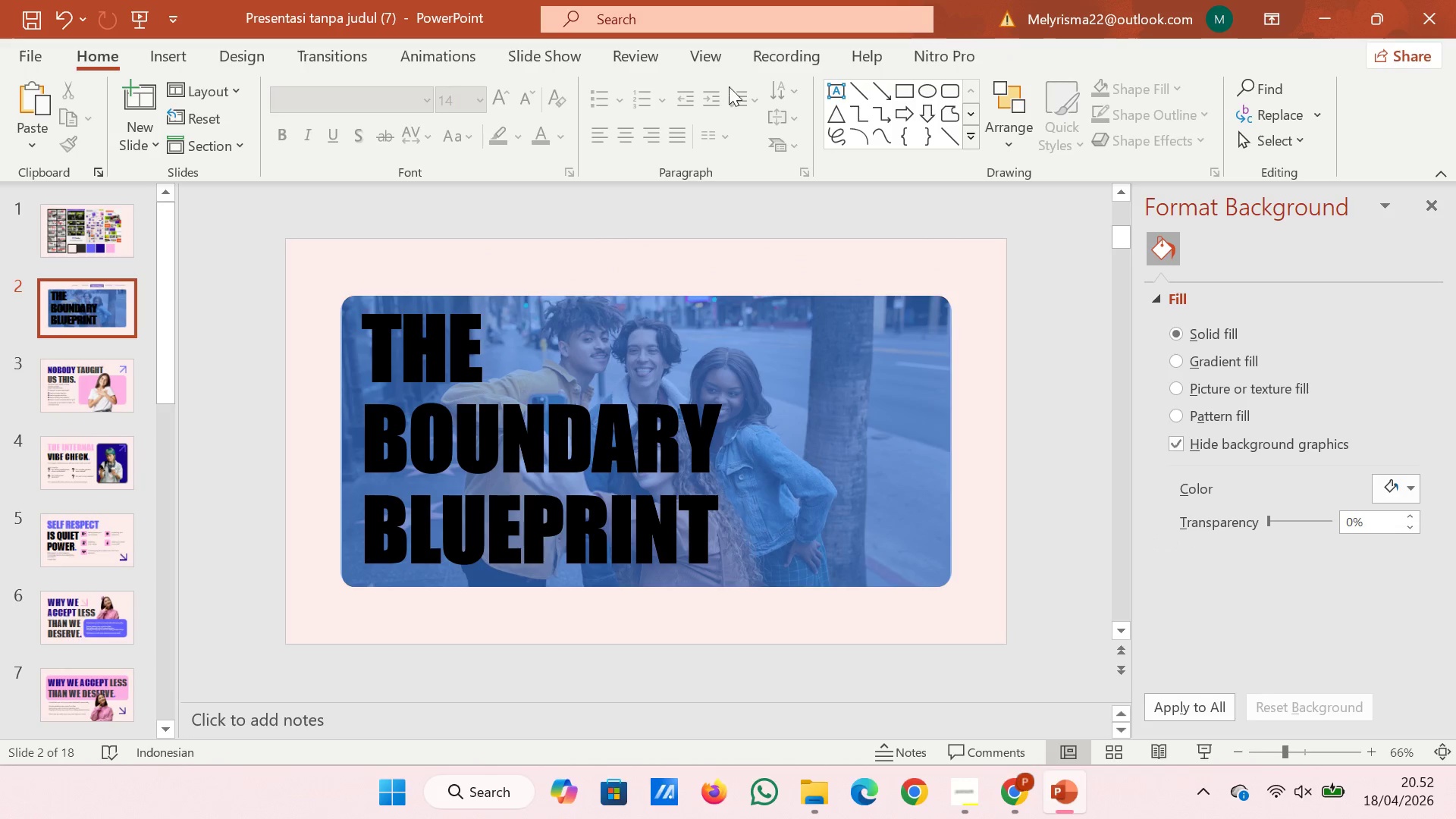 
left_click([723, 52])
 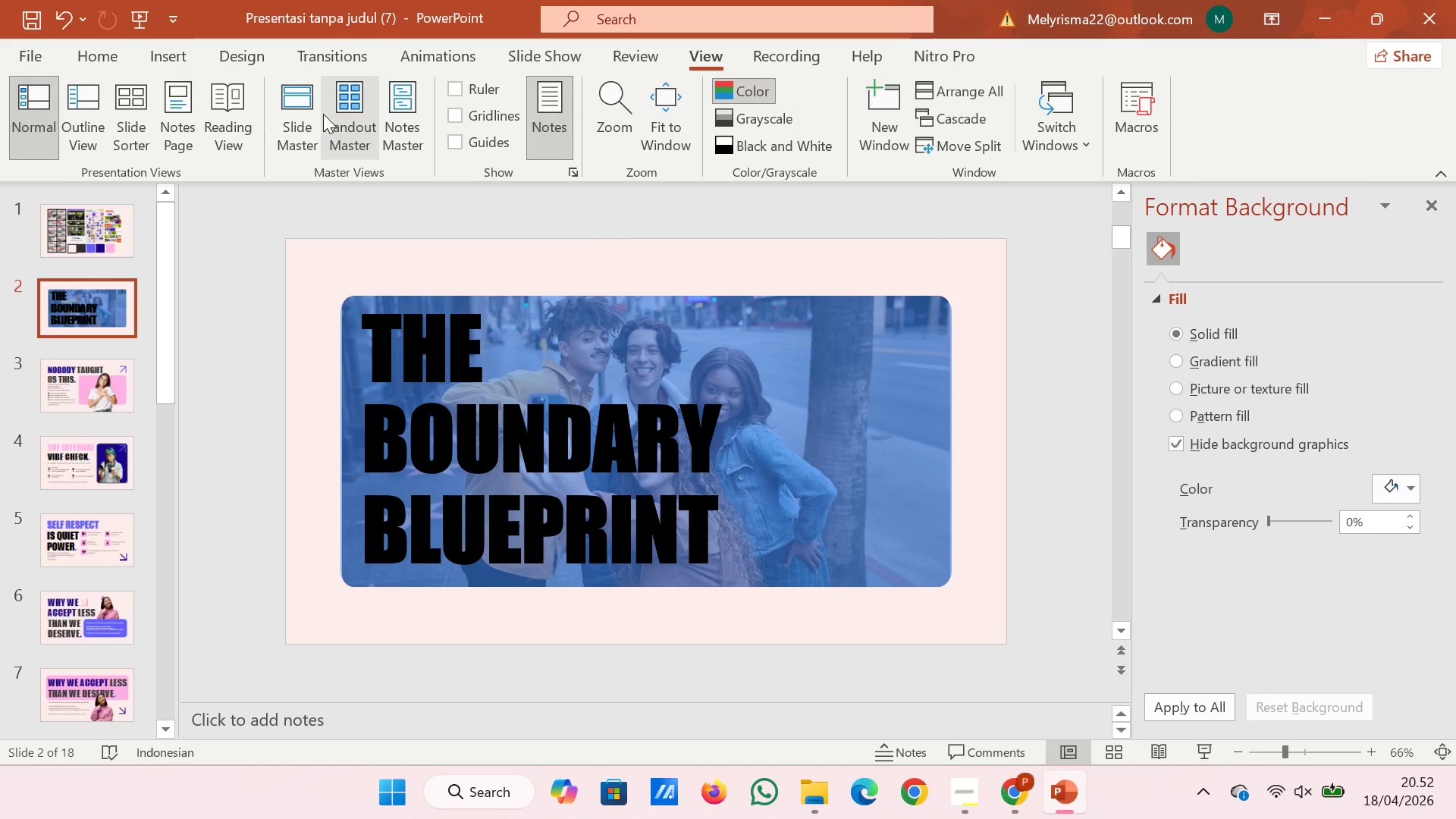 
left_click([313, 114])
 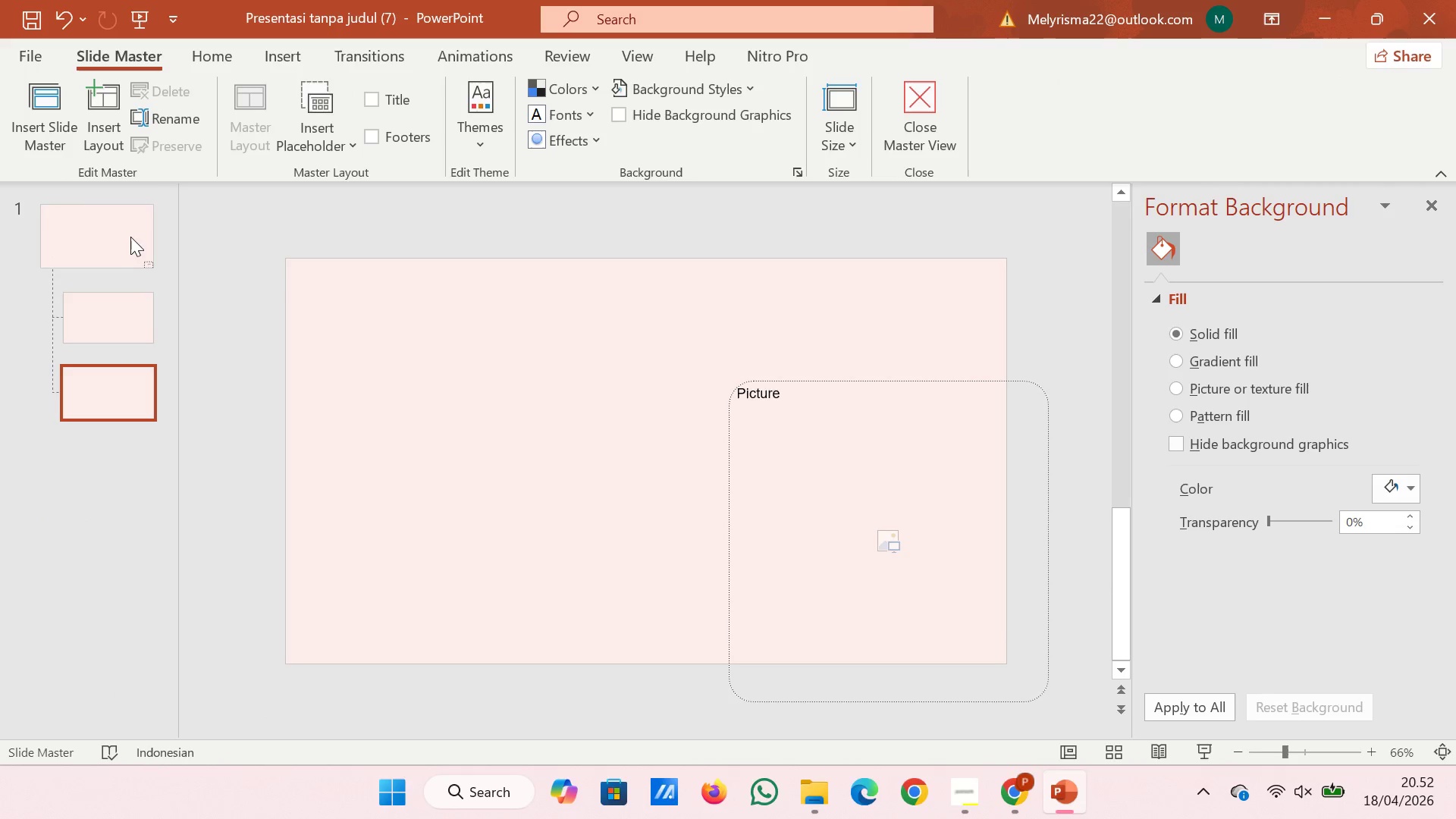 
left_click([123, 237])
 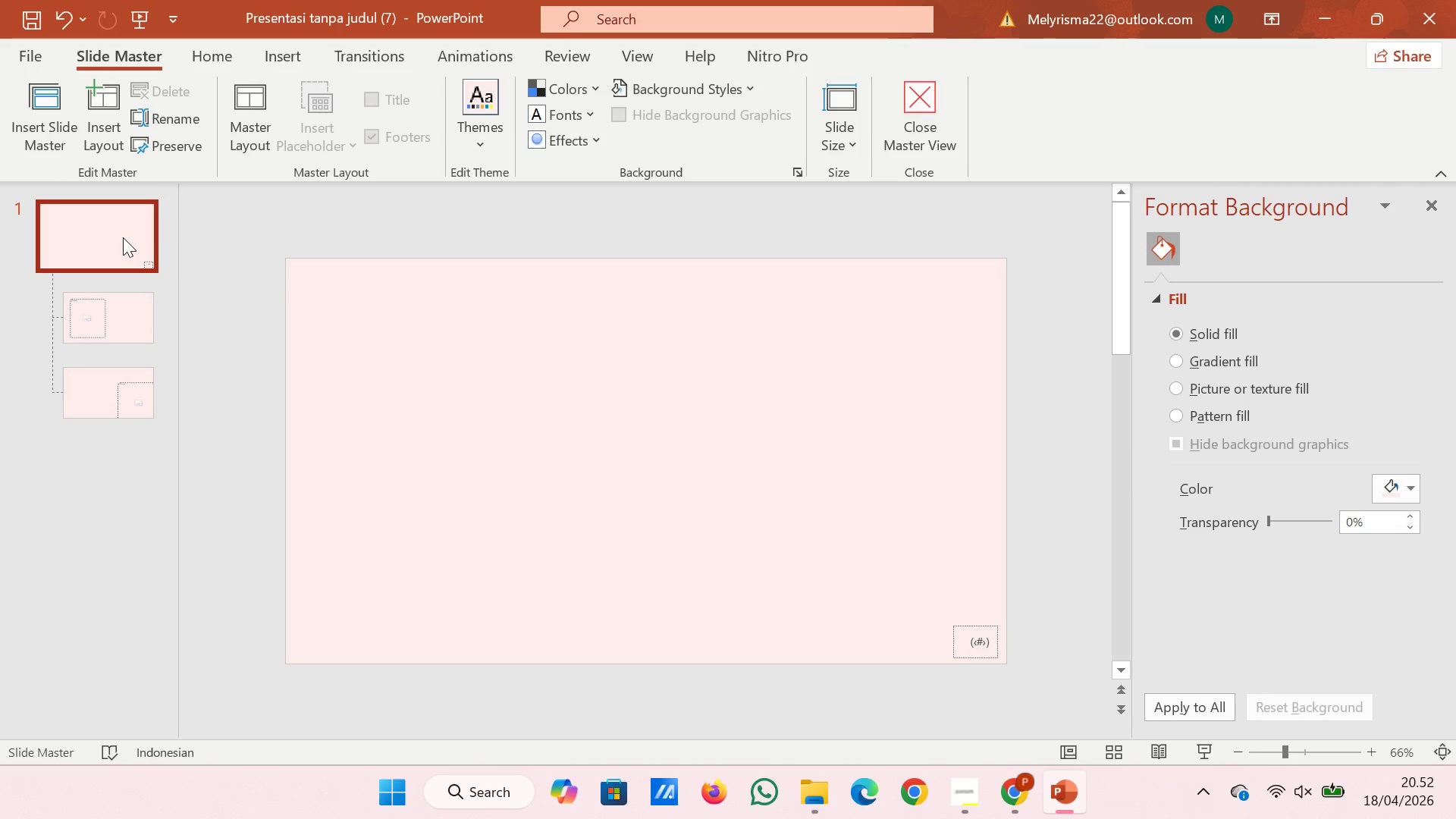 
key(Control+V)
 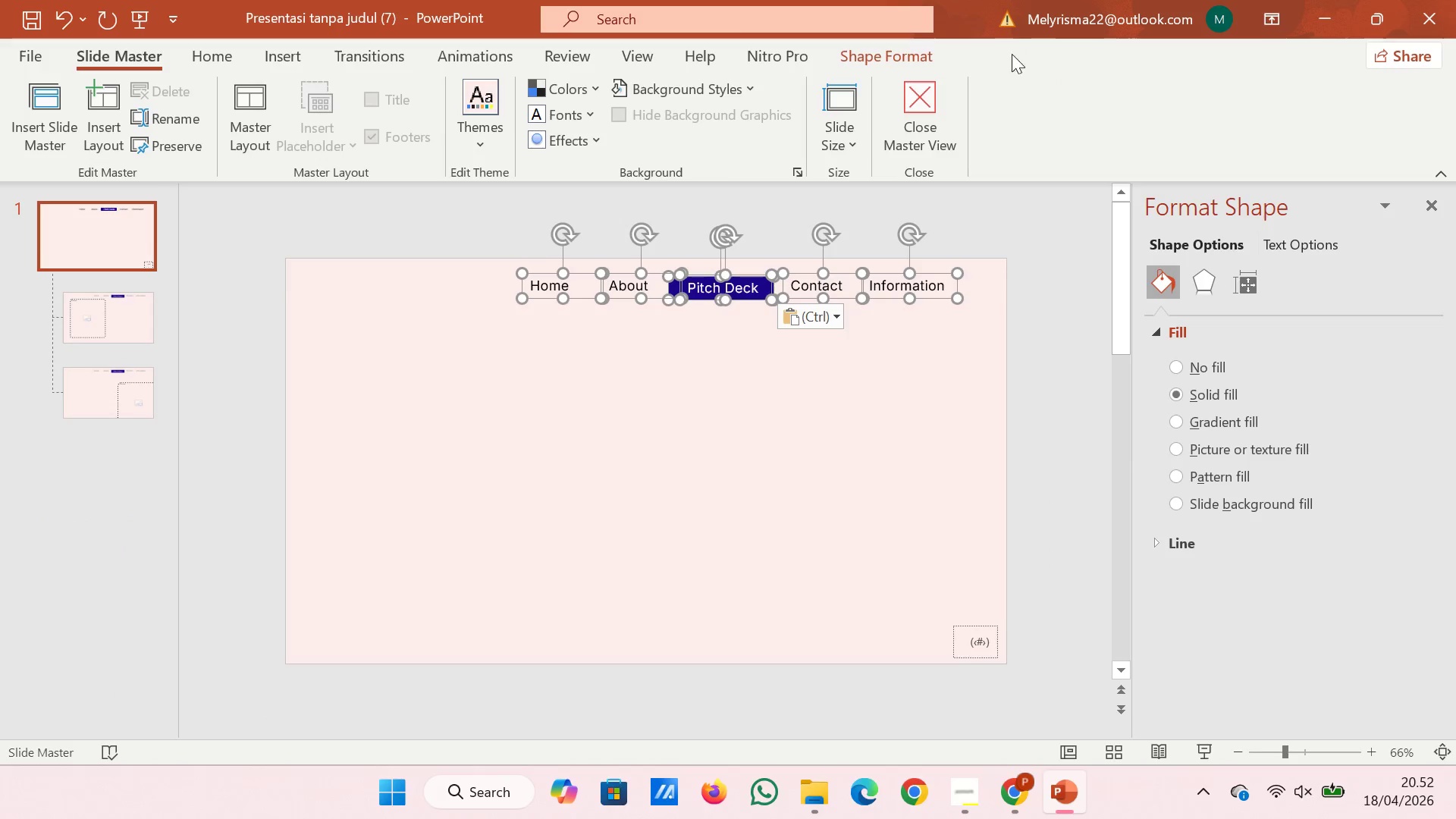 
left_click([949, 120])
 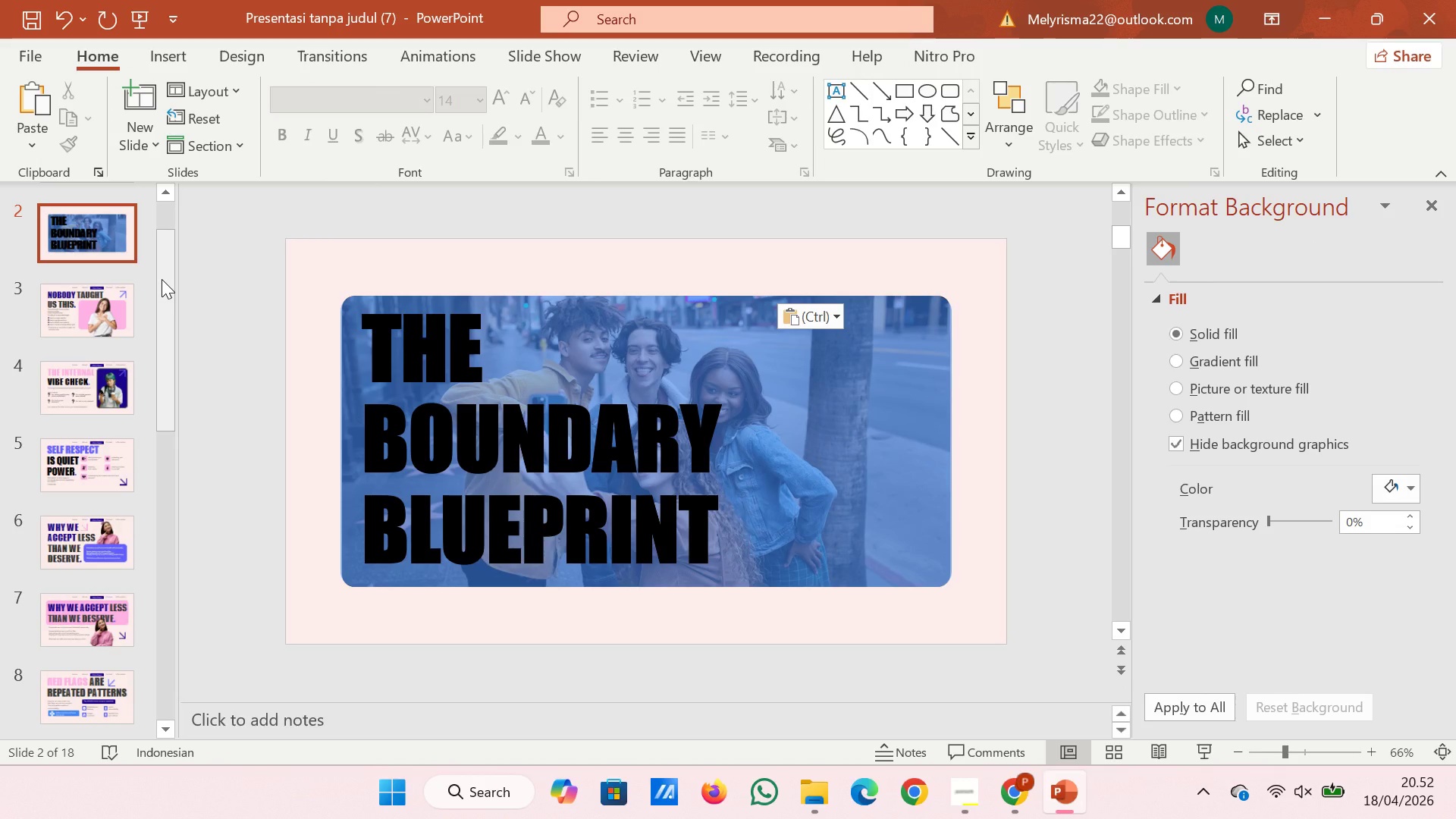 
wait(5.98)
 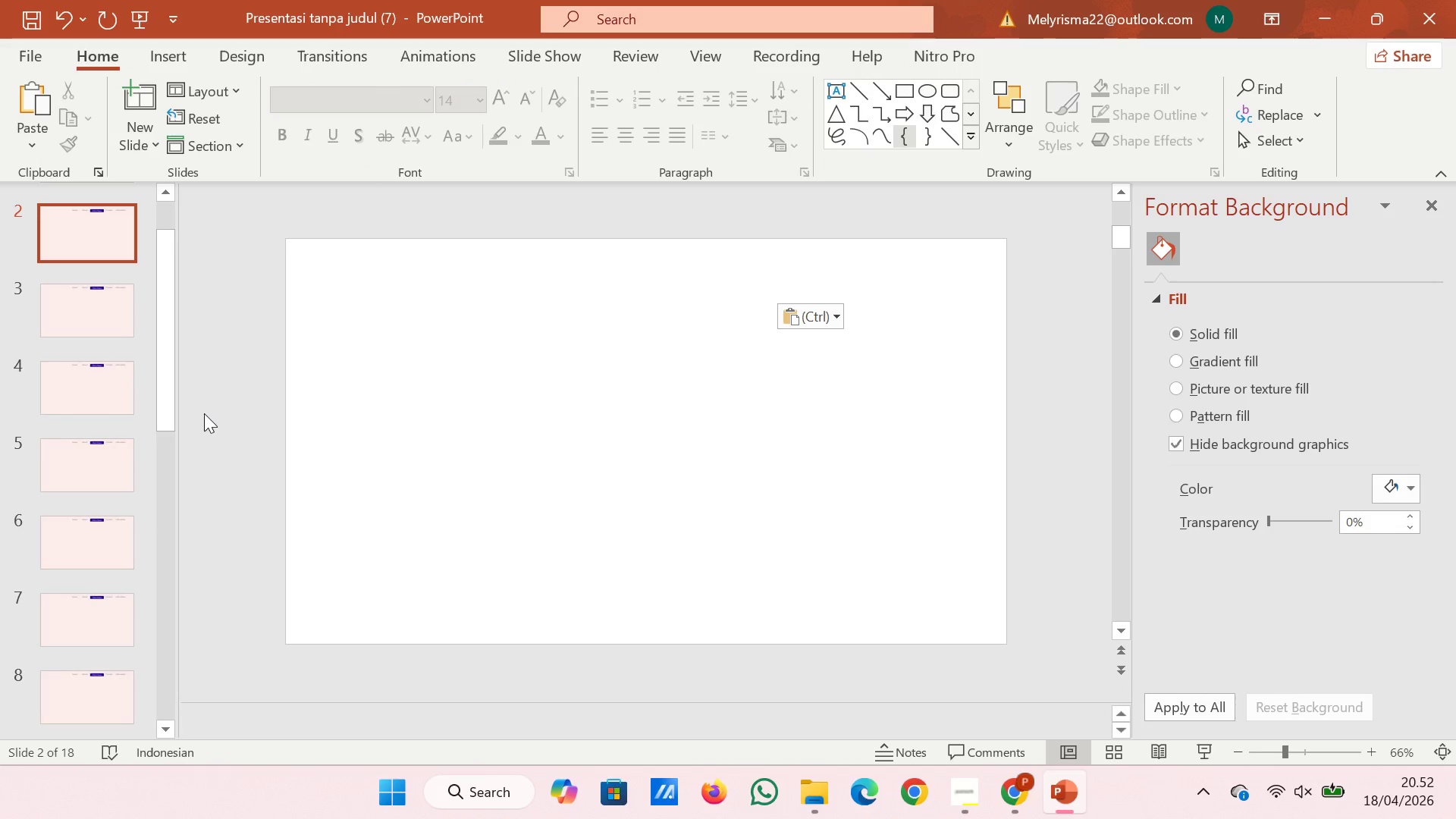 
left_click([89, 254])
 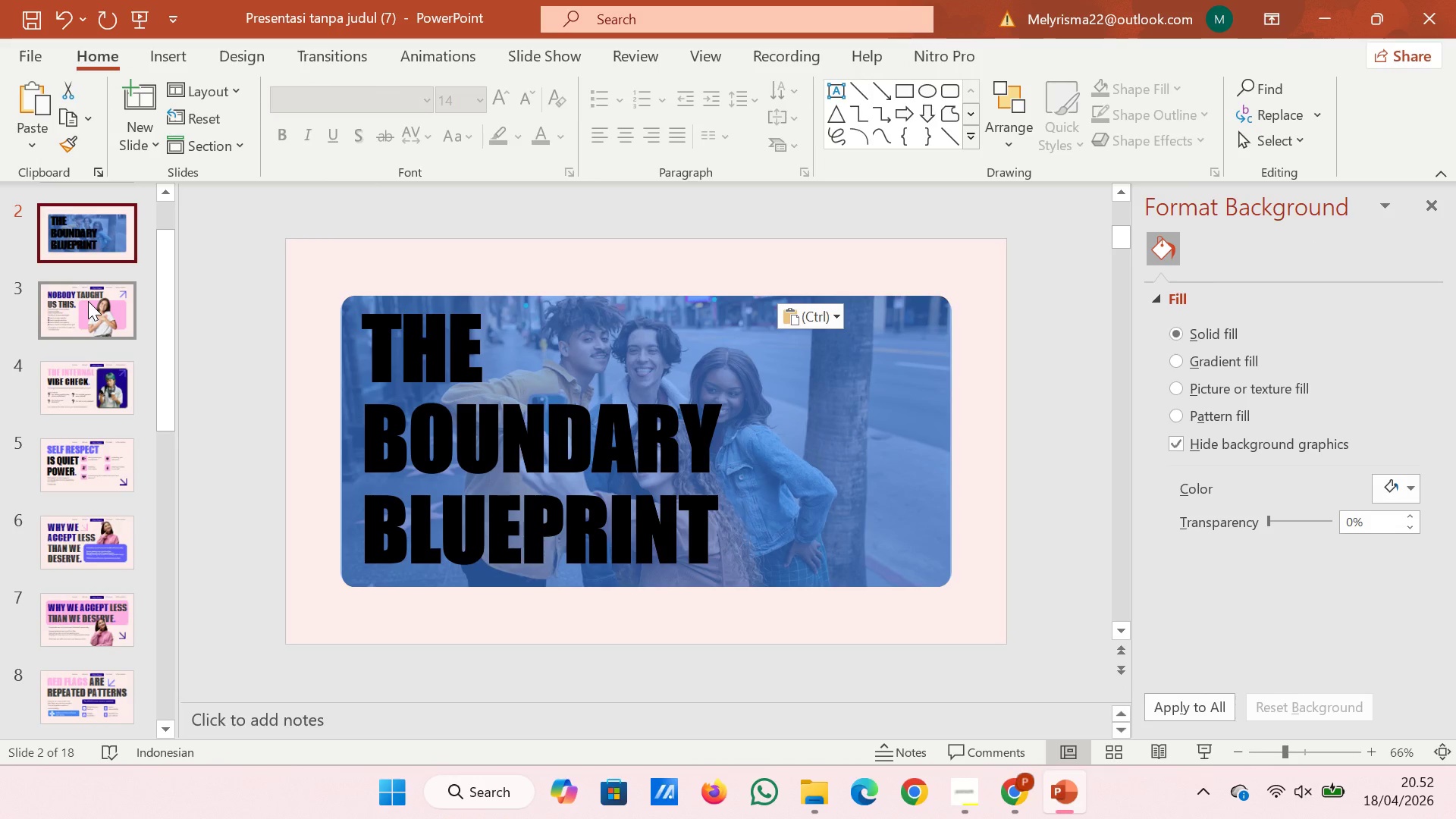 
left_click([88, 301])
 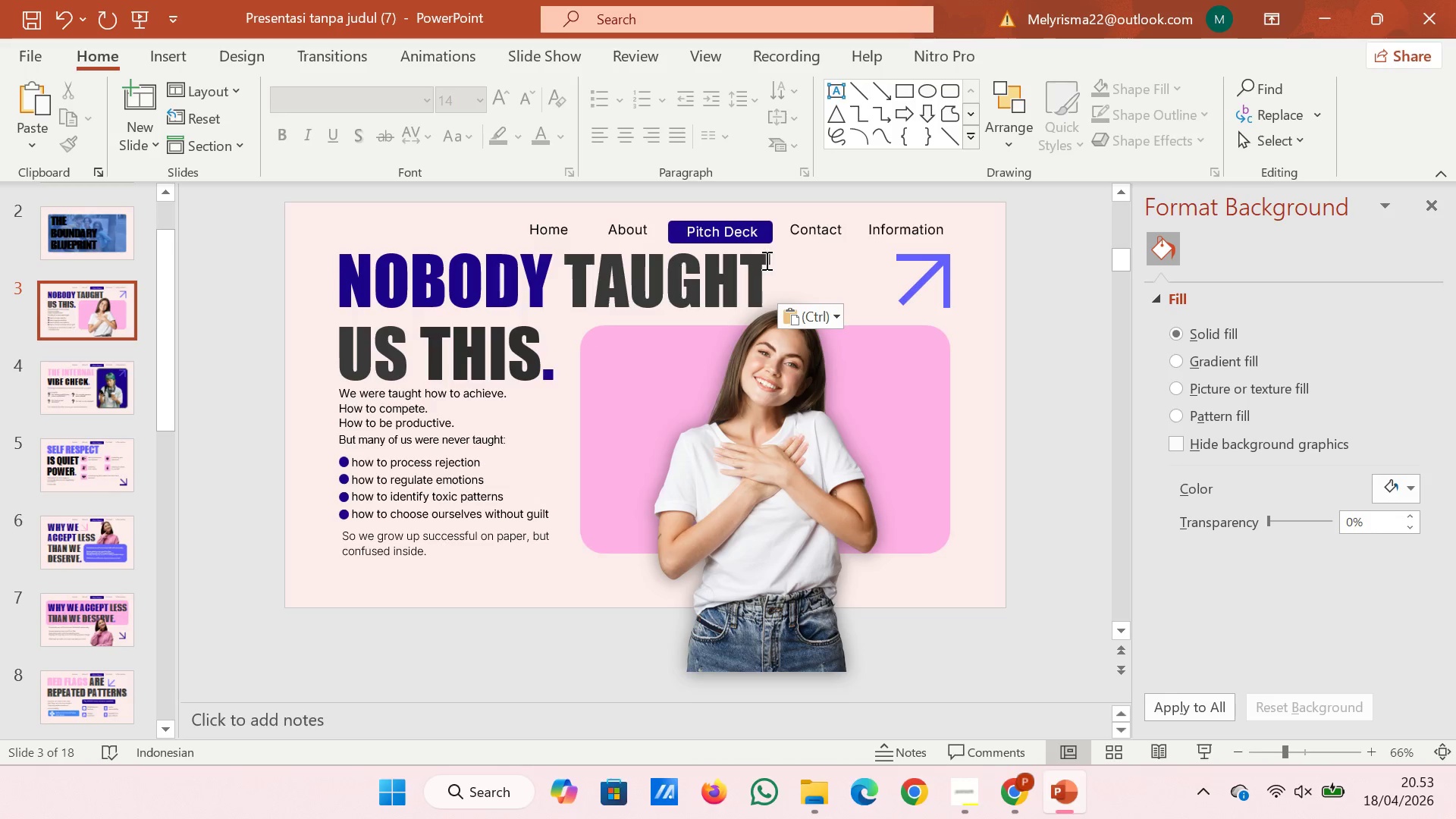 
wait(14.73)
 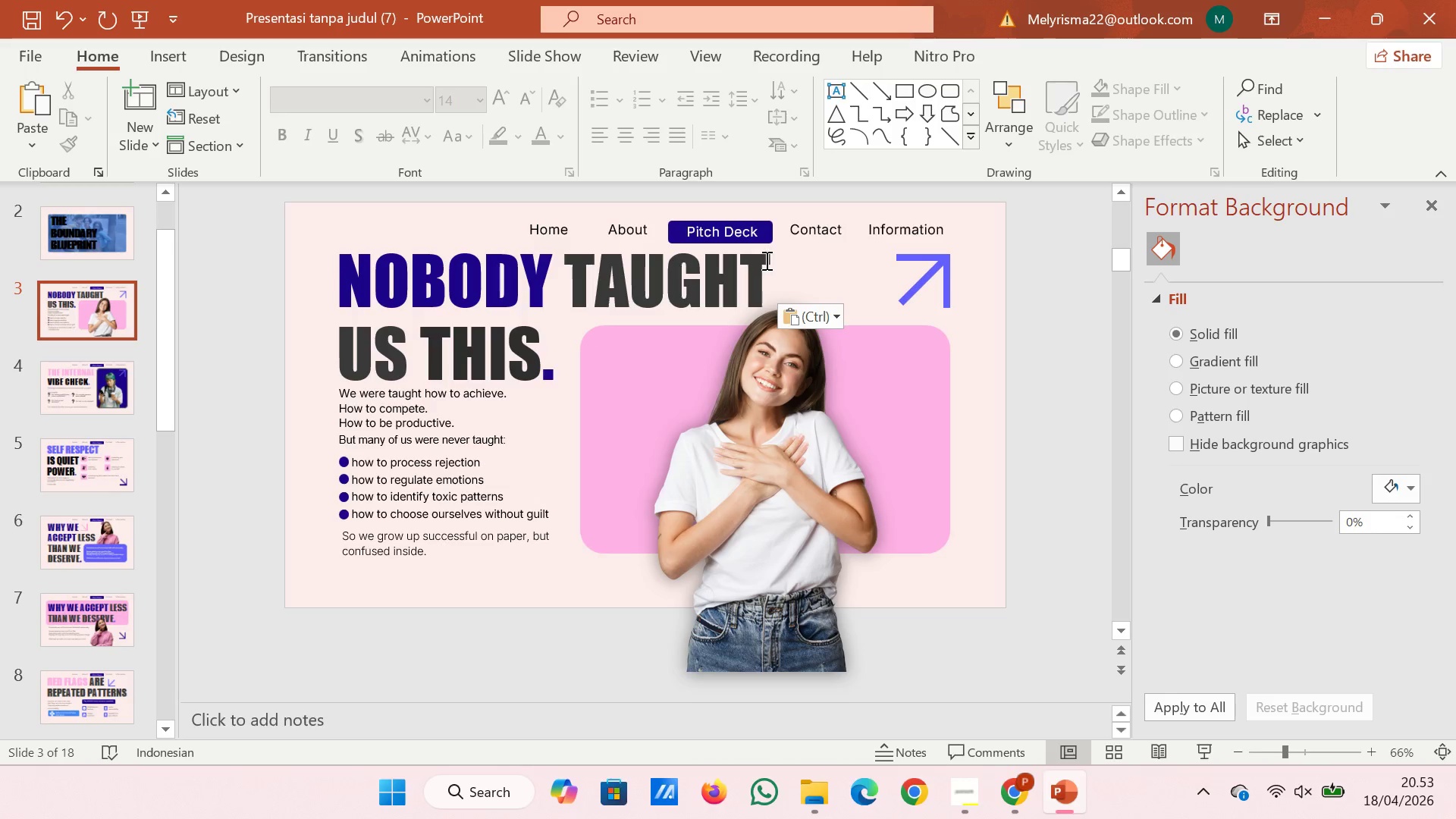 
left_click([68, 378])
 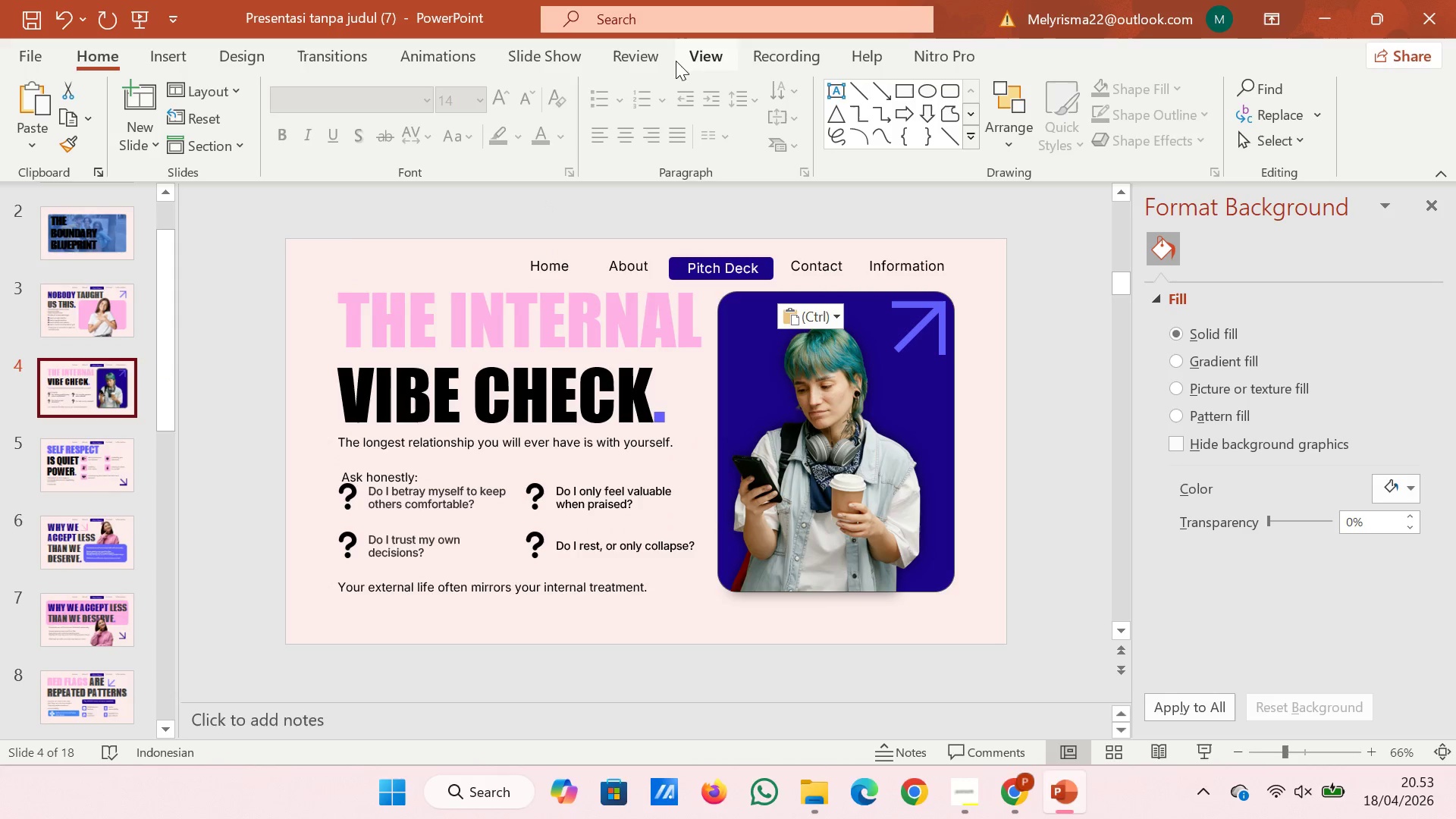 
left_click([67, 27])
 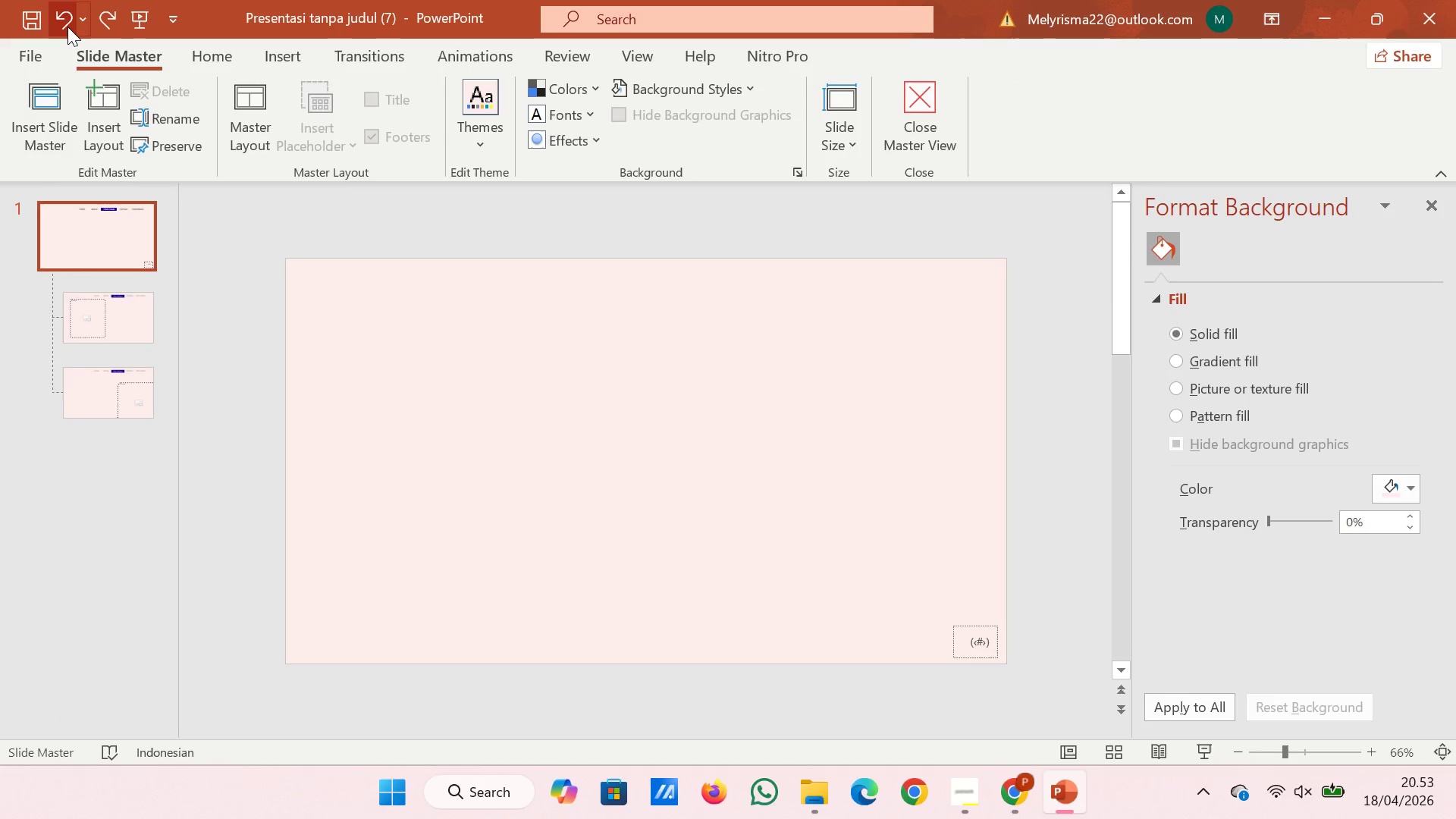 
left_click([67, 27])
 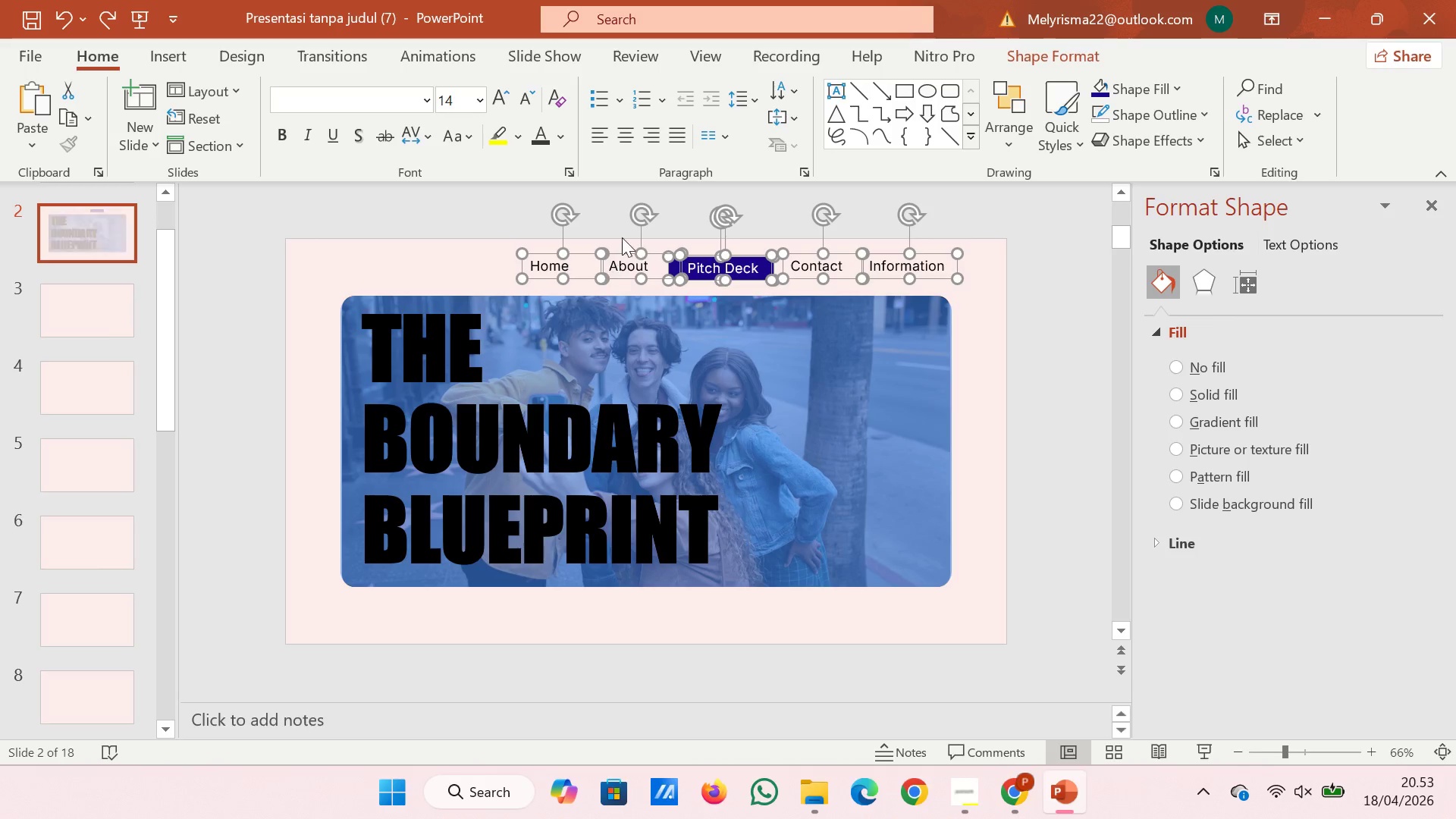 
left_click([527, 105])
 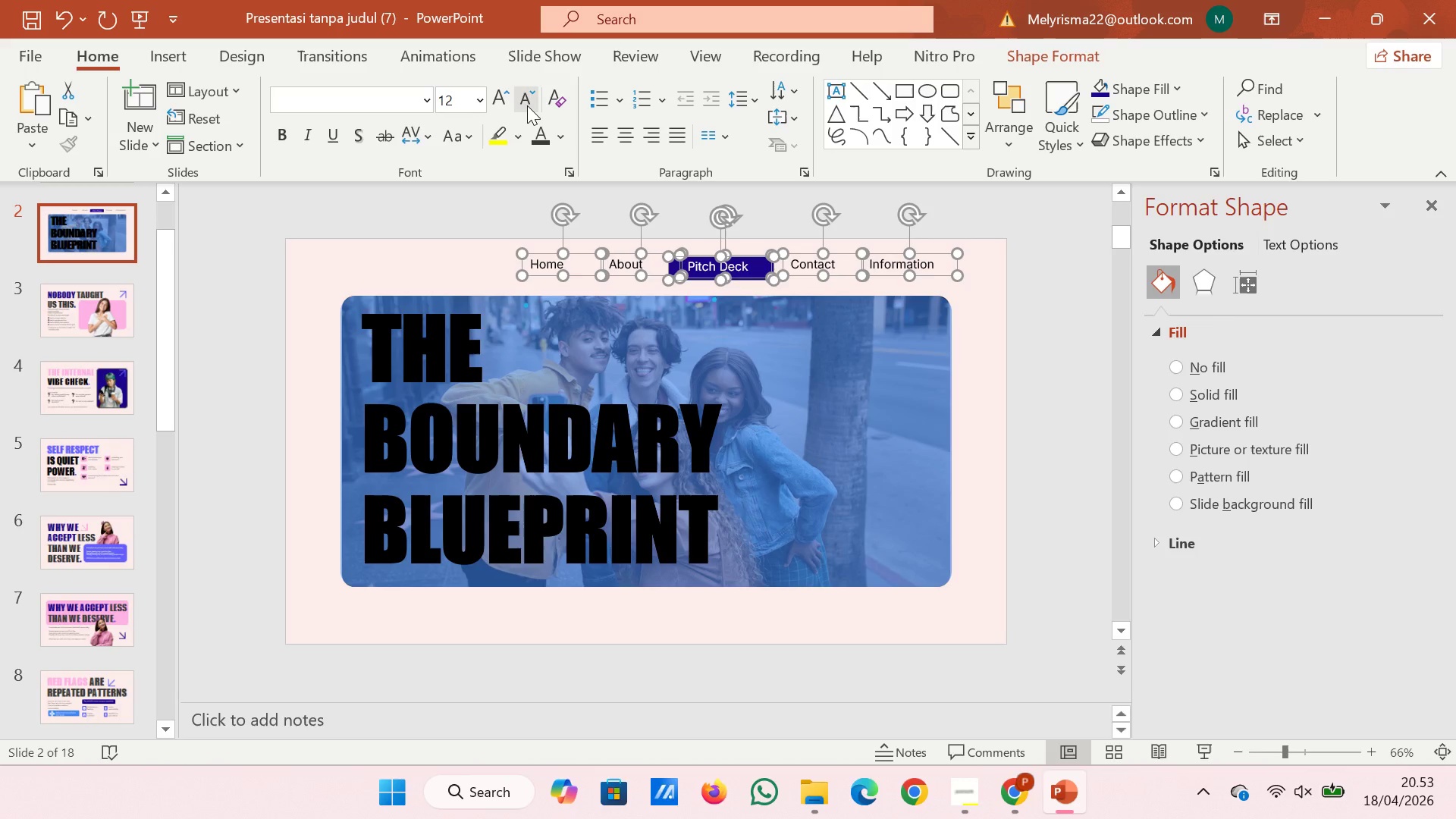 
left_click([527, 105])
 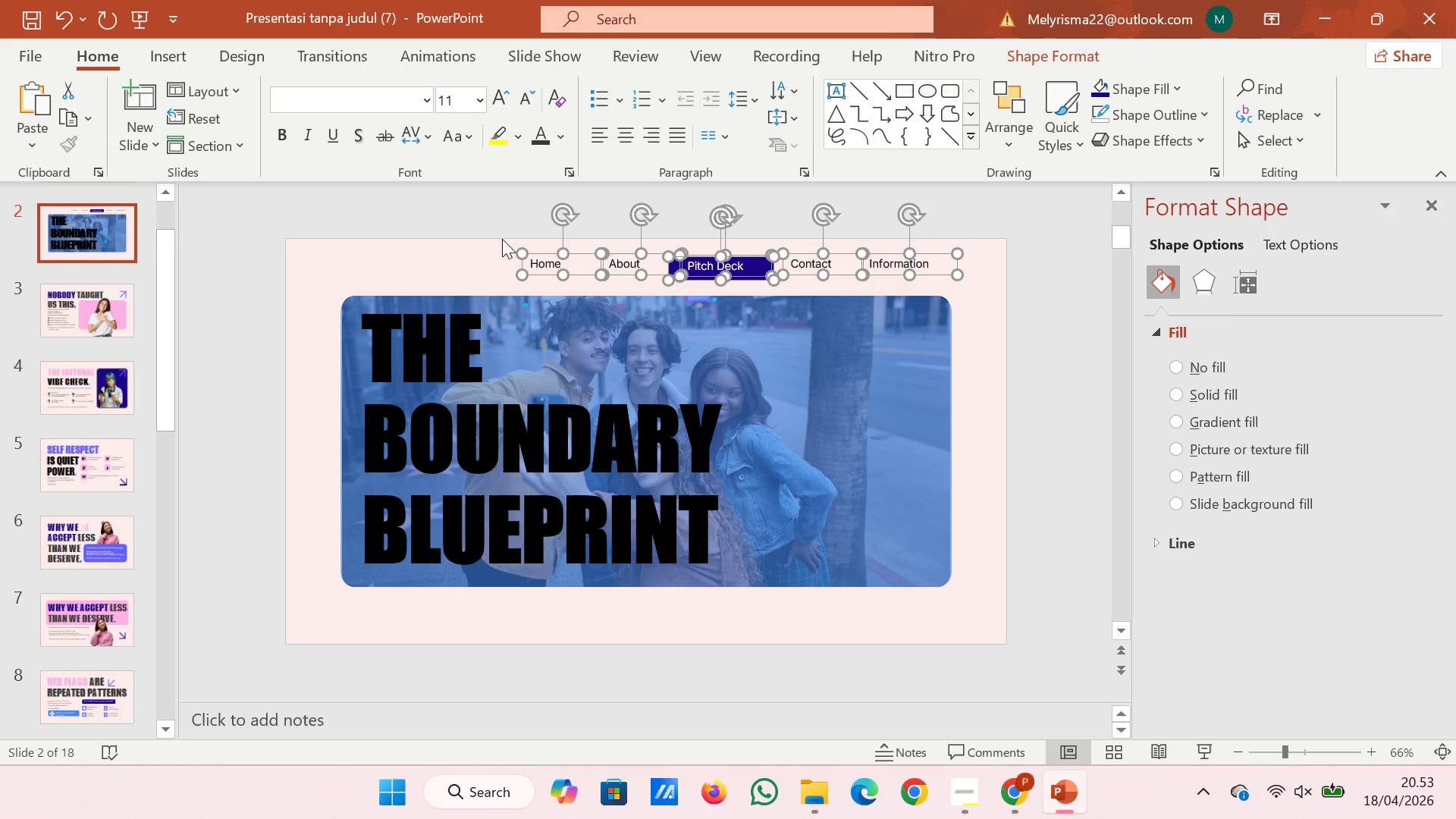 
left_click([469, 224])
 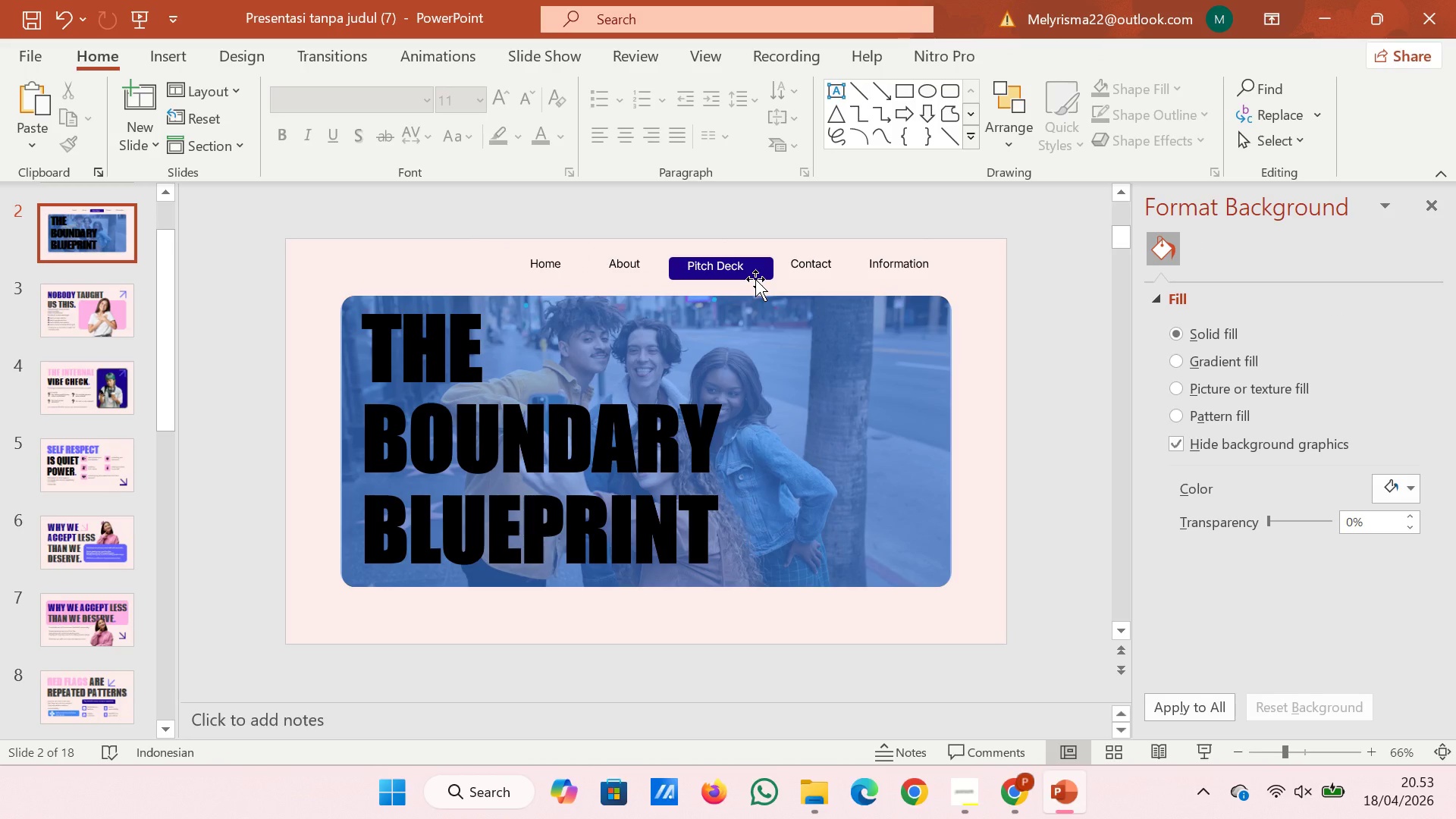 
left_click([755, 279])
 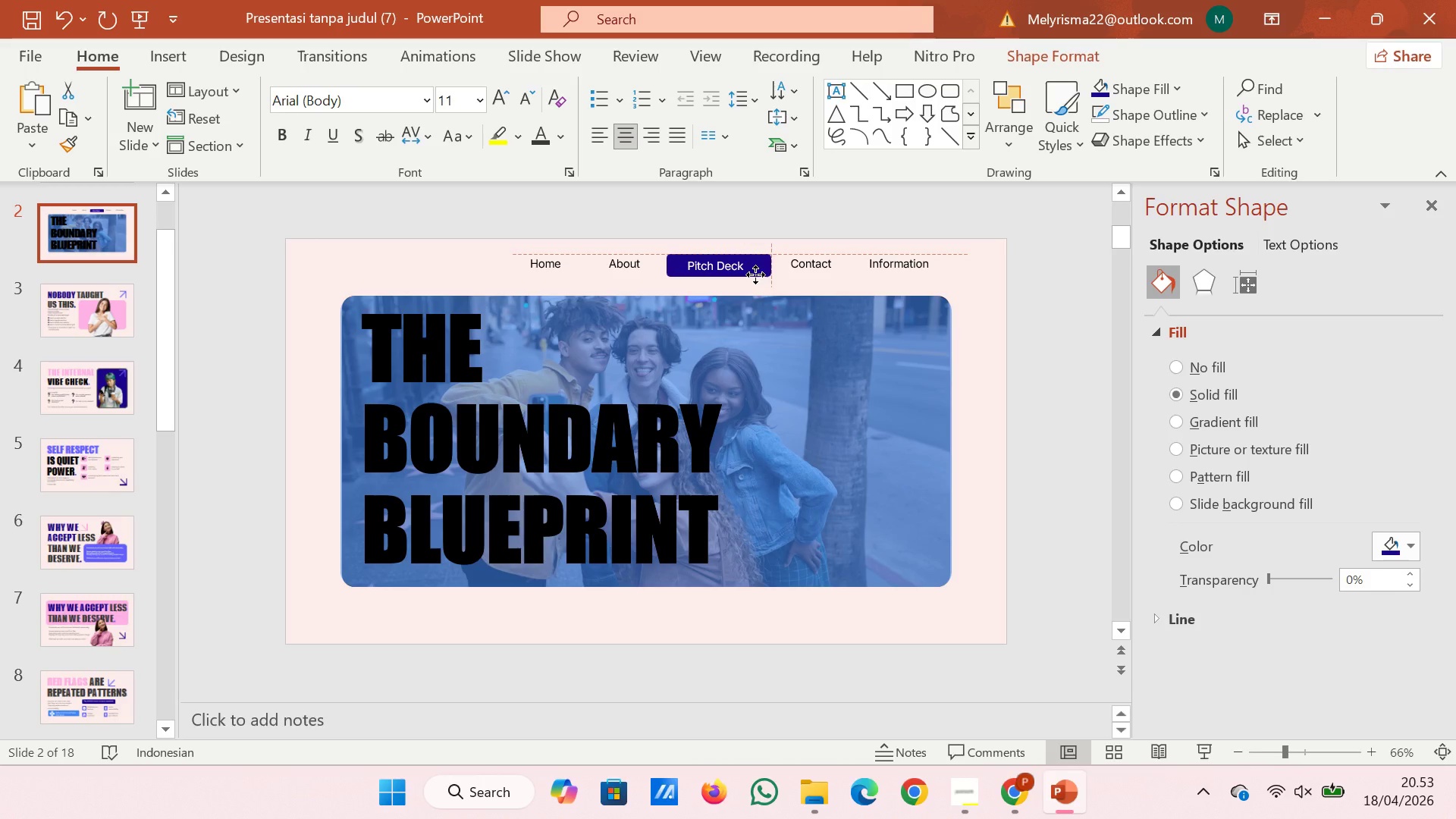 
wait(5.88)
 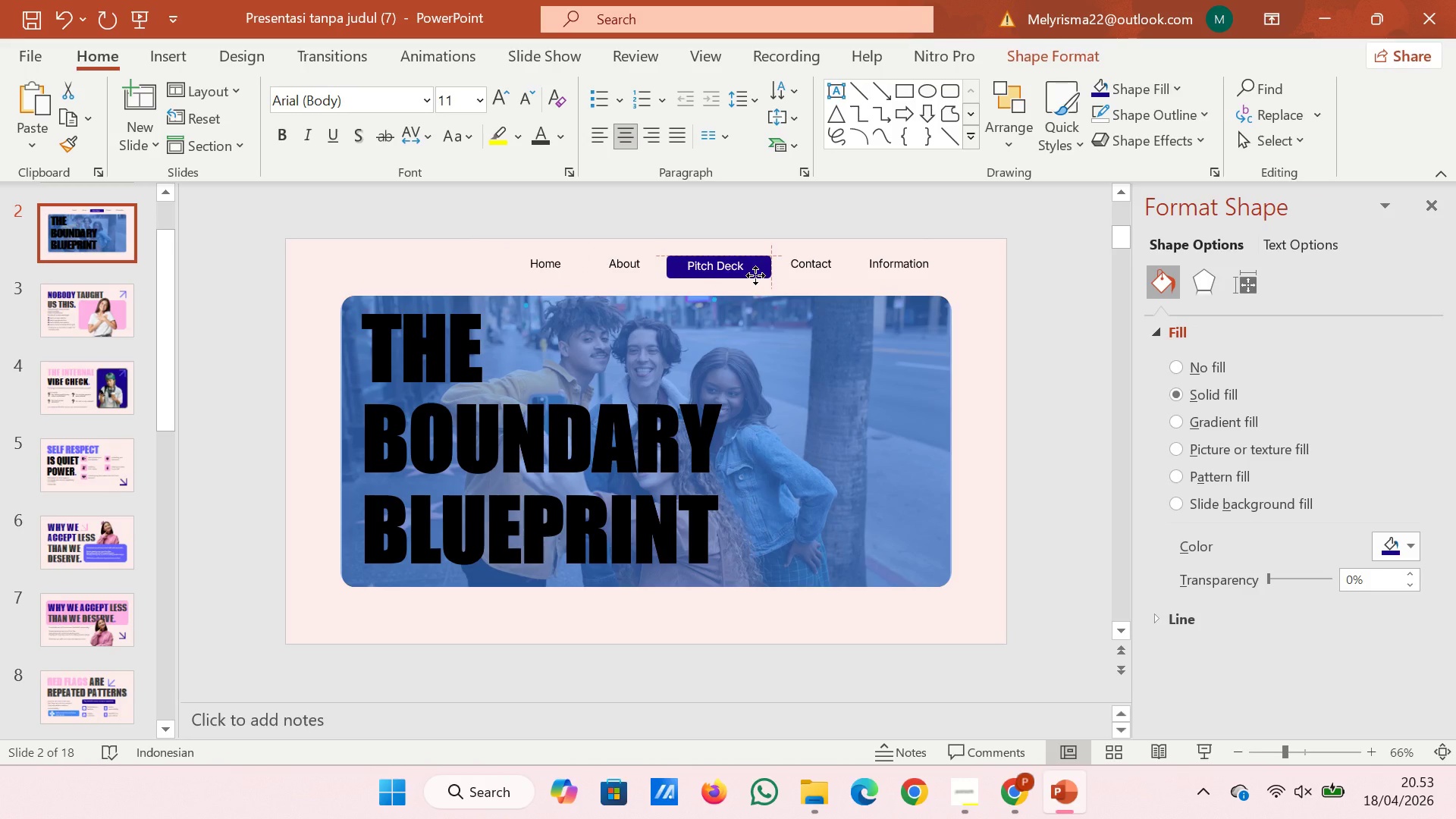 
left_click([774, 210])
 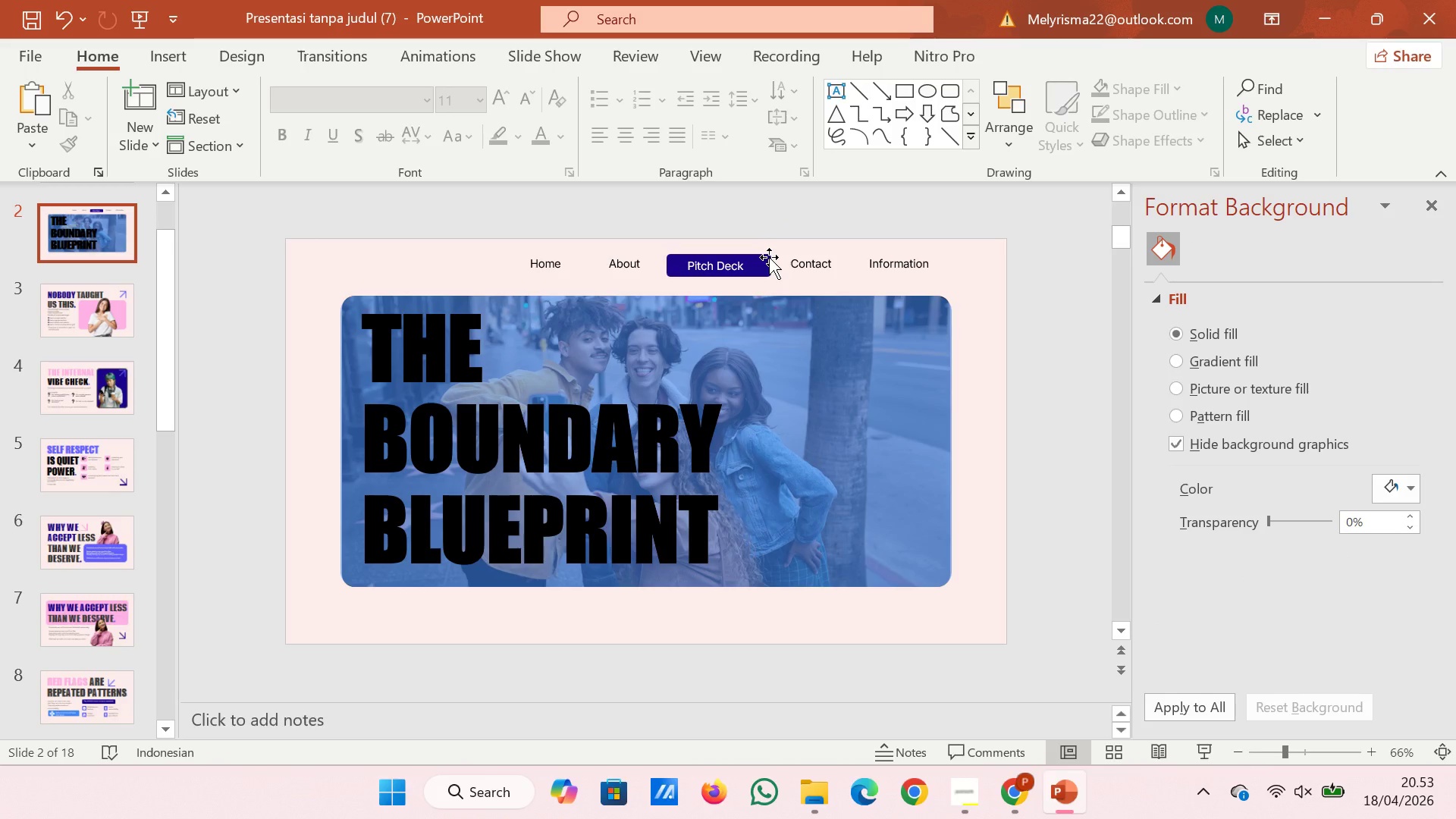 
left_click([769, 257])
 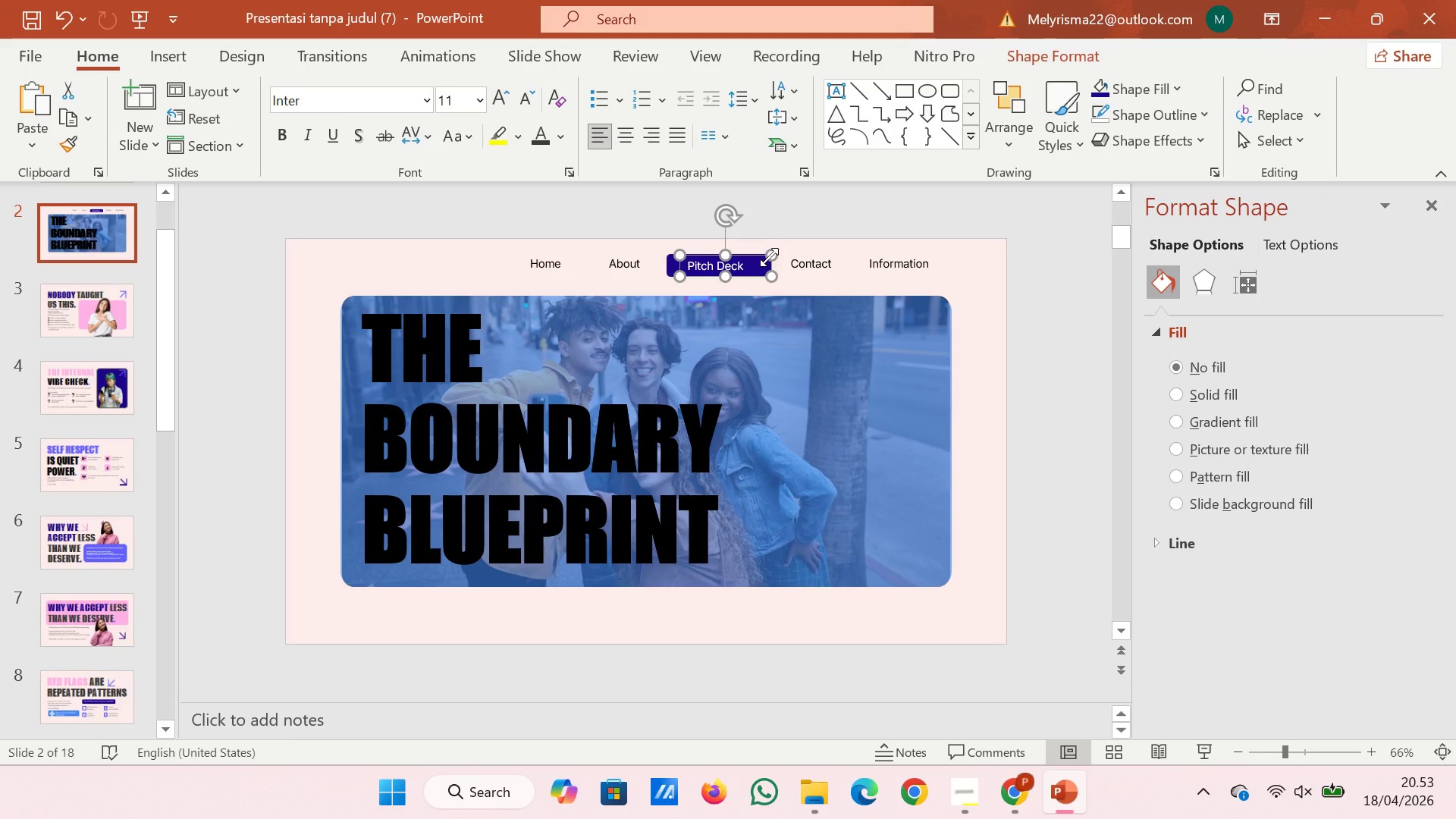 
key(ArrowDown)
 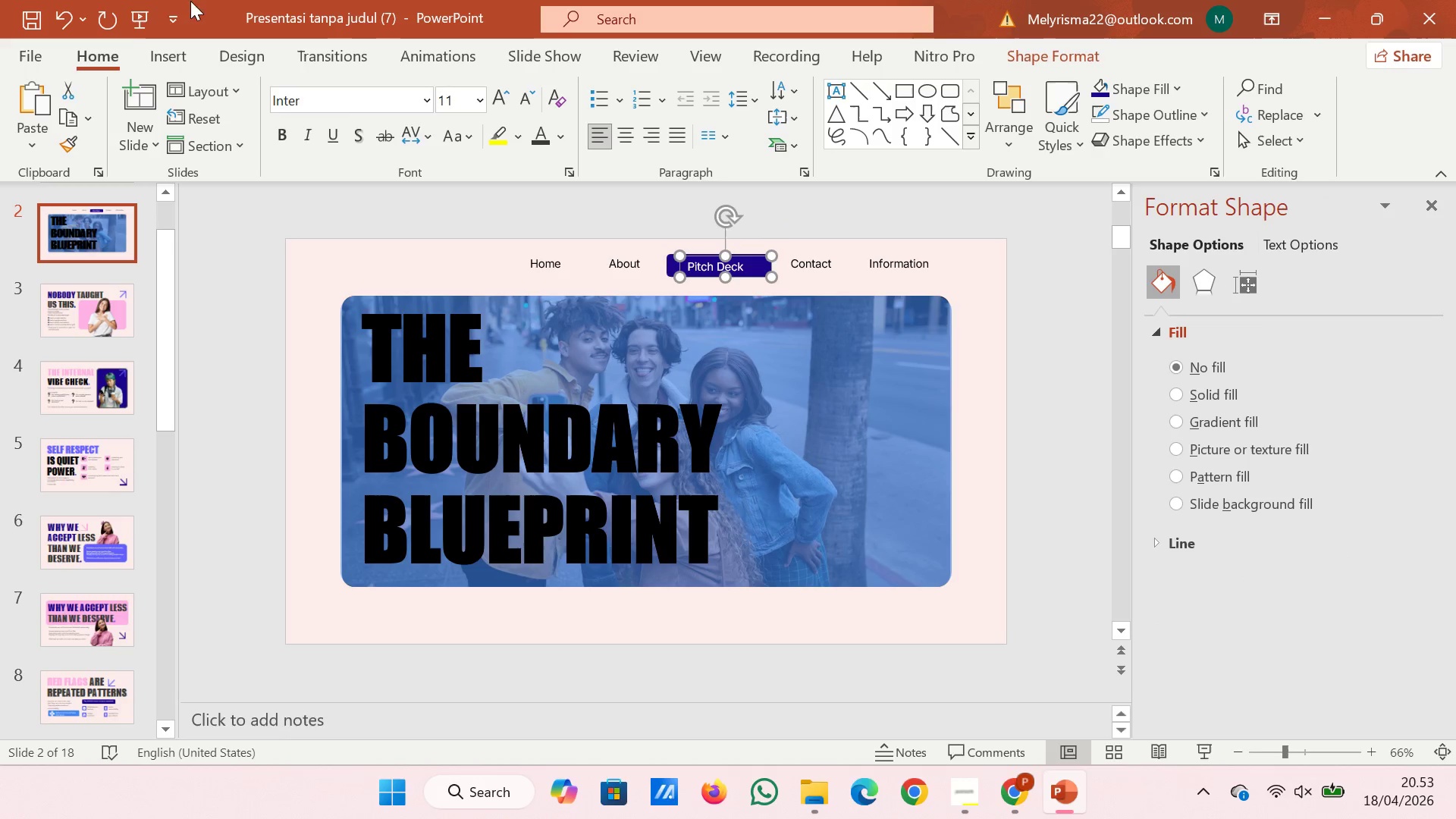 
left_click([67, 27])
 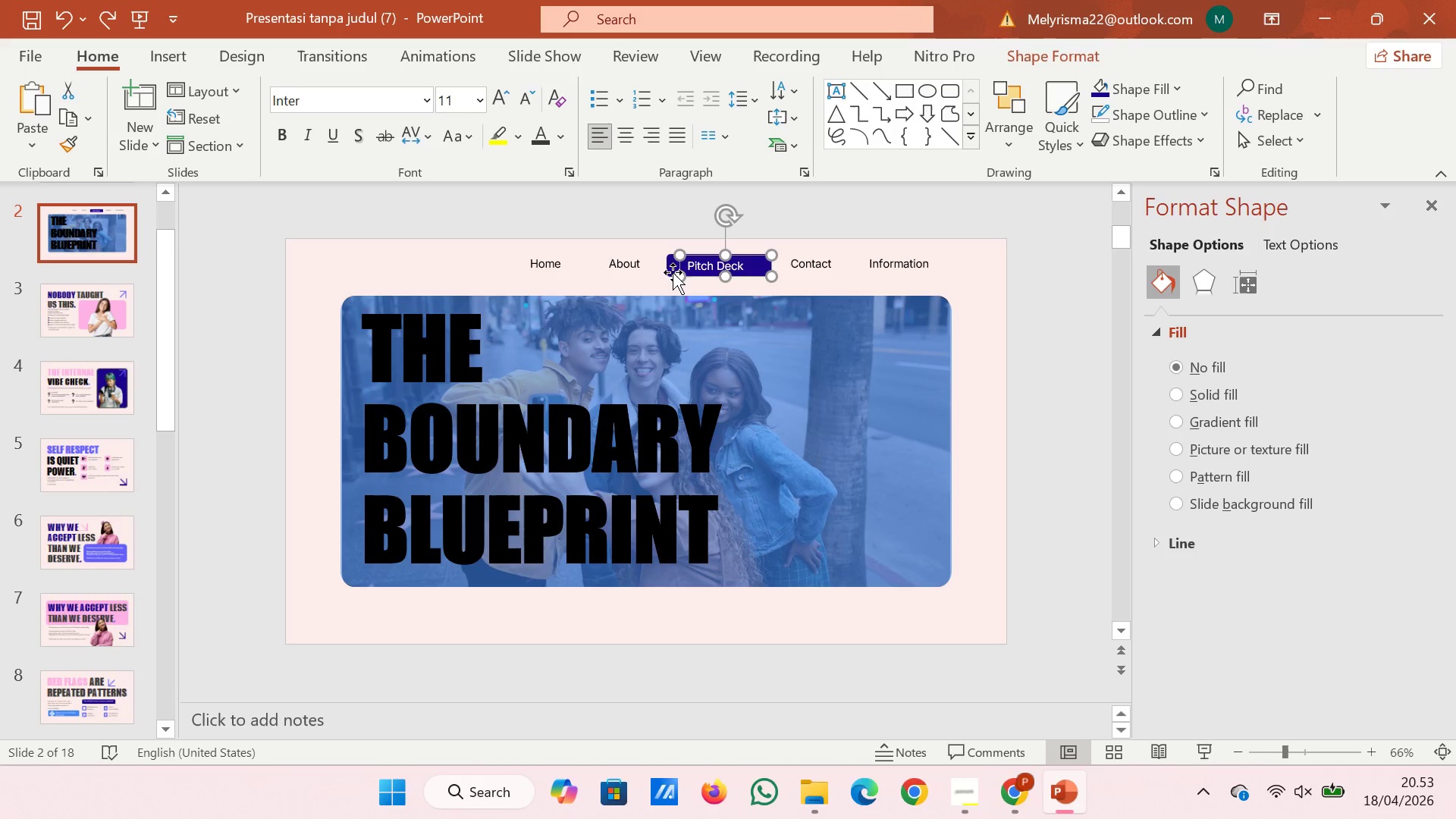 
left_click([670, 268])
 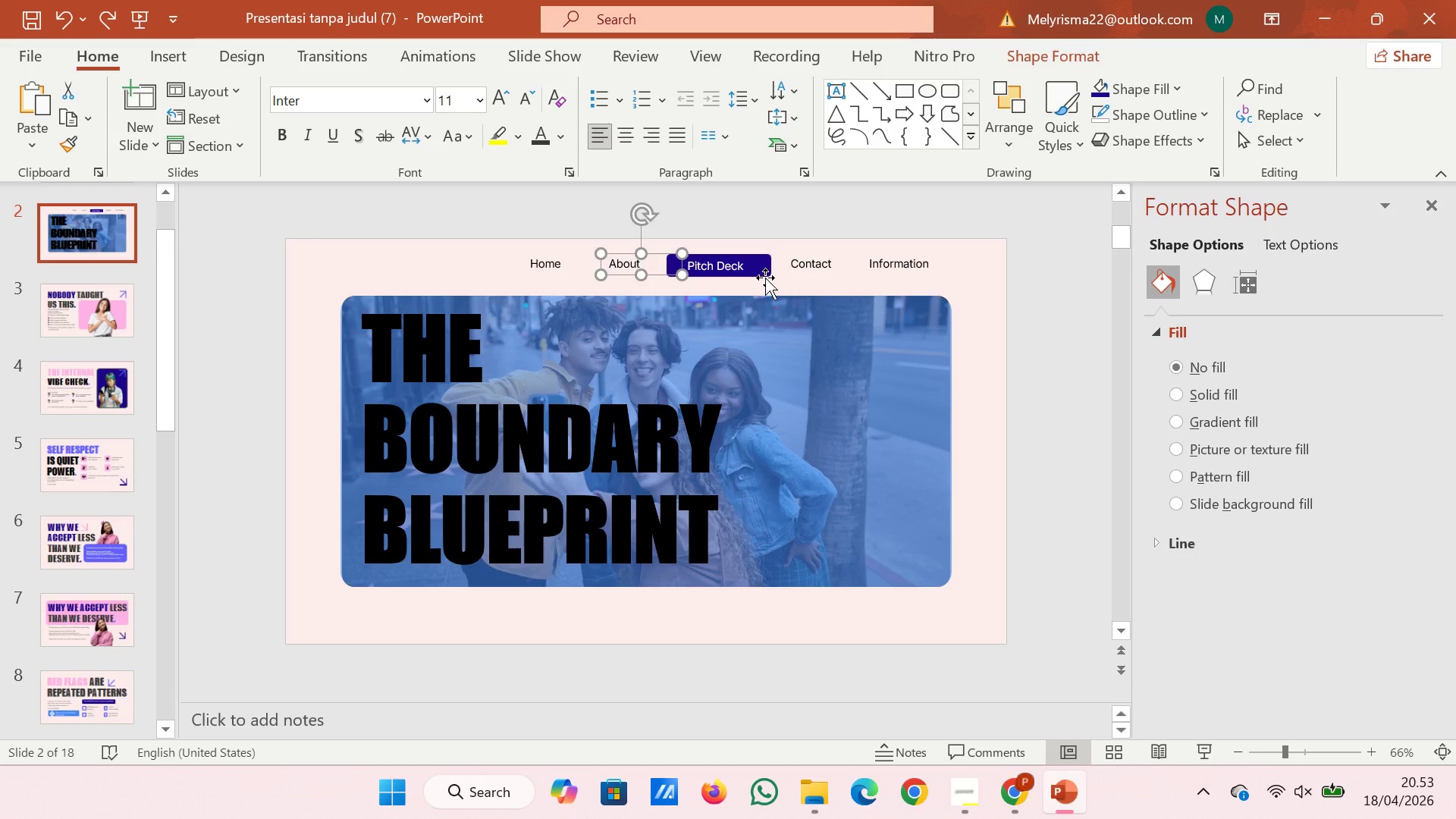 
left_click([765, 277])
 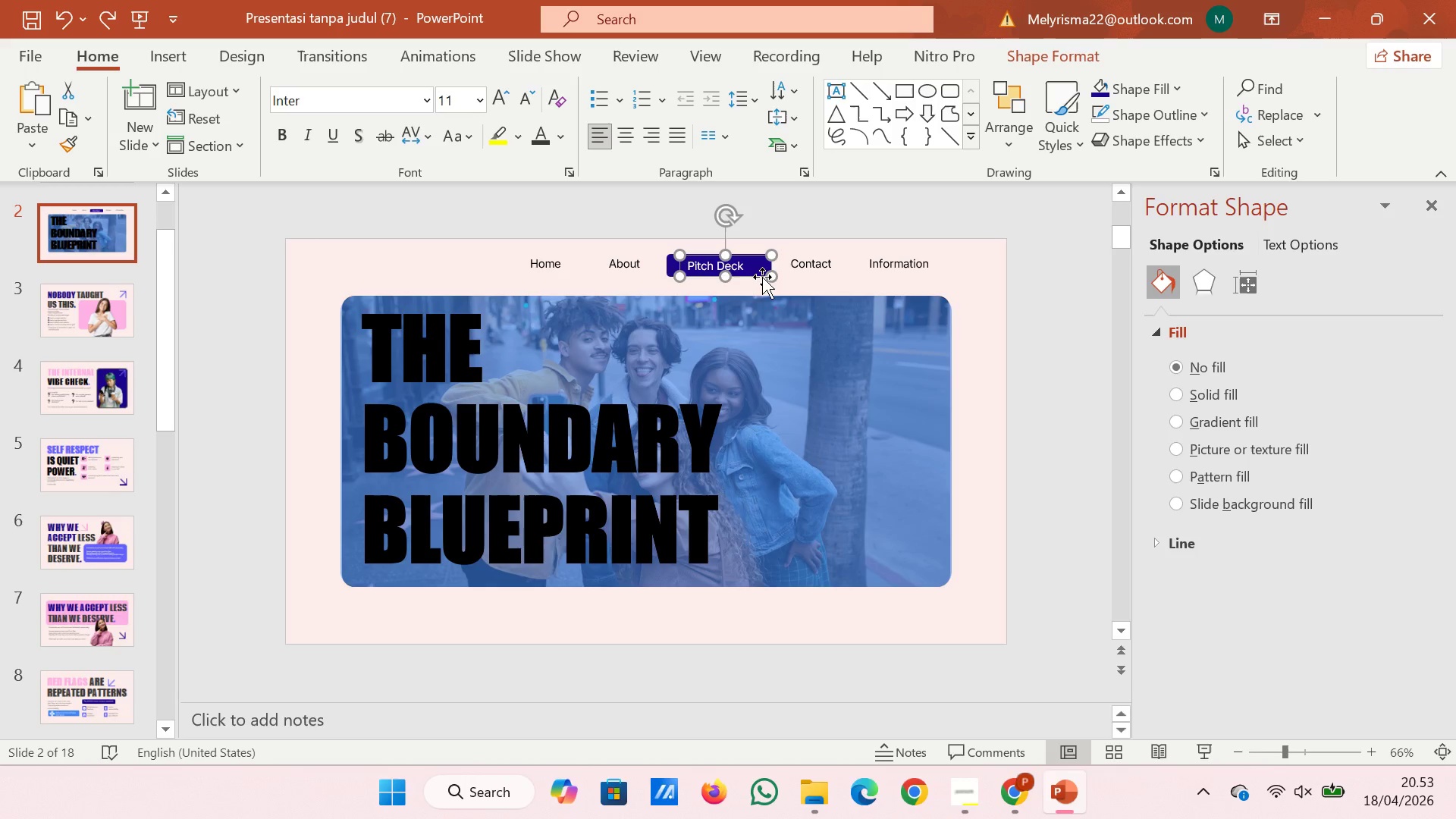 
left_click([762, 277])
 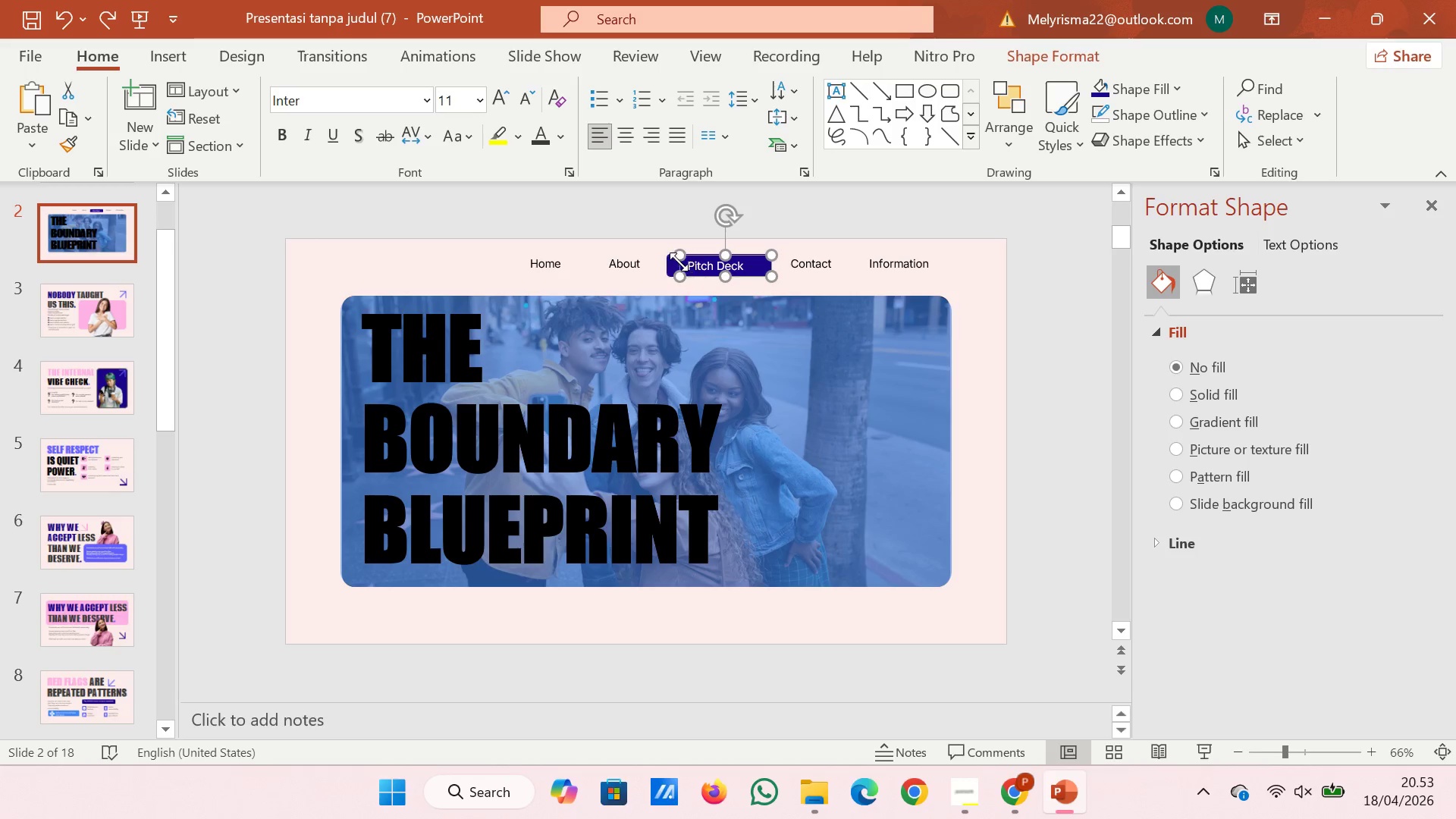 
left_click([657, 265])
 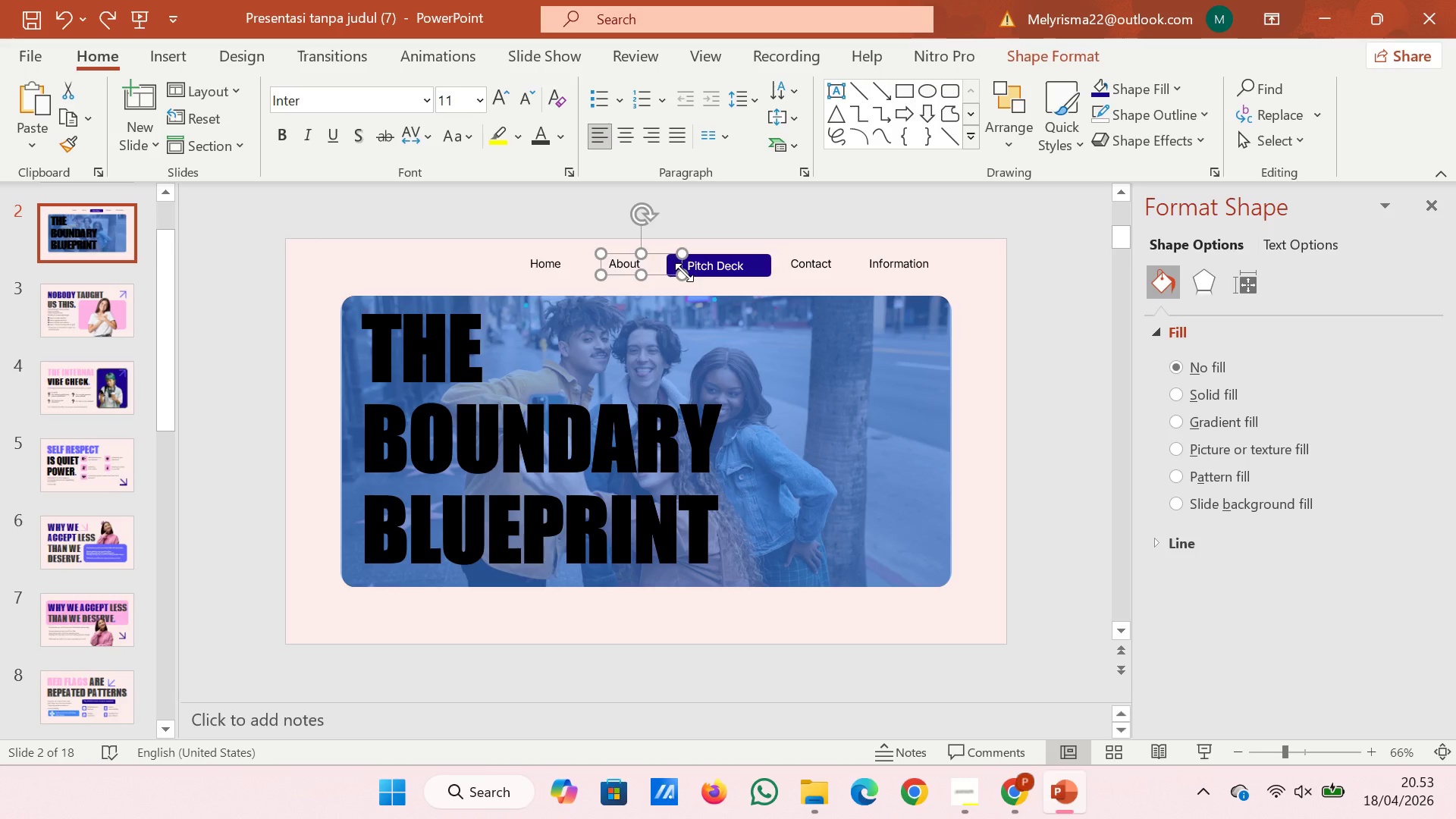 
left_click_drag(start_coordinate=[680, 272], to_coordinate=[667, 272])
 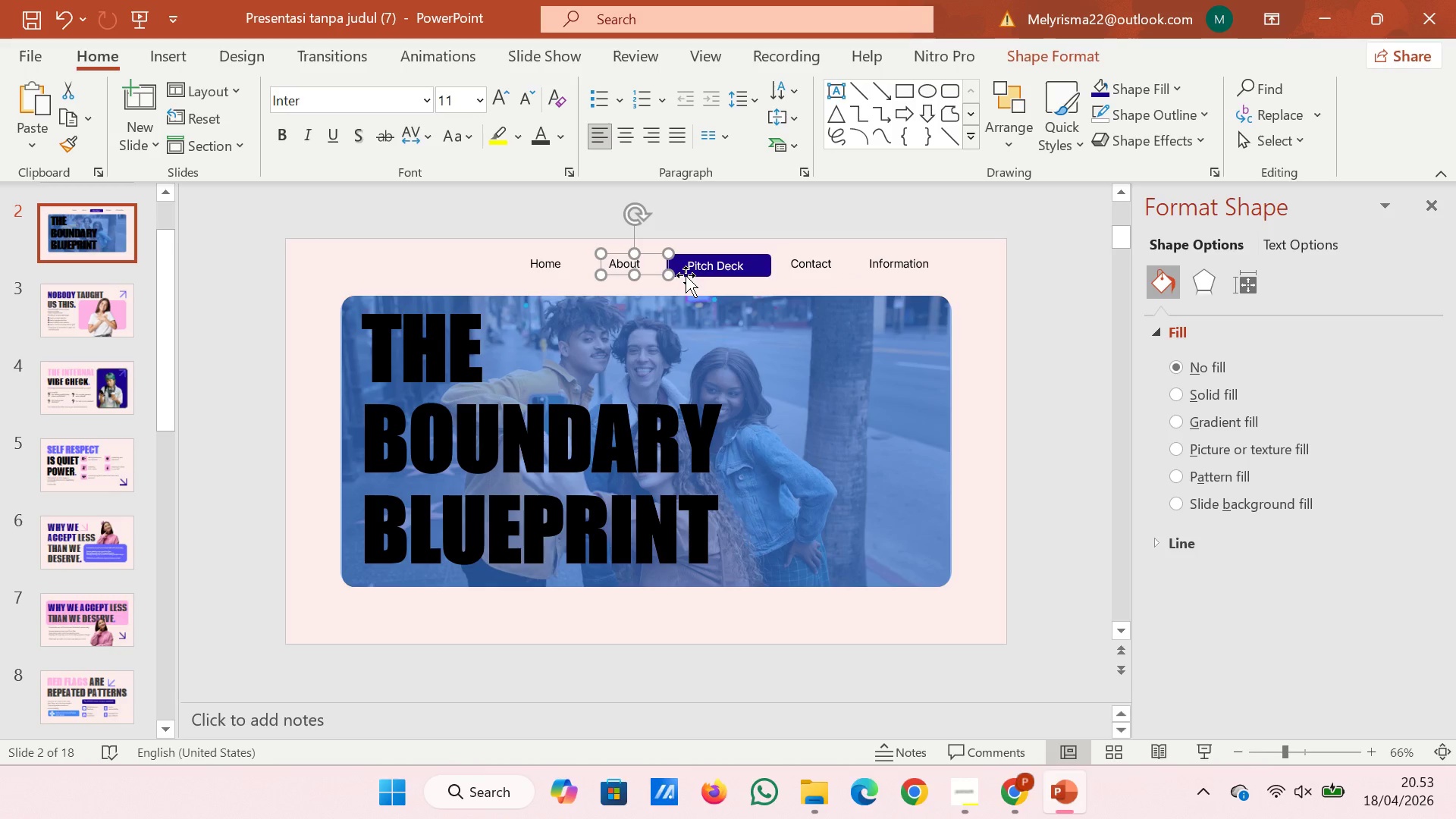 
left_click([685, 275])
 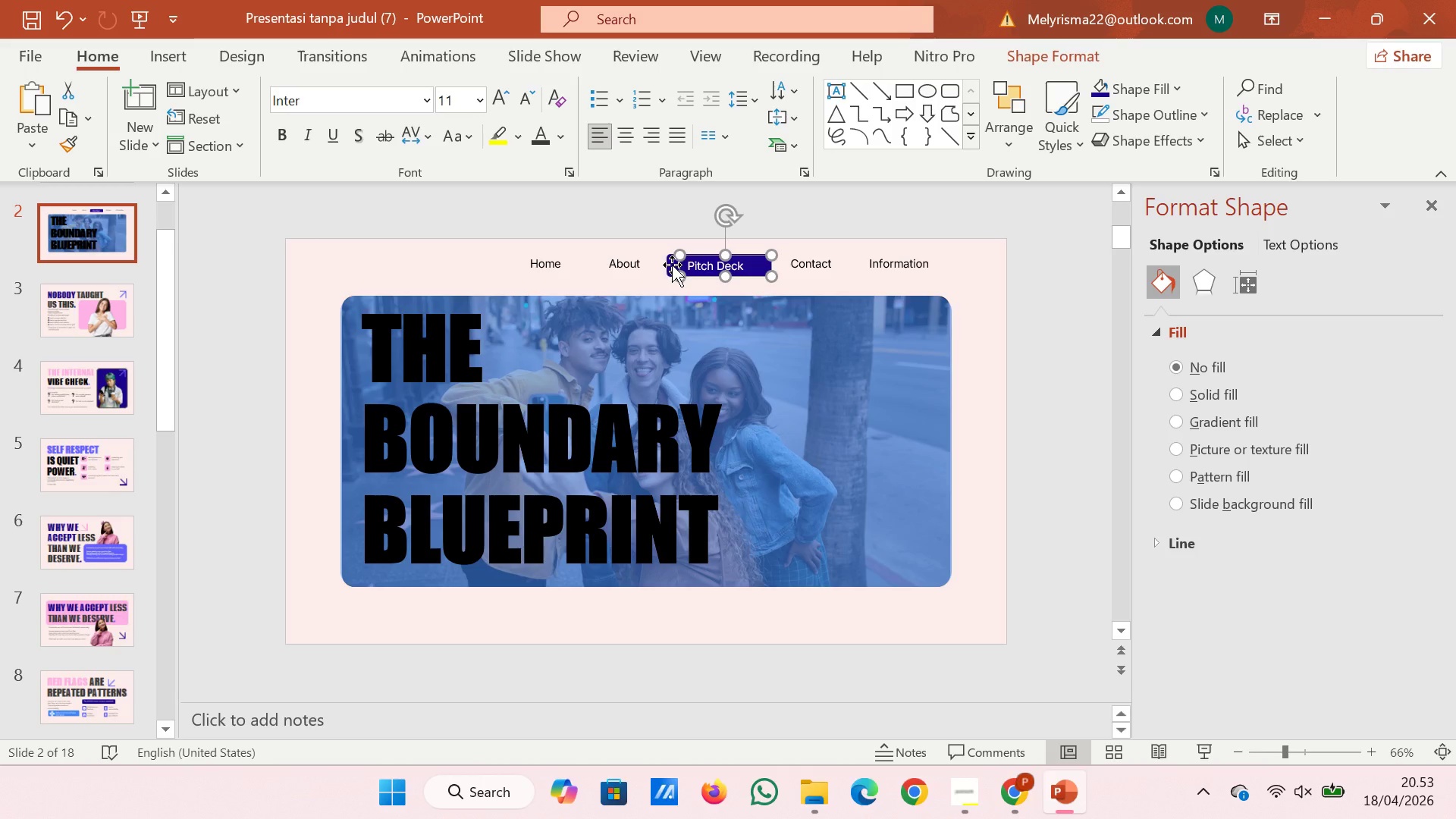 
double_click([673, 265])
 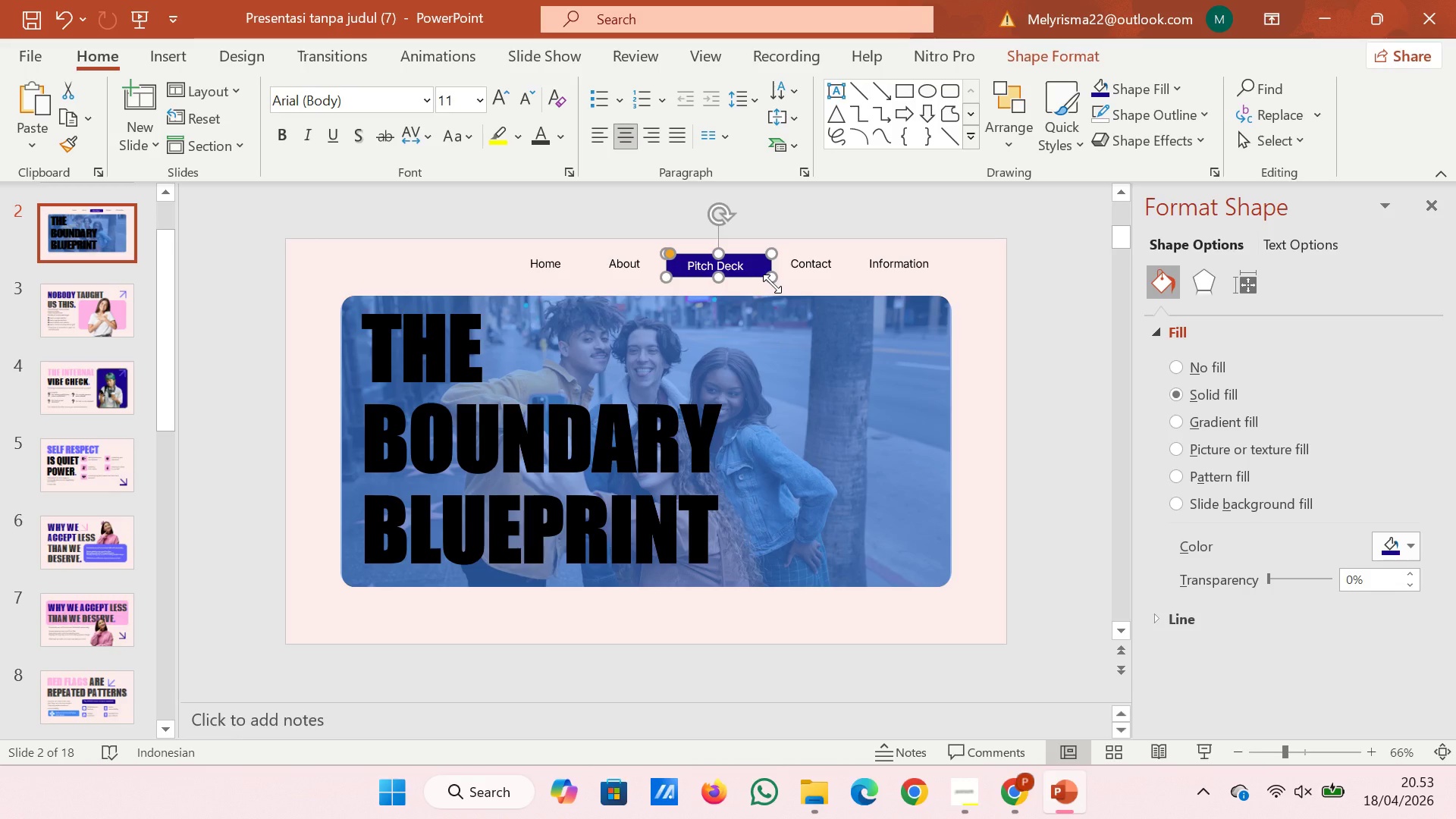 
key(ArrowDown)
 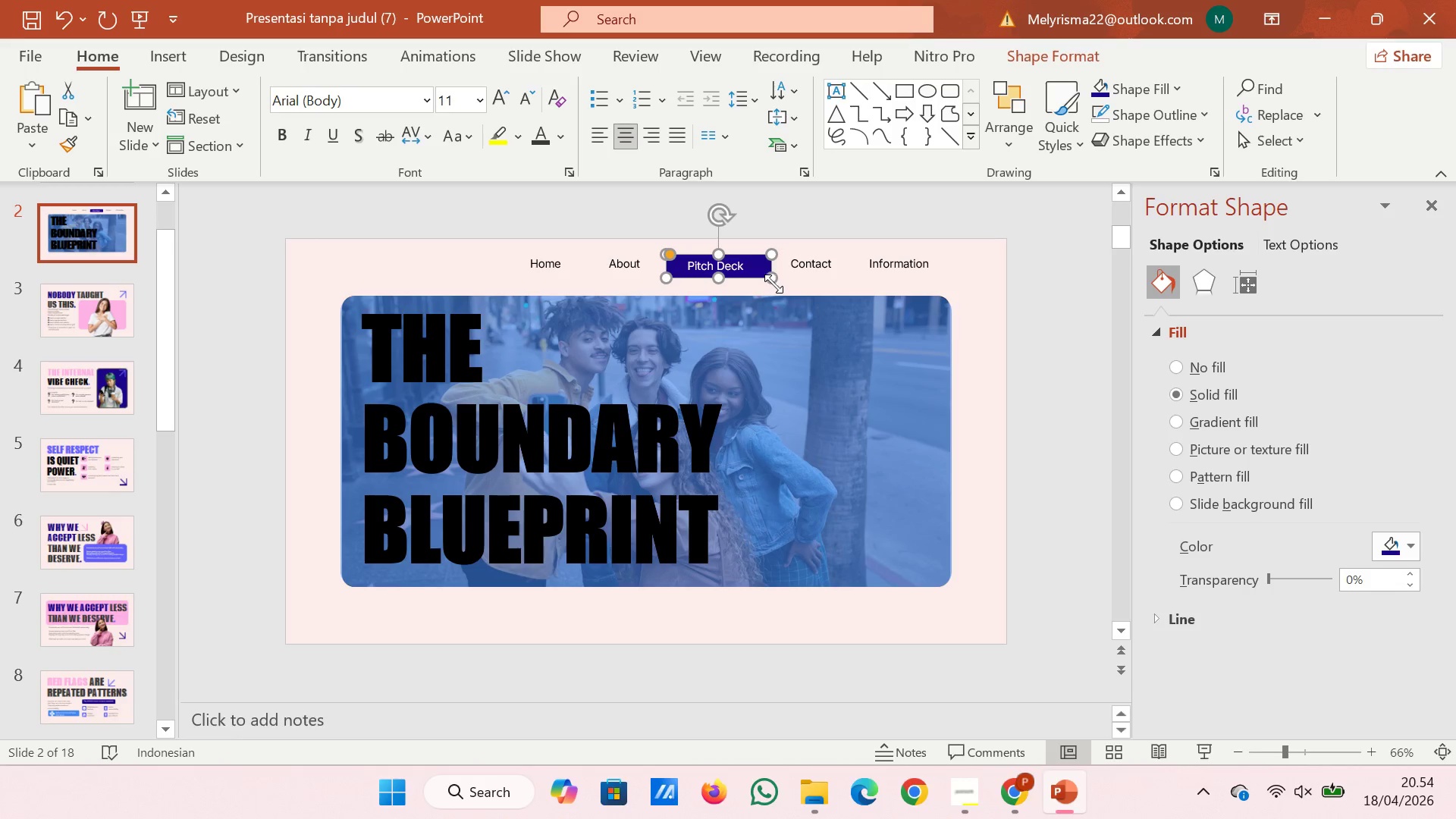 
left_click([841, 198])
 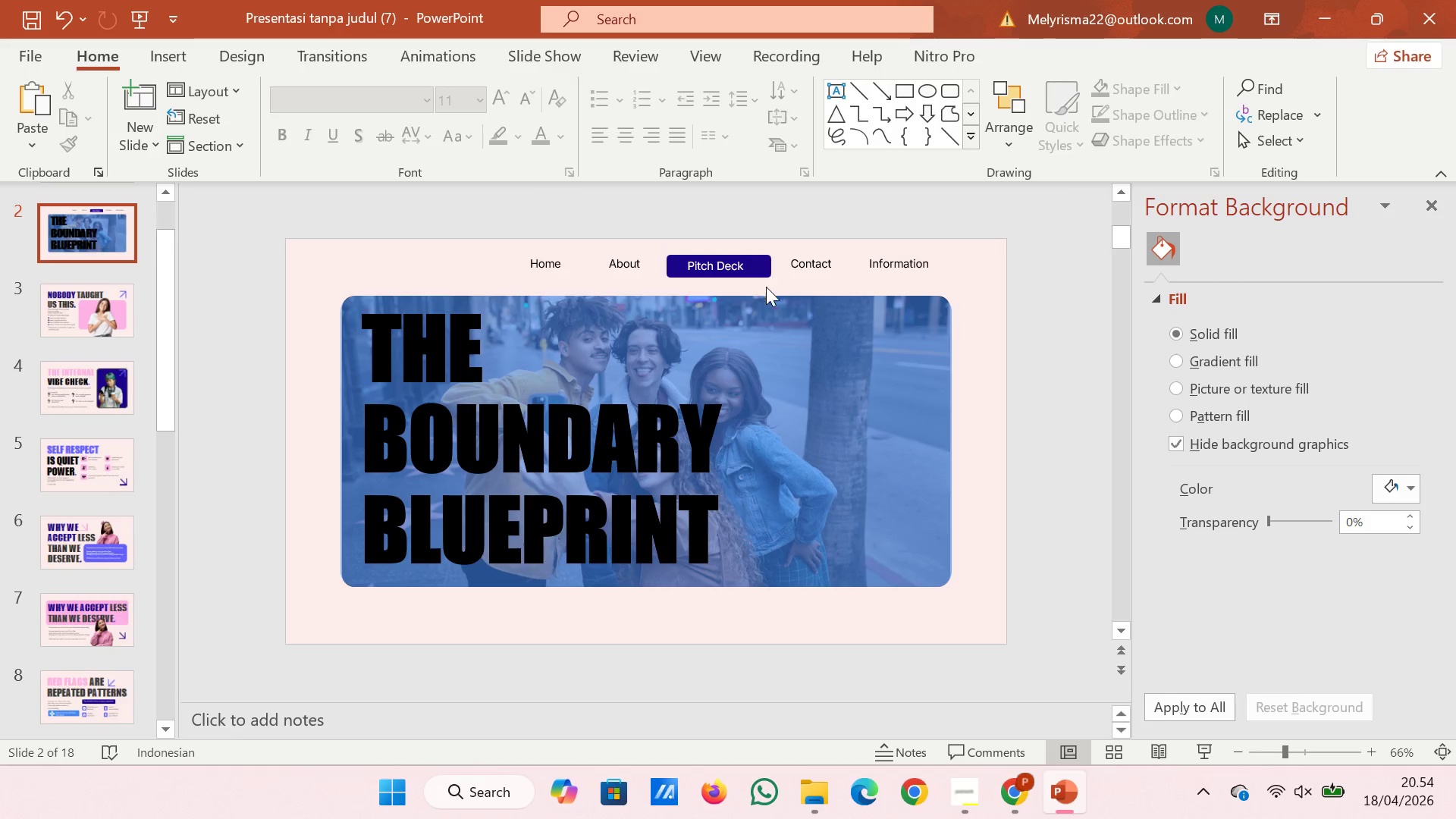 
left_click([768, 273])
 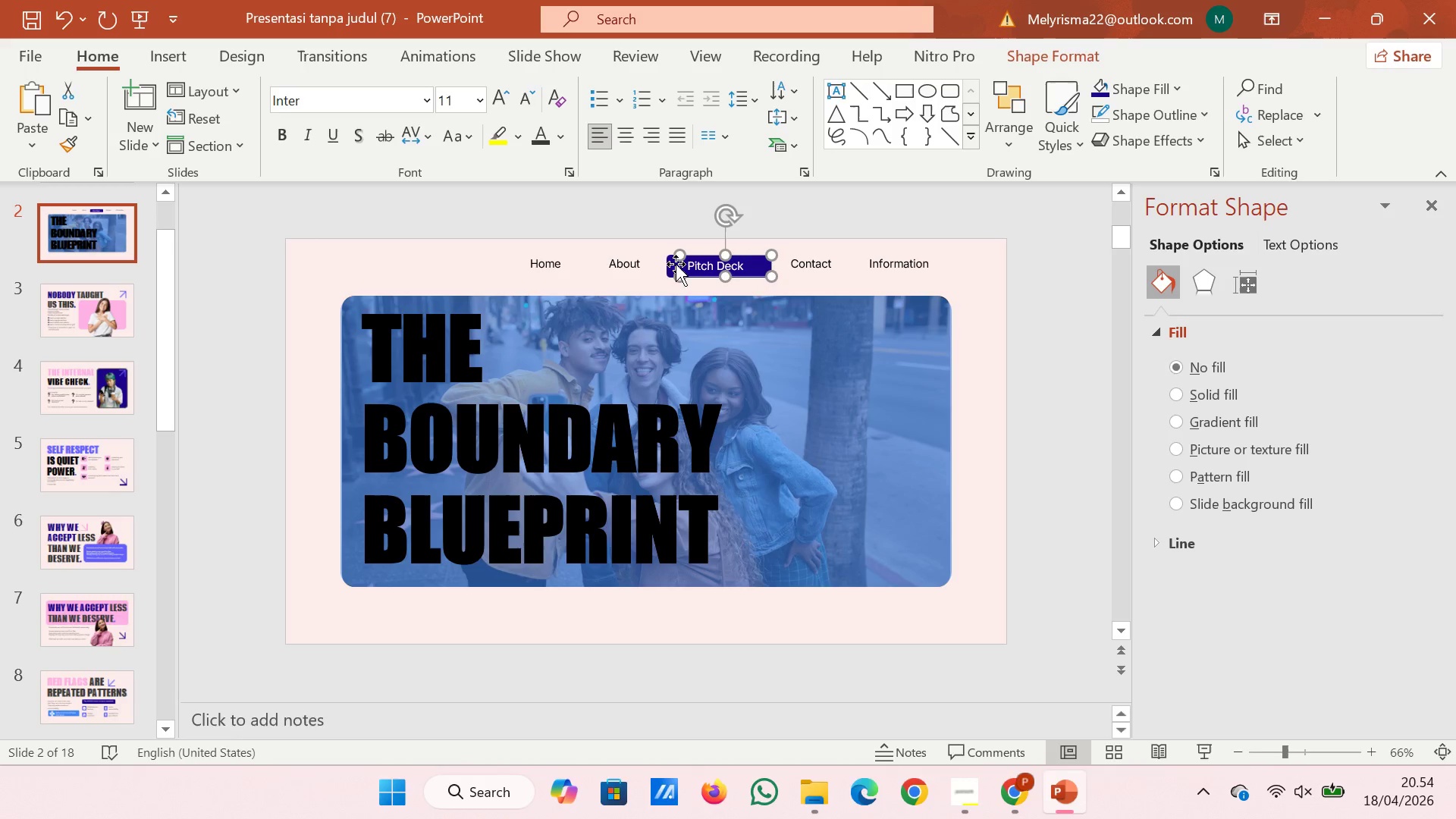 
left_click([673, 264])
 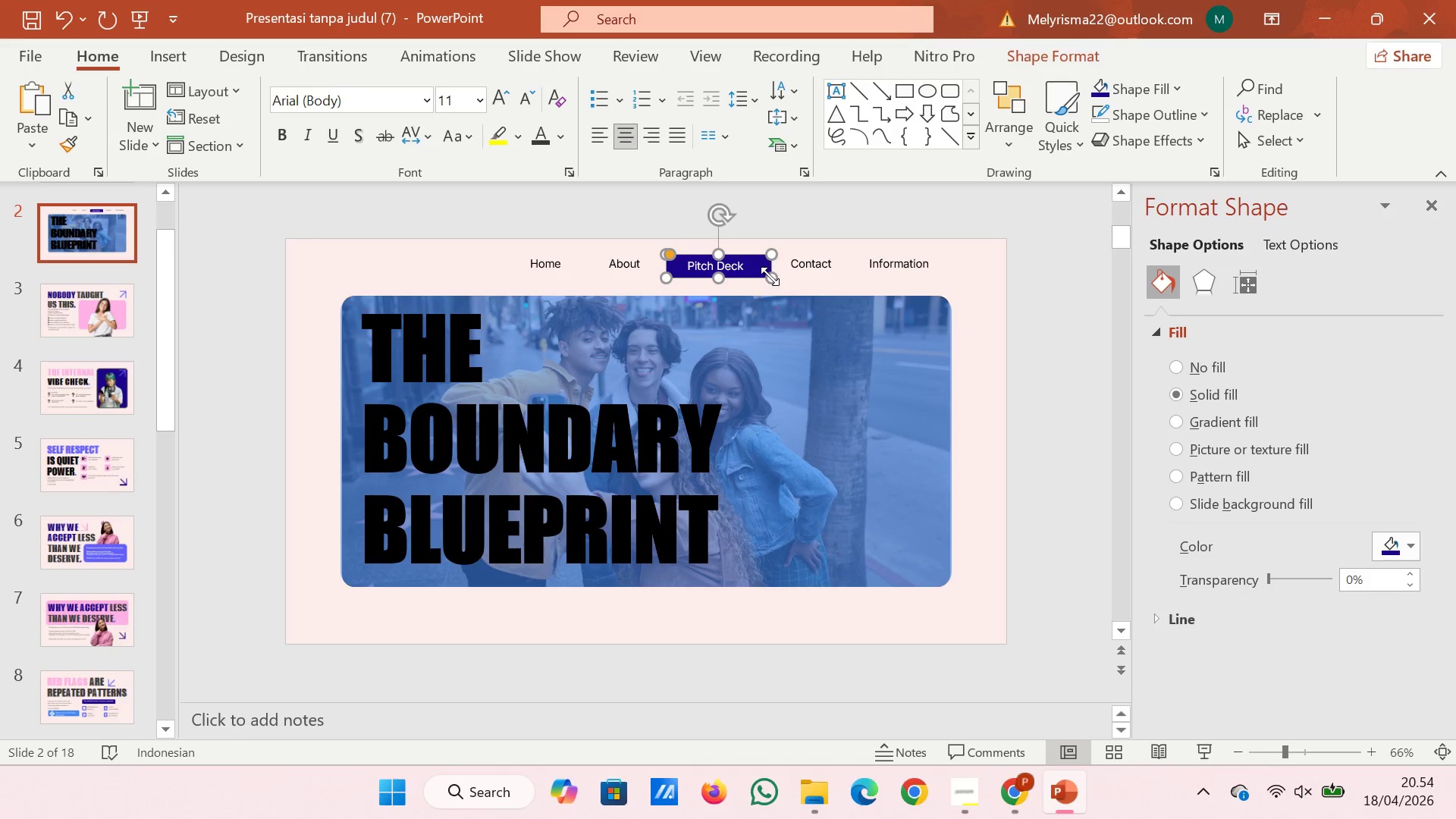 
left_click_drag(start_coordinate=[770, 277], to_coordinate=[762, 277])
 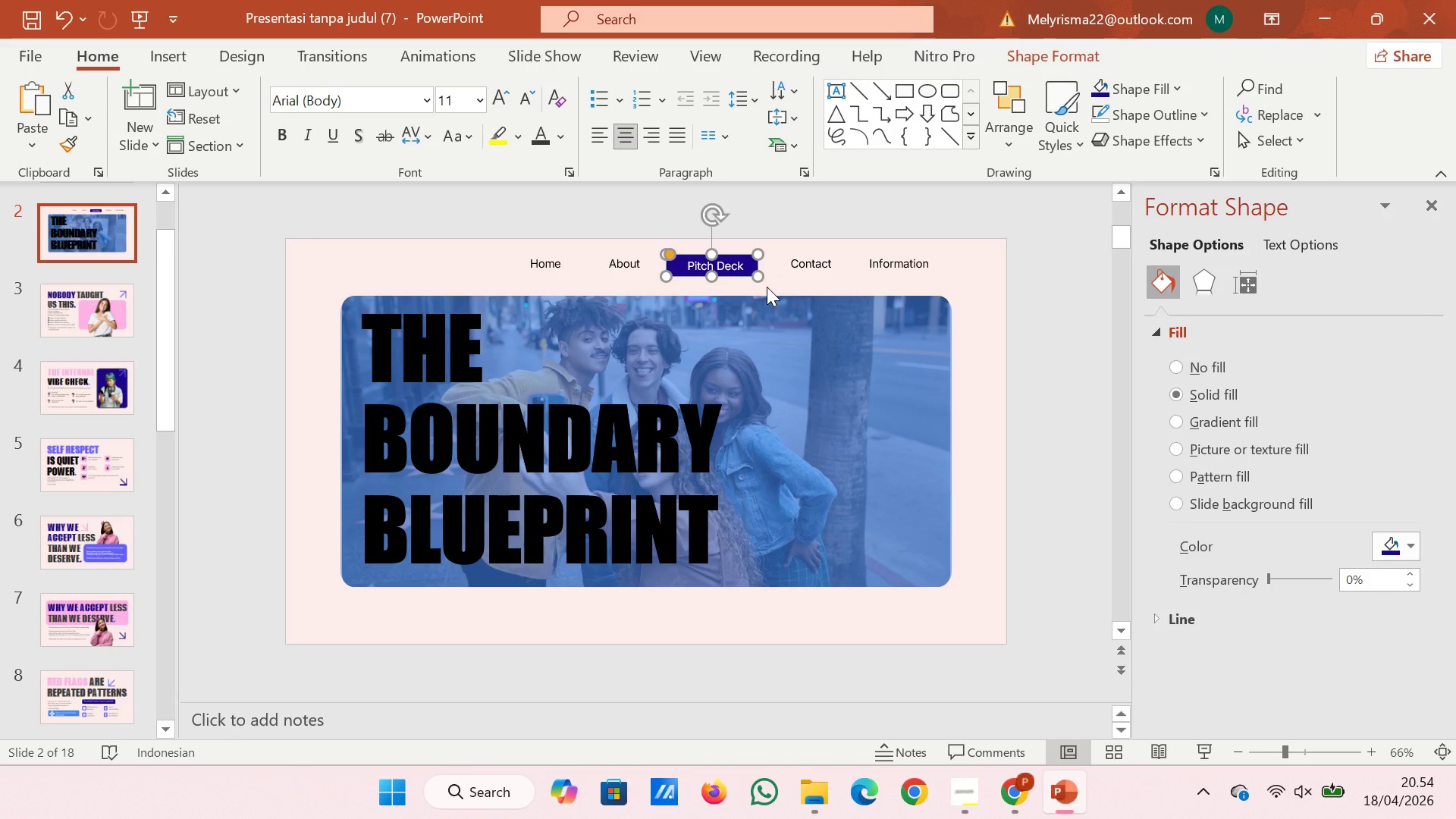 
key(ArrowRight)
 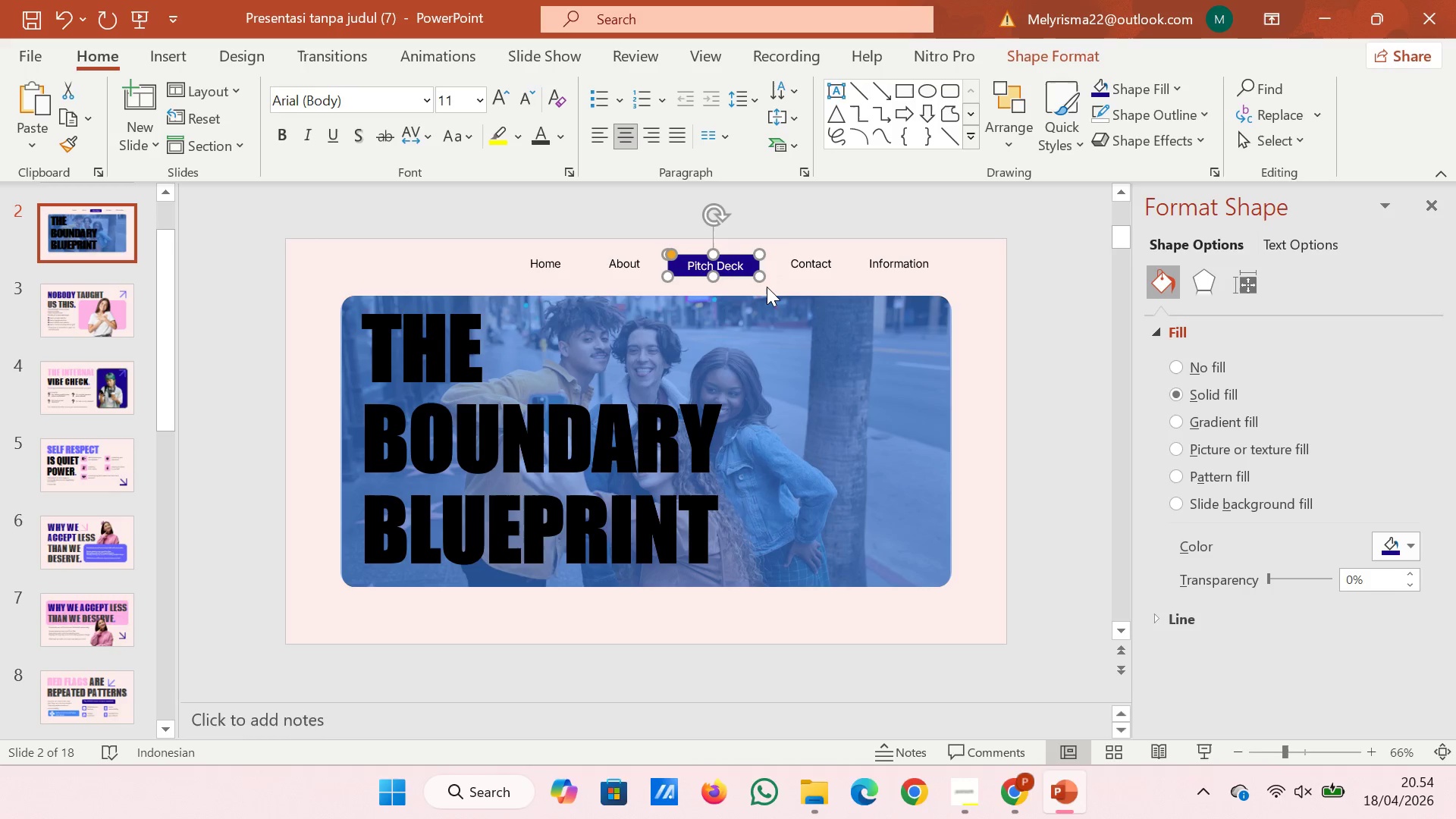 
key(ArrowRight)
 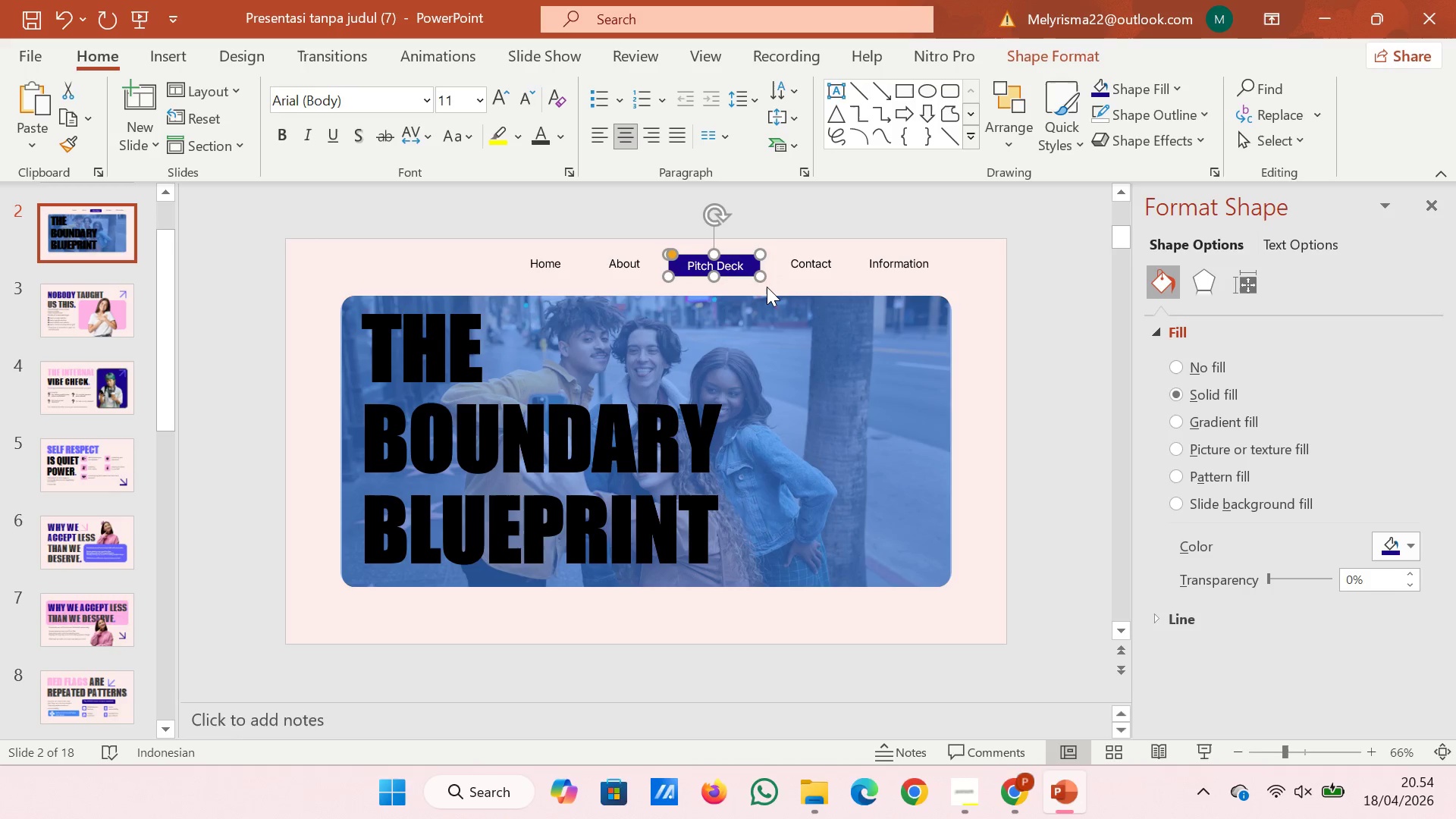 
key(ArrowRight)
 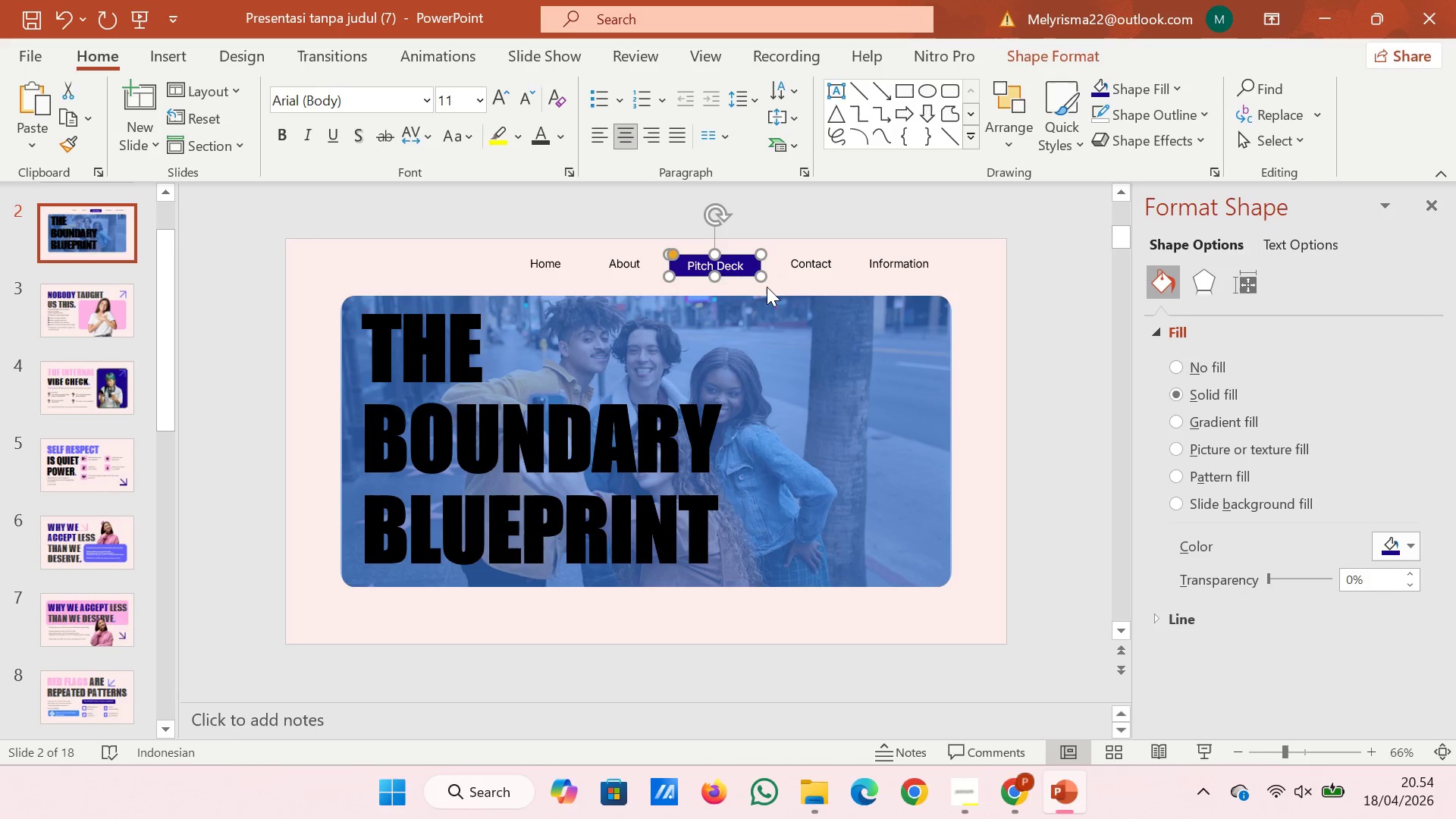 
key(ArrowRight)
 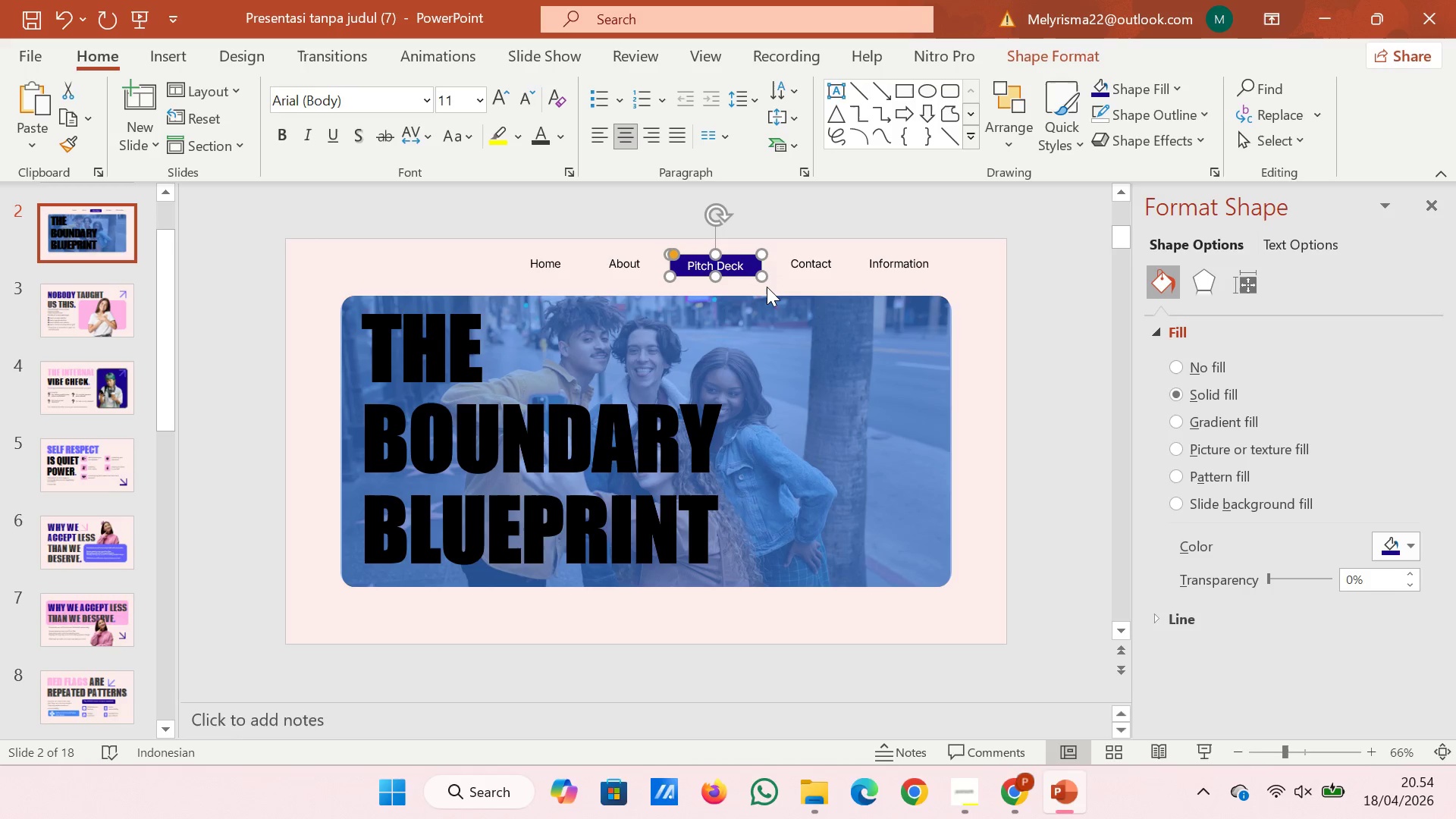 
key(ArrowRight)
 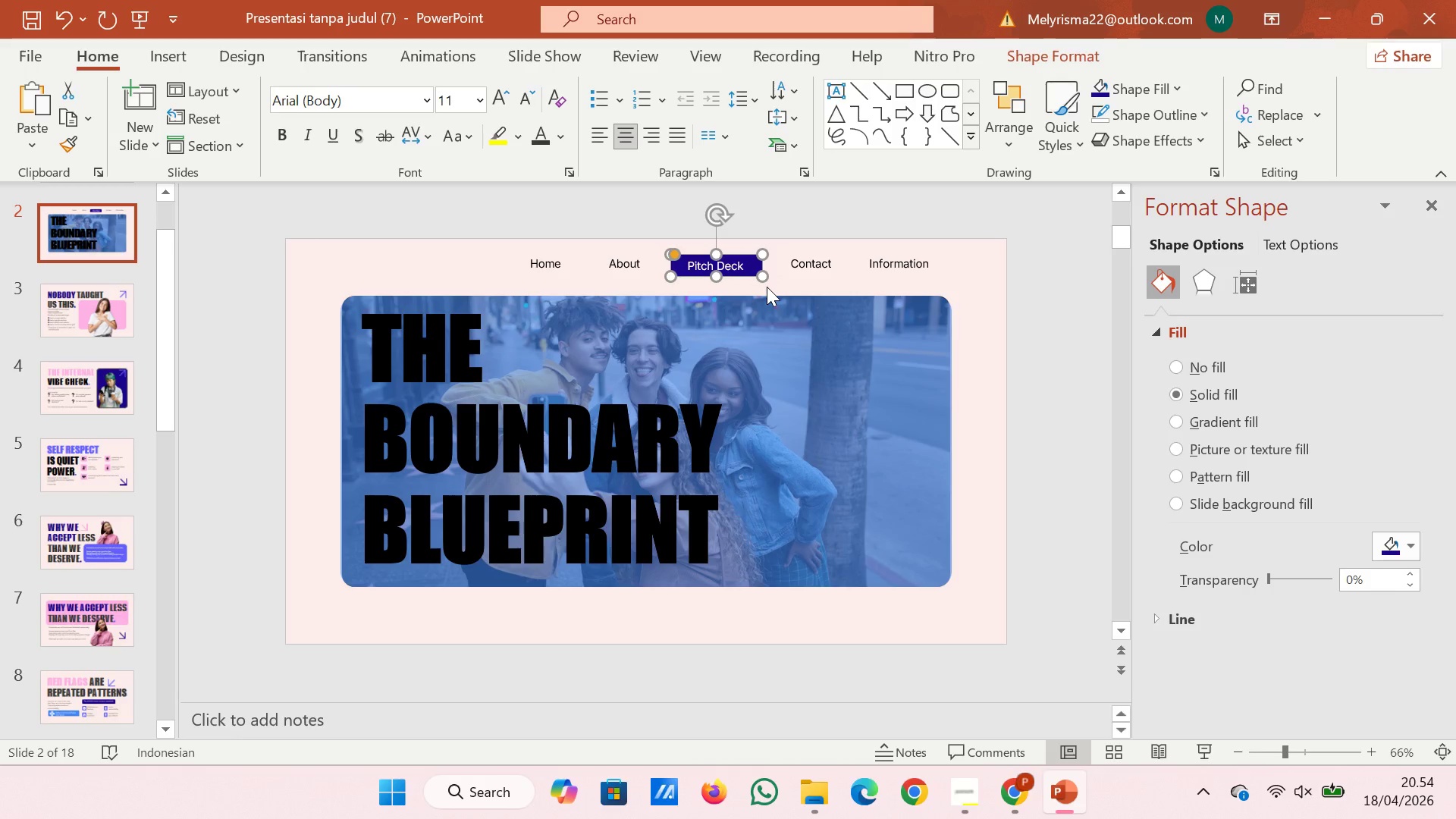 
key(ArrowRight)
 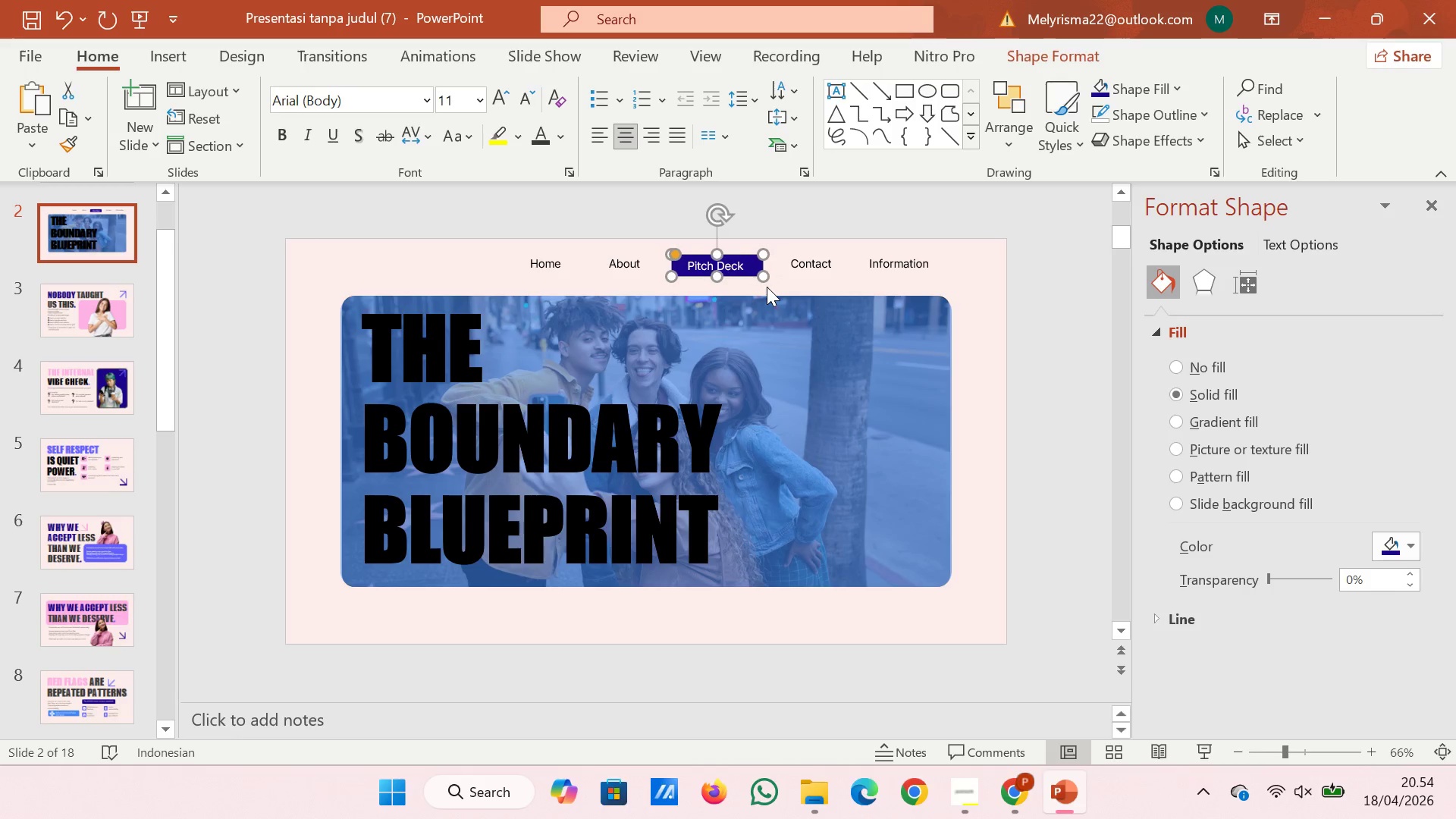 
key(ArrowRight)
 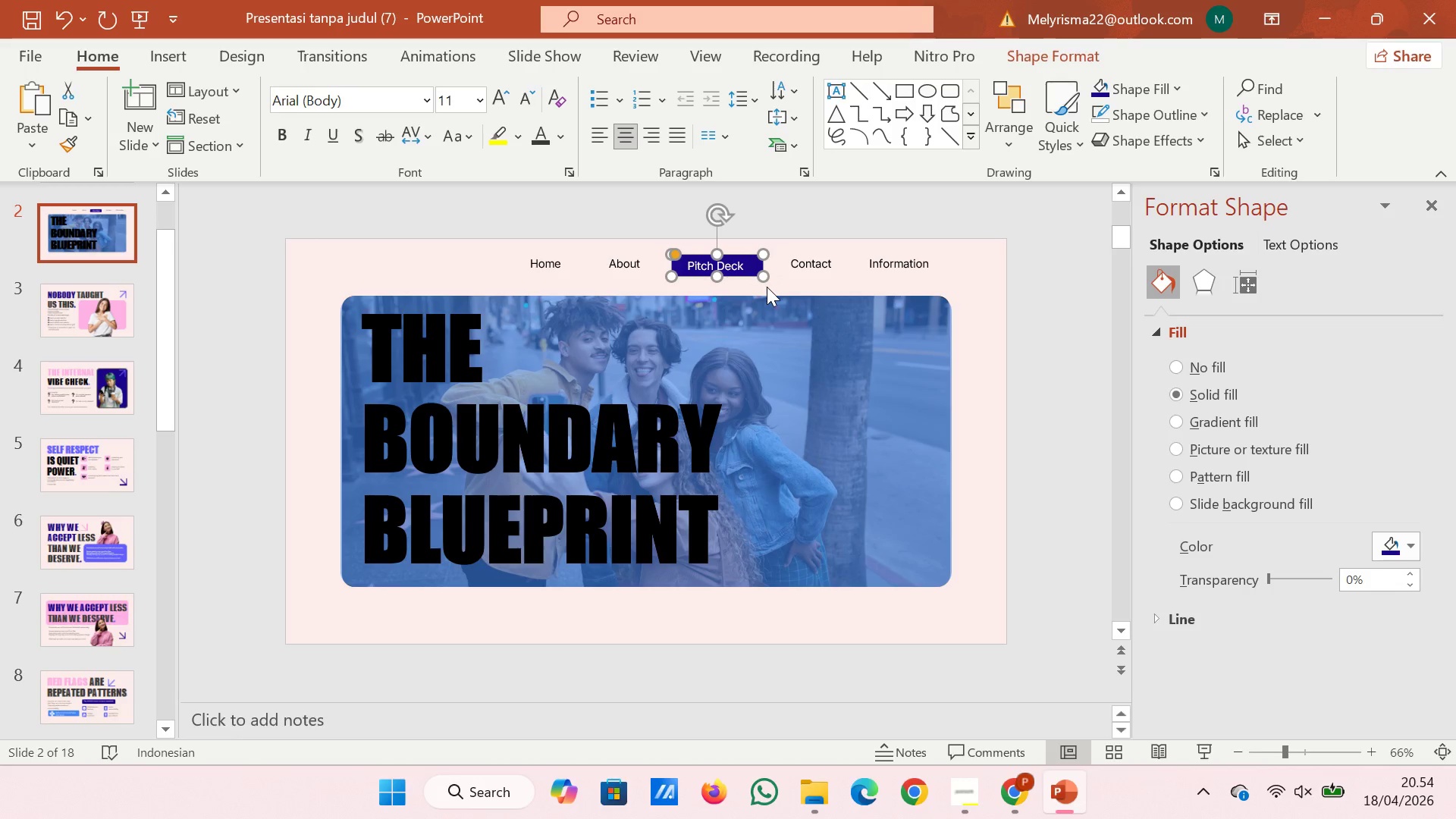 
key(ArrowRight)
 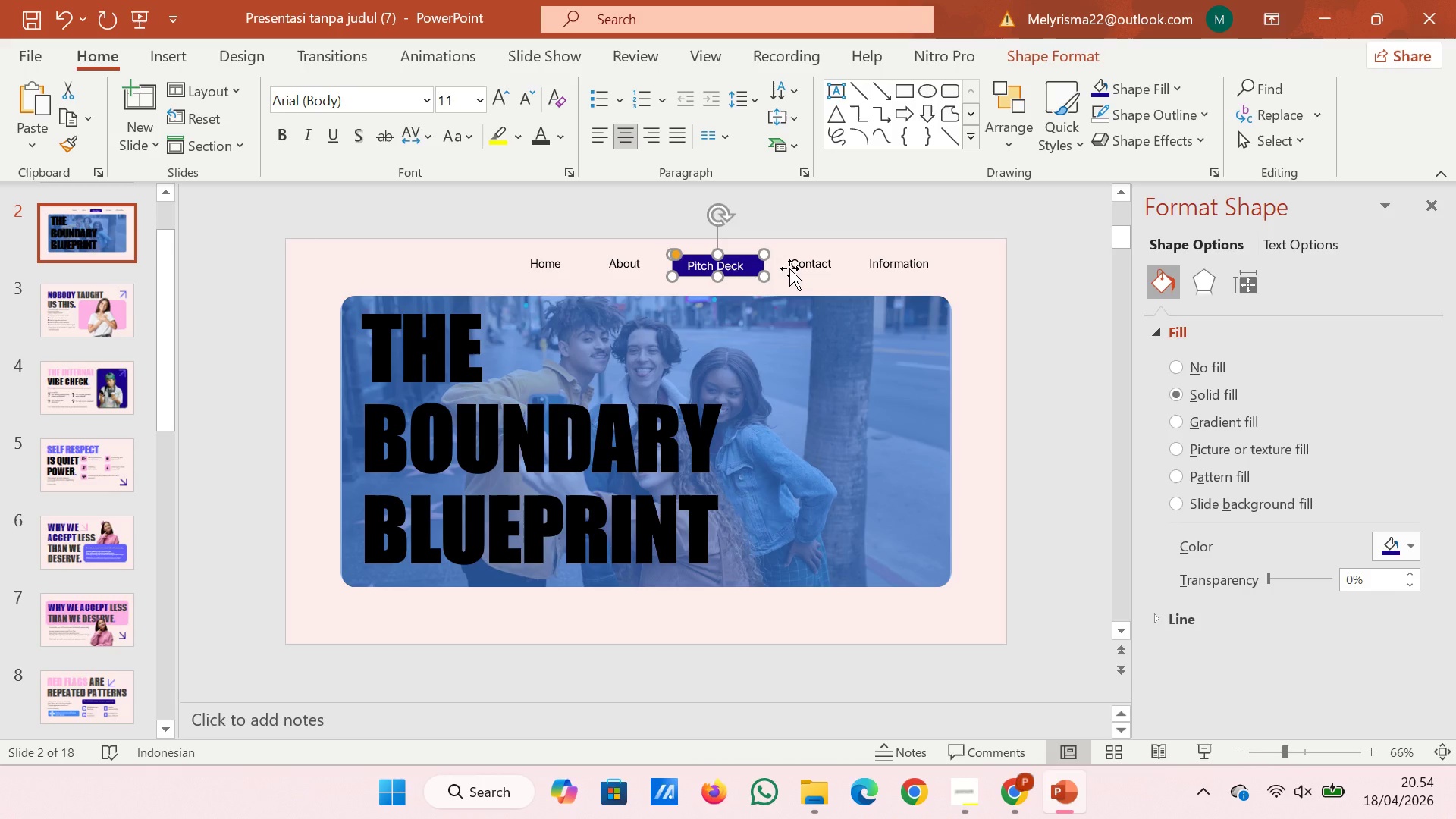 
left_click([854, 209])
 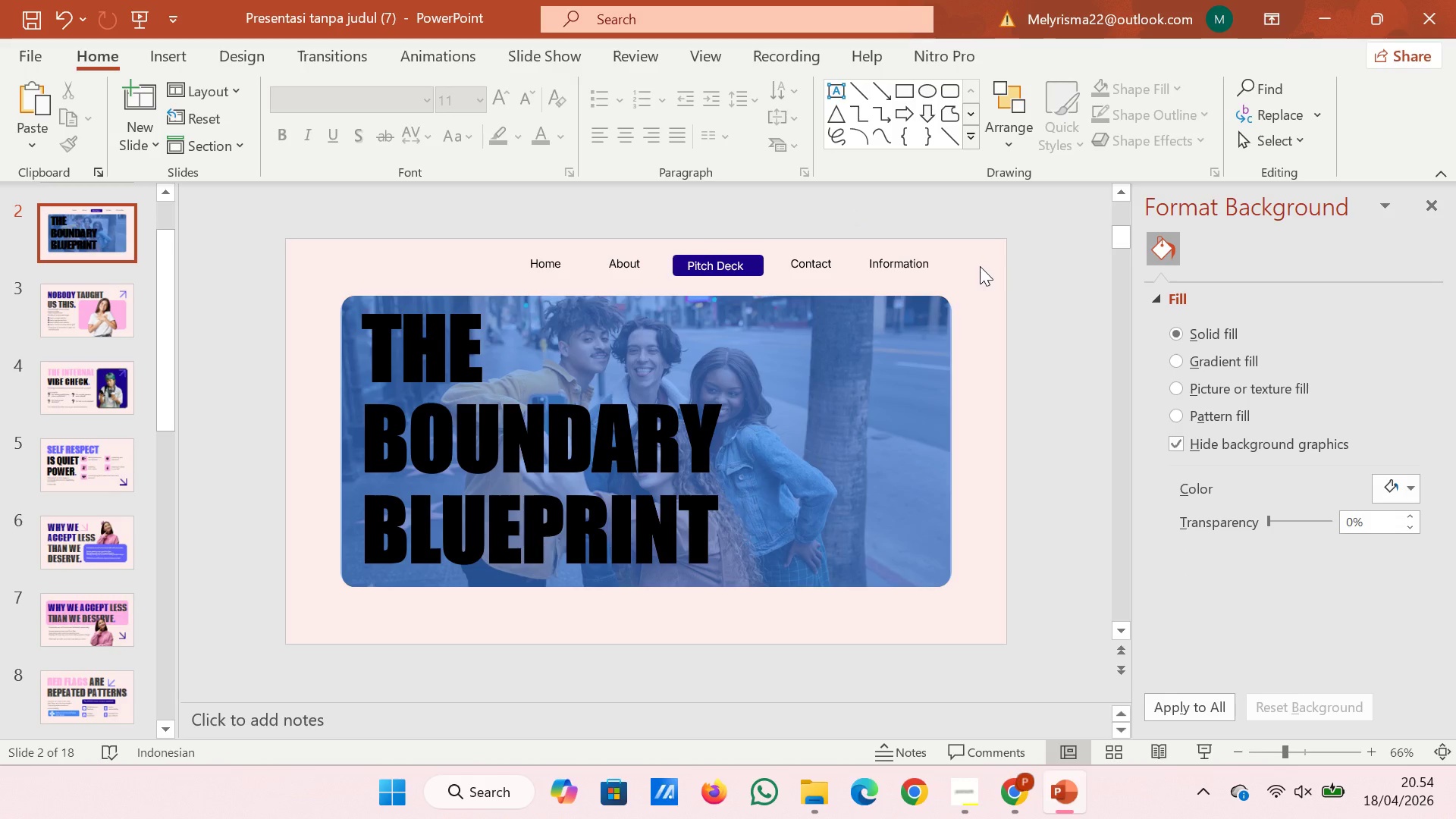 
wait(5.05)
 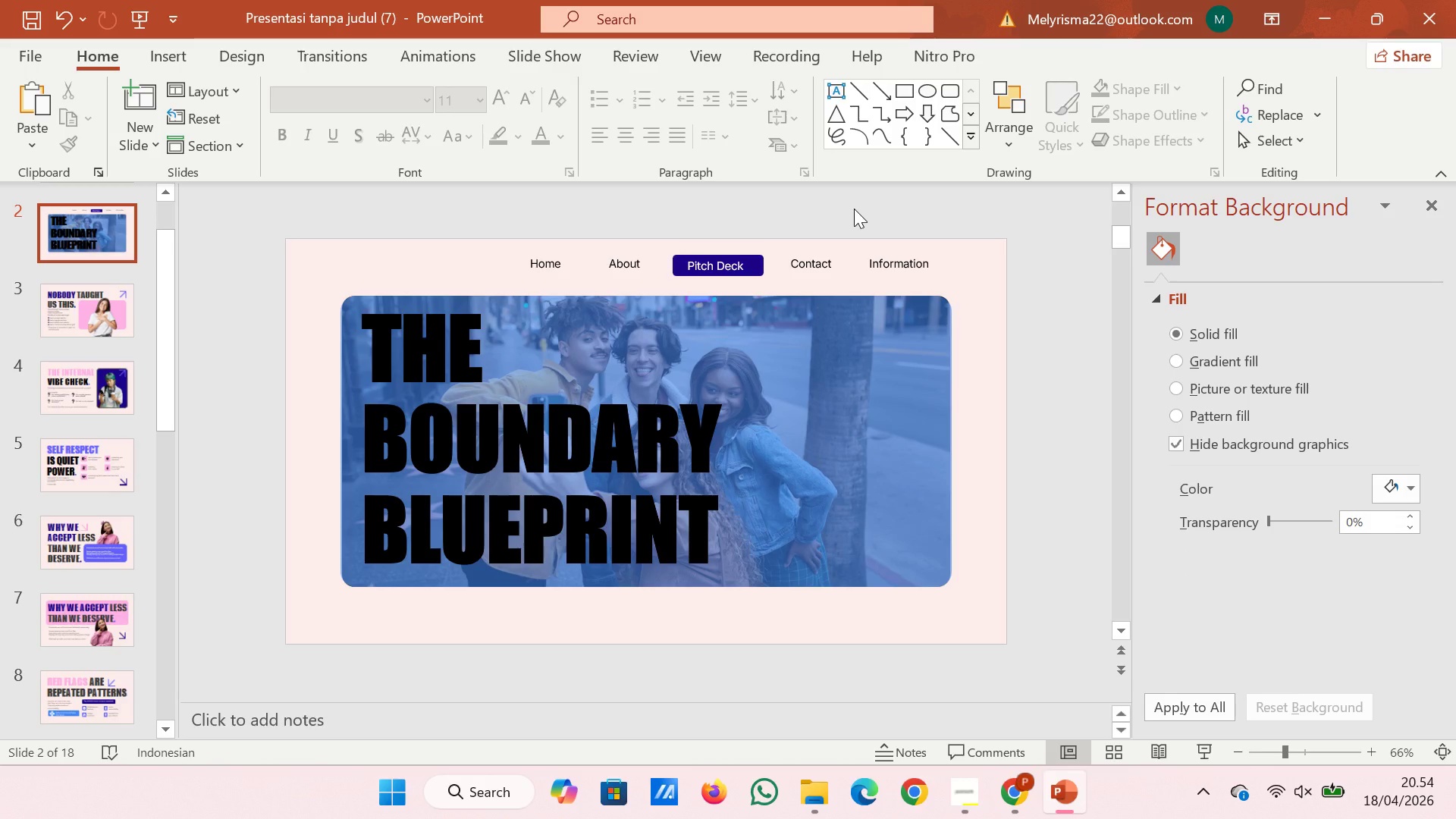 
left_click_drag(start_coordinate=[978, 268], to_coordinate=[494, 252])
 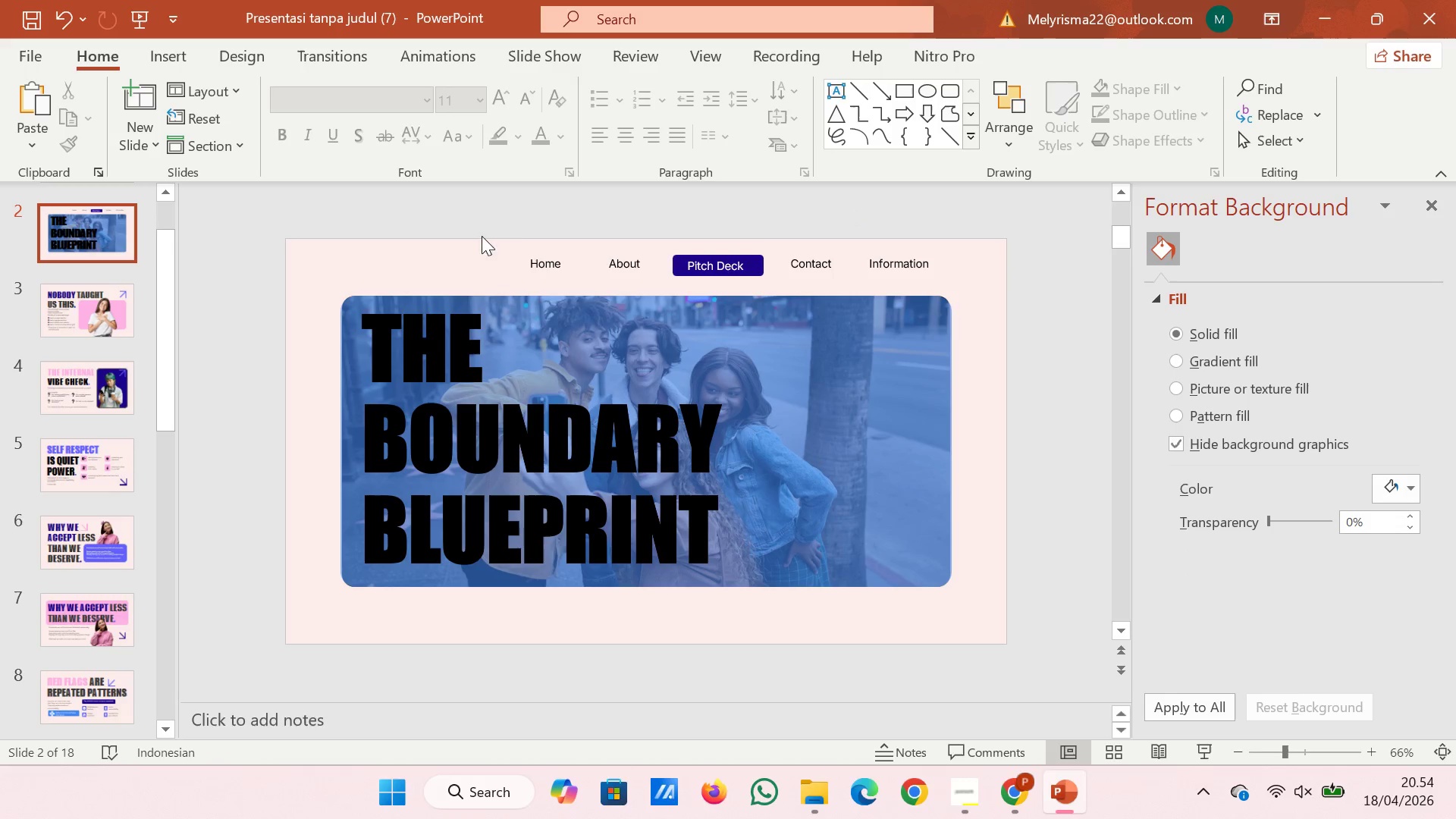 
left_click_drag(start_coordinate=[482, 236], to_coordinate=[996, 291])
 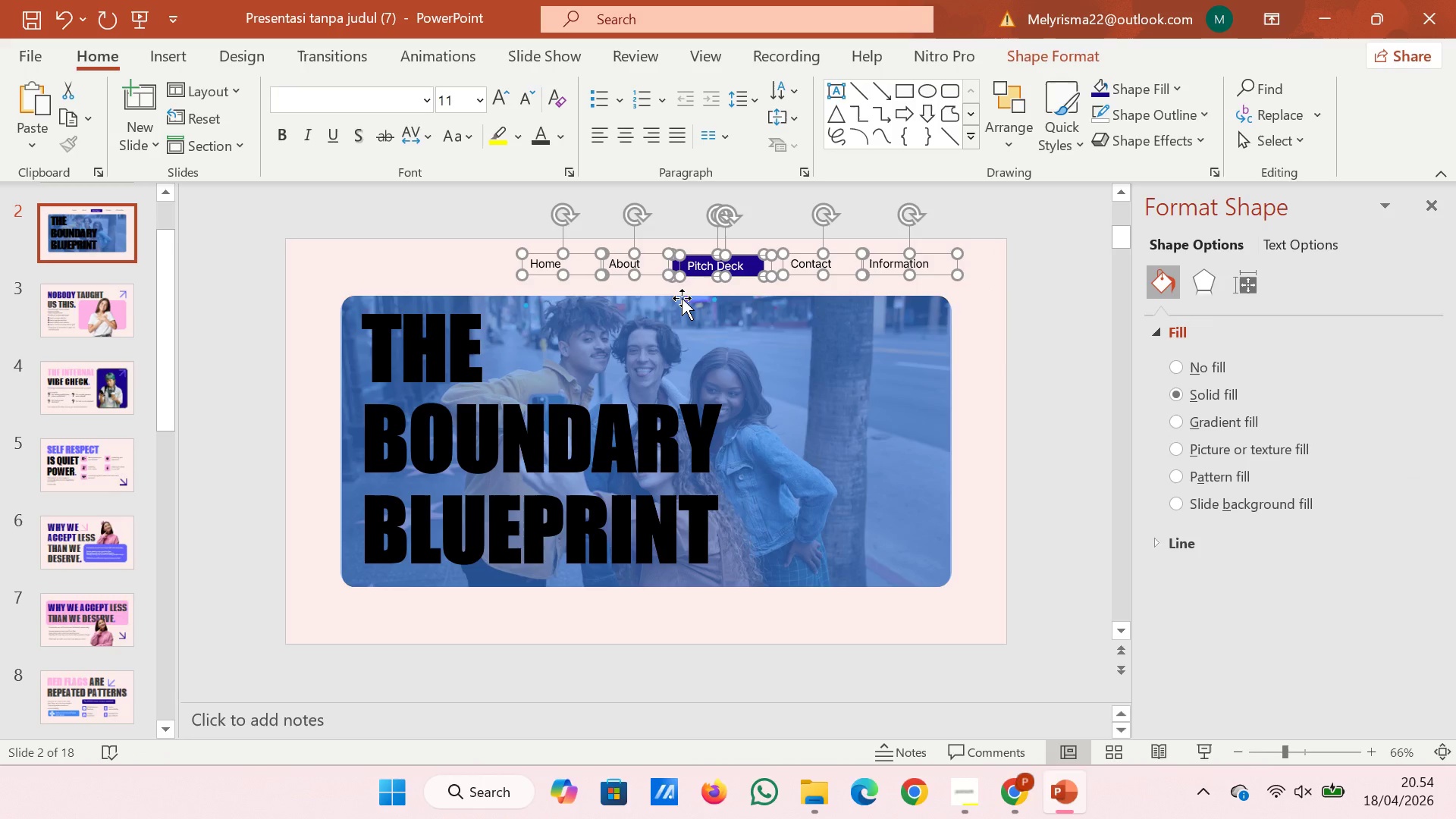 
key(Control+X)
 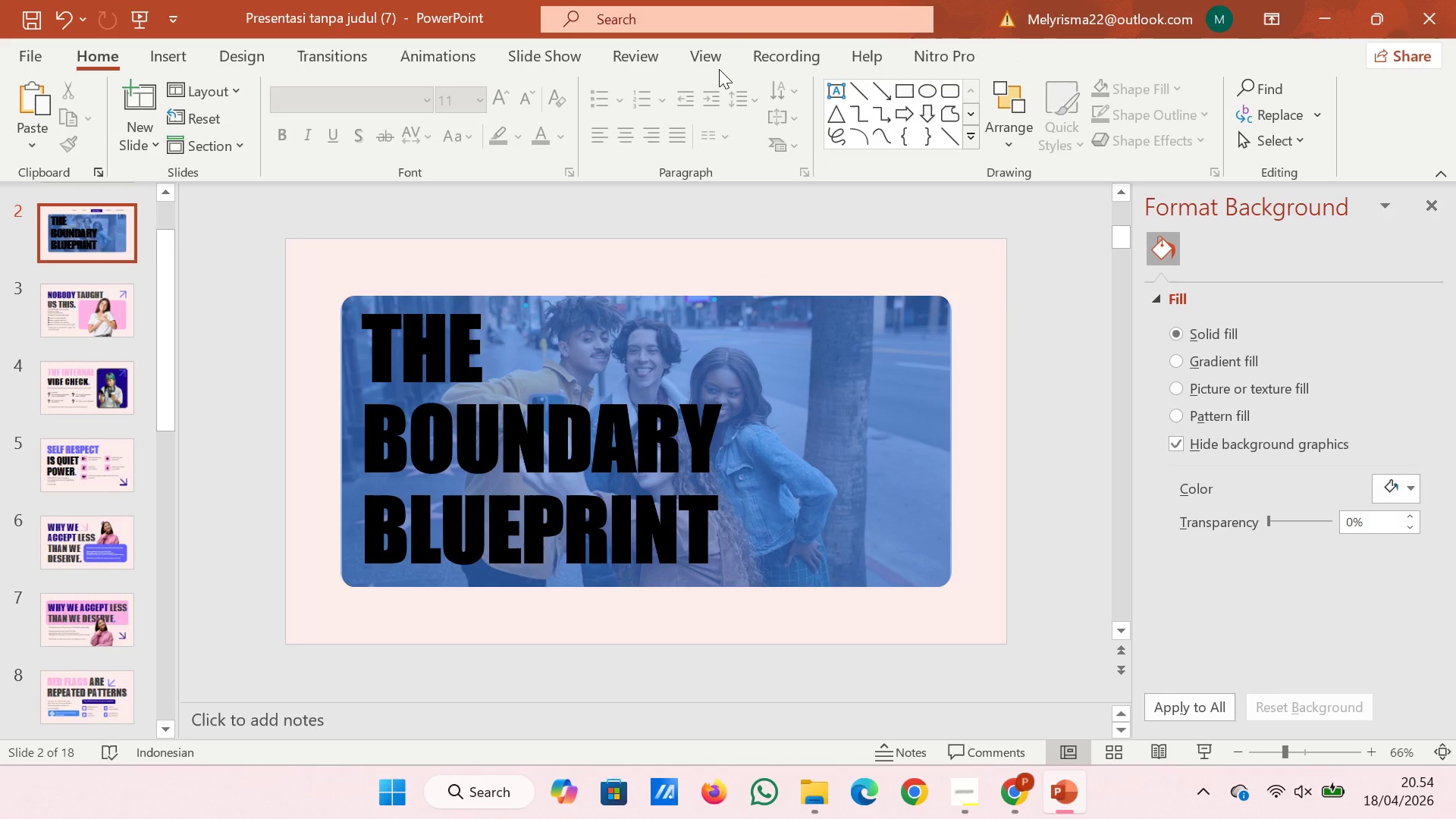 
left_click([714, 65])
 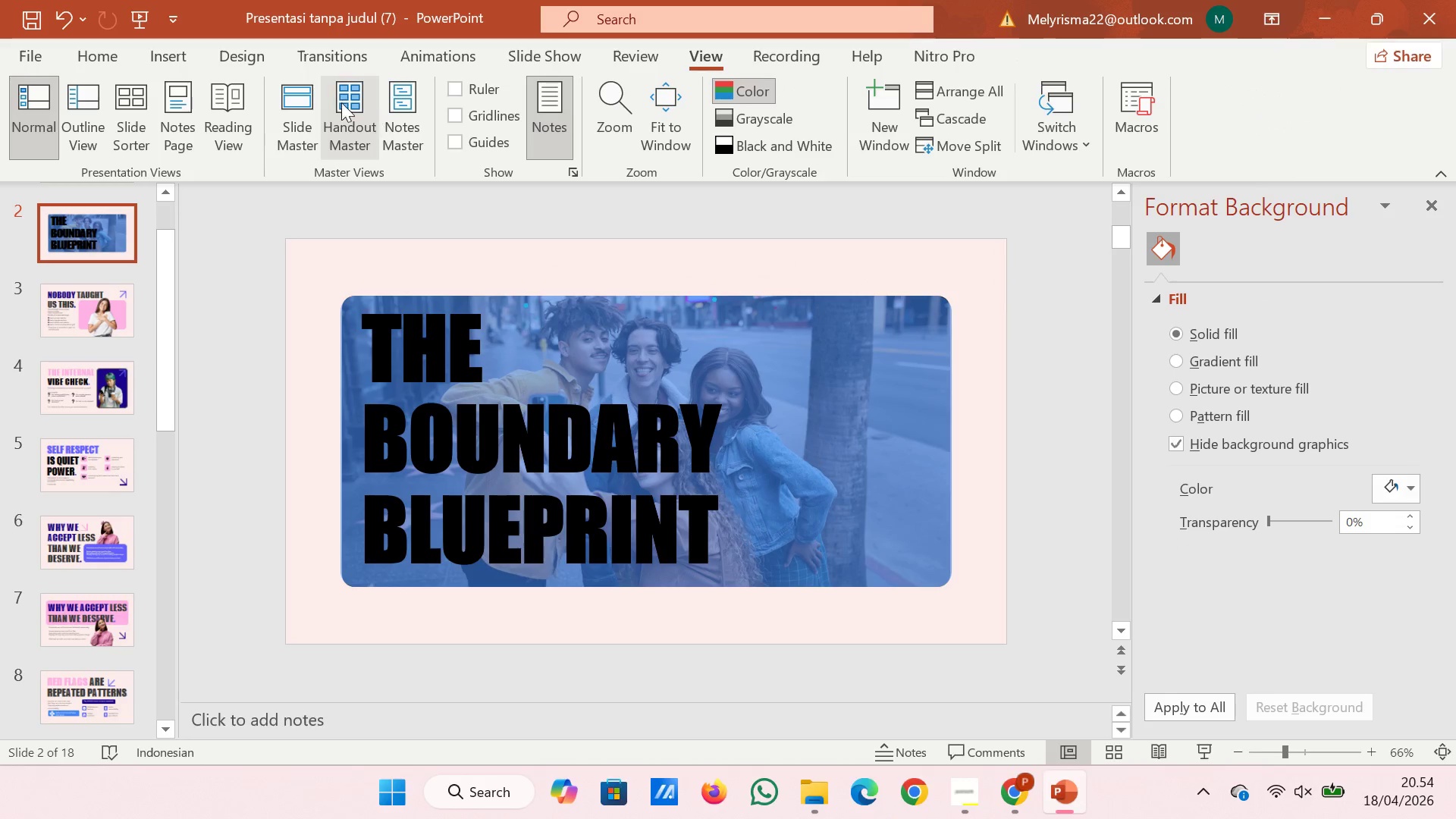 
left_click([300, 101])
 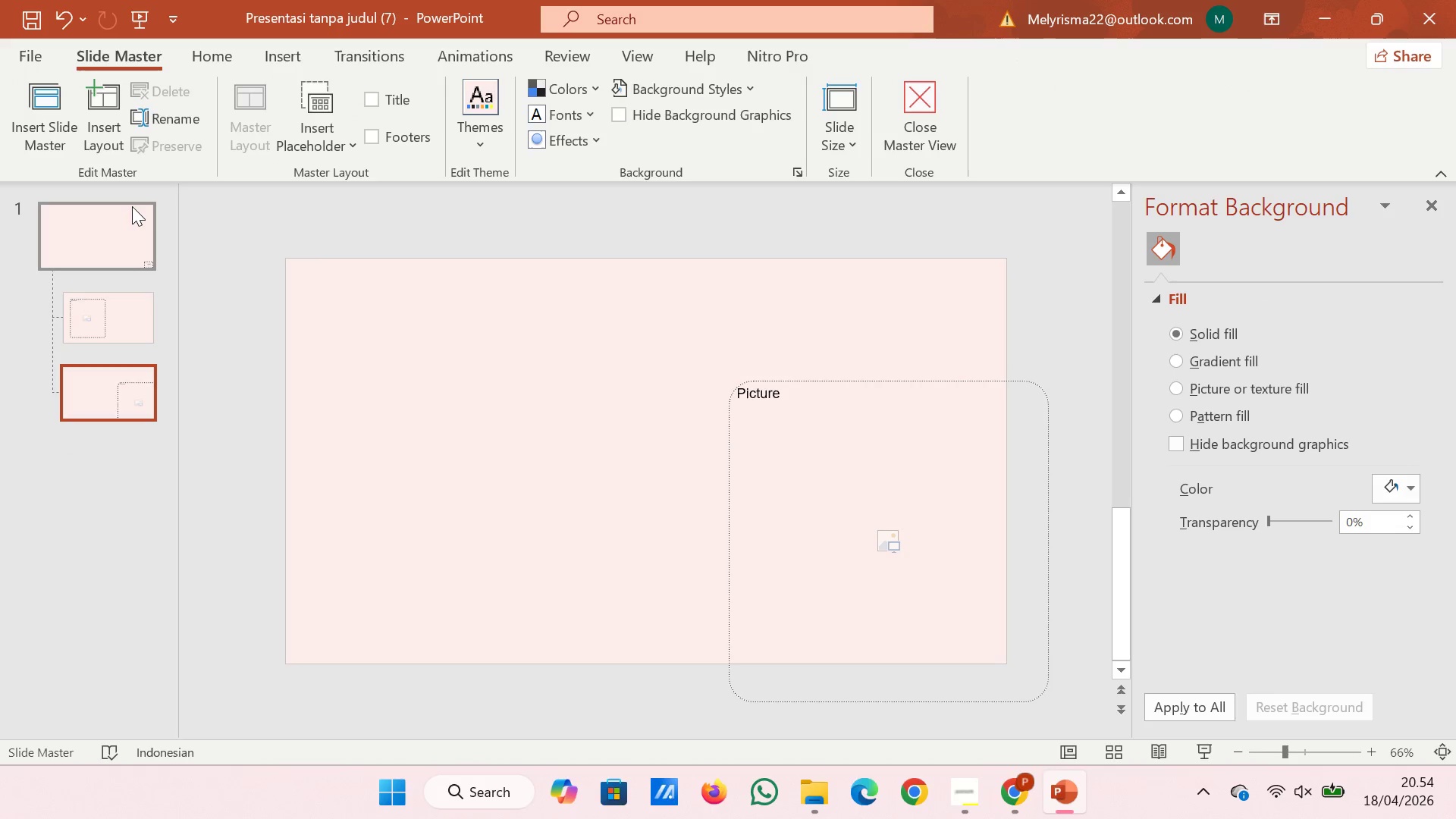 
left_click([132, 206])
 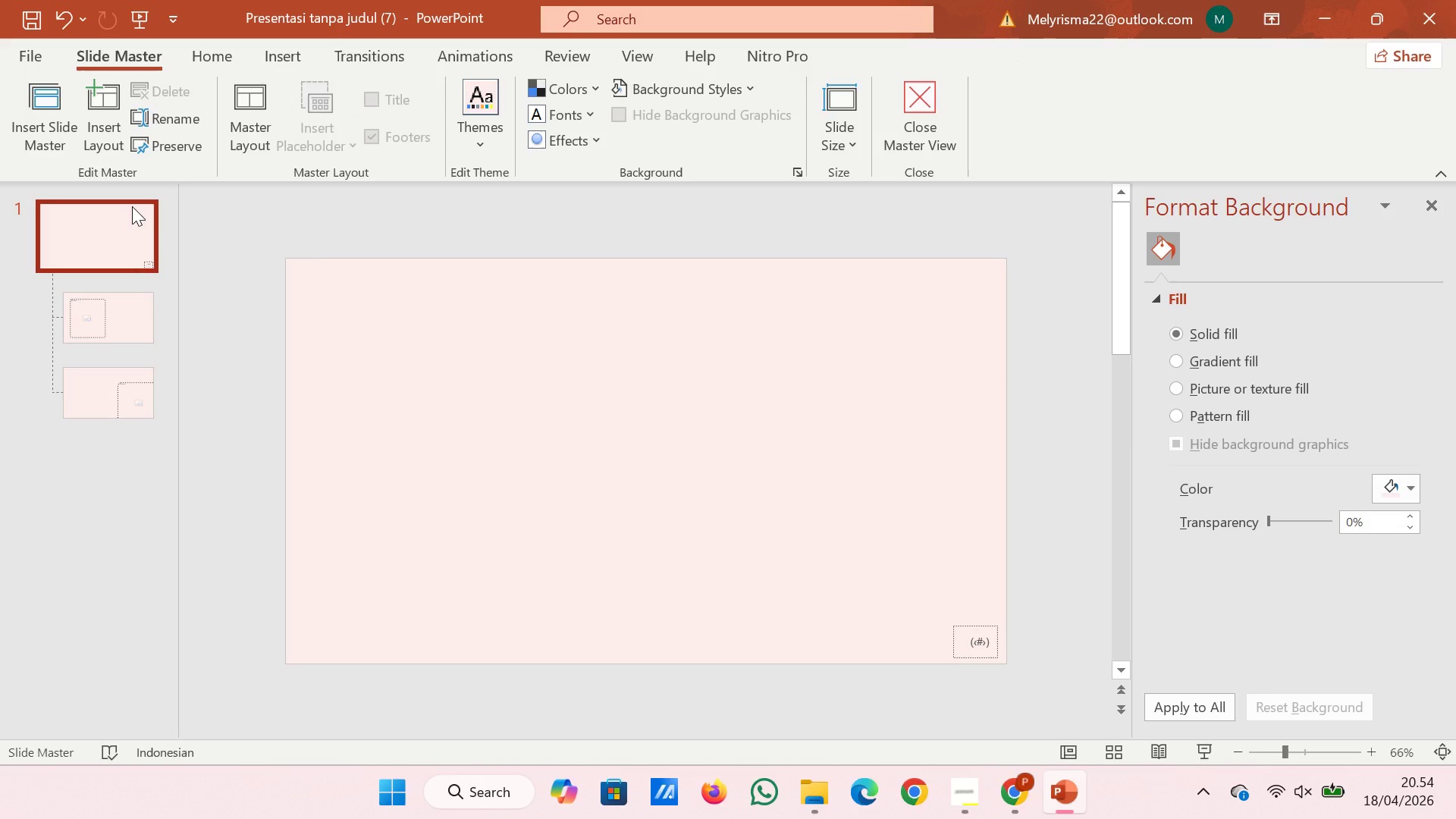 
key(Control+V)
 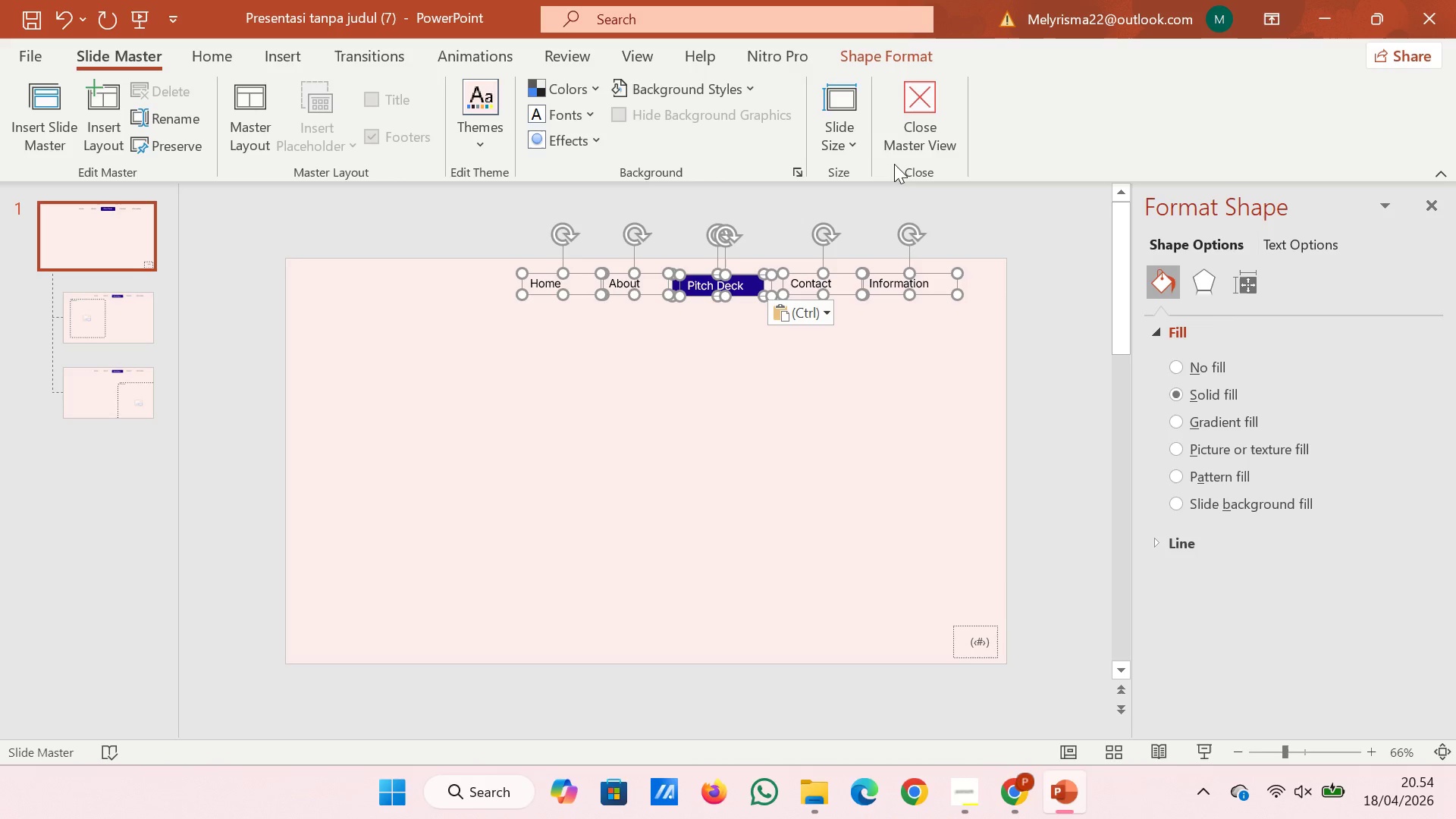 
left_click([927, 99])
 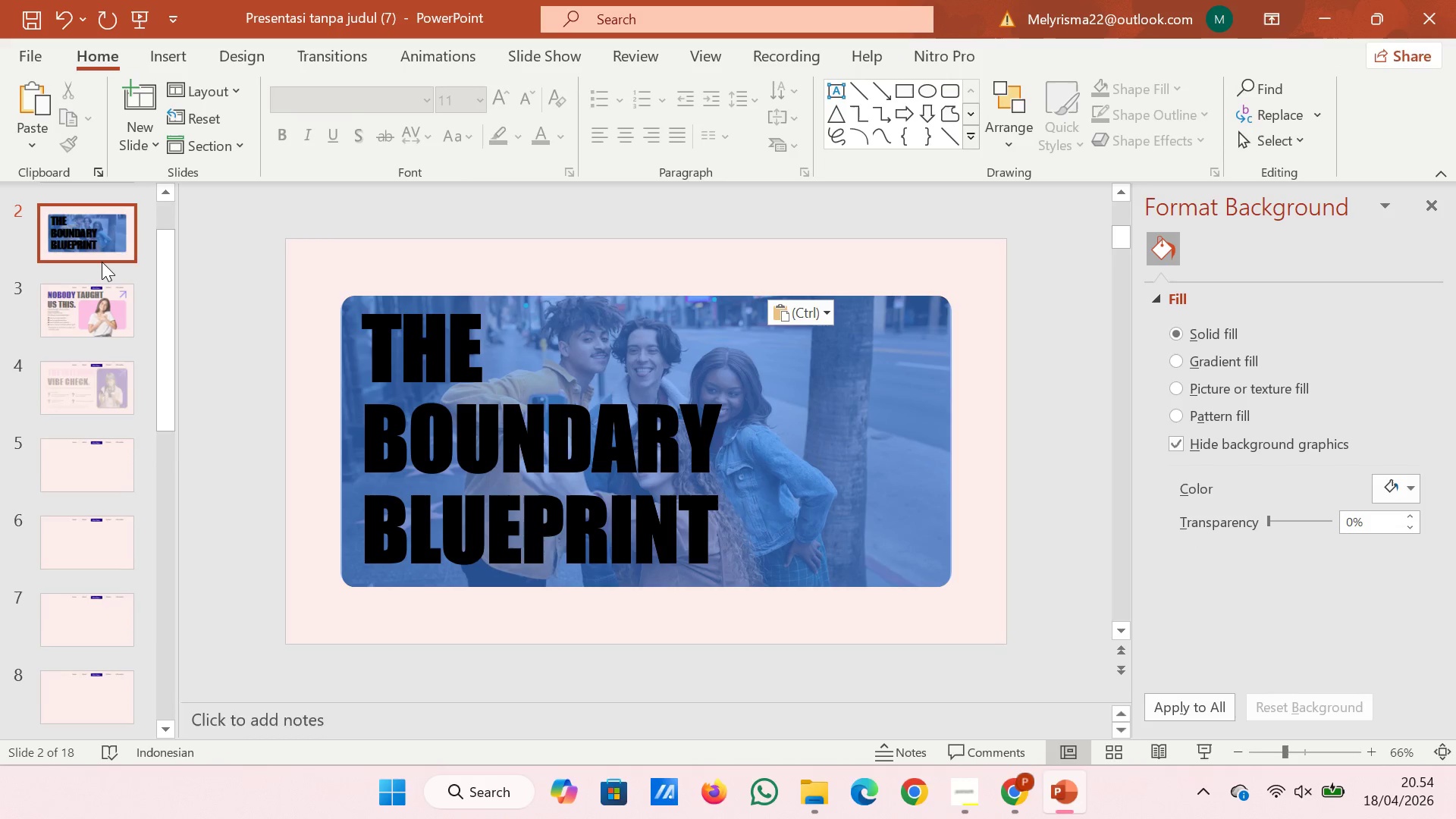 
wait(5.5)
 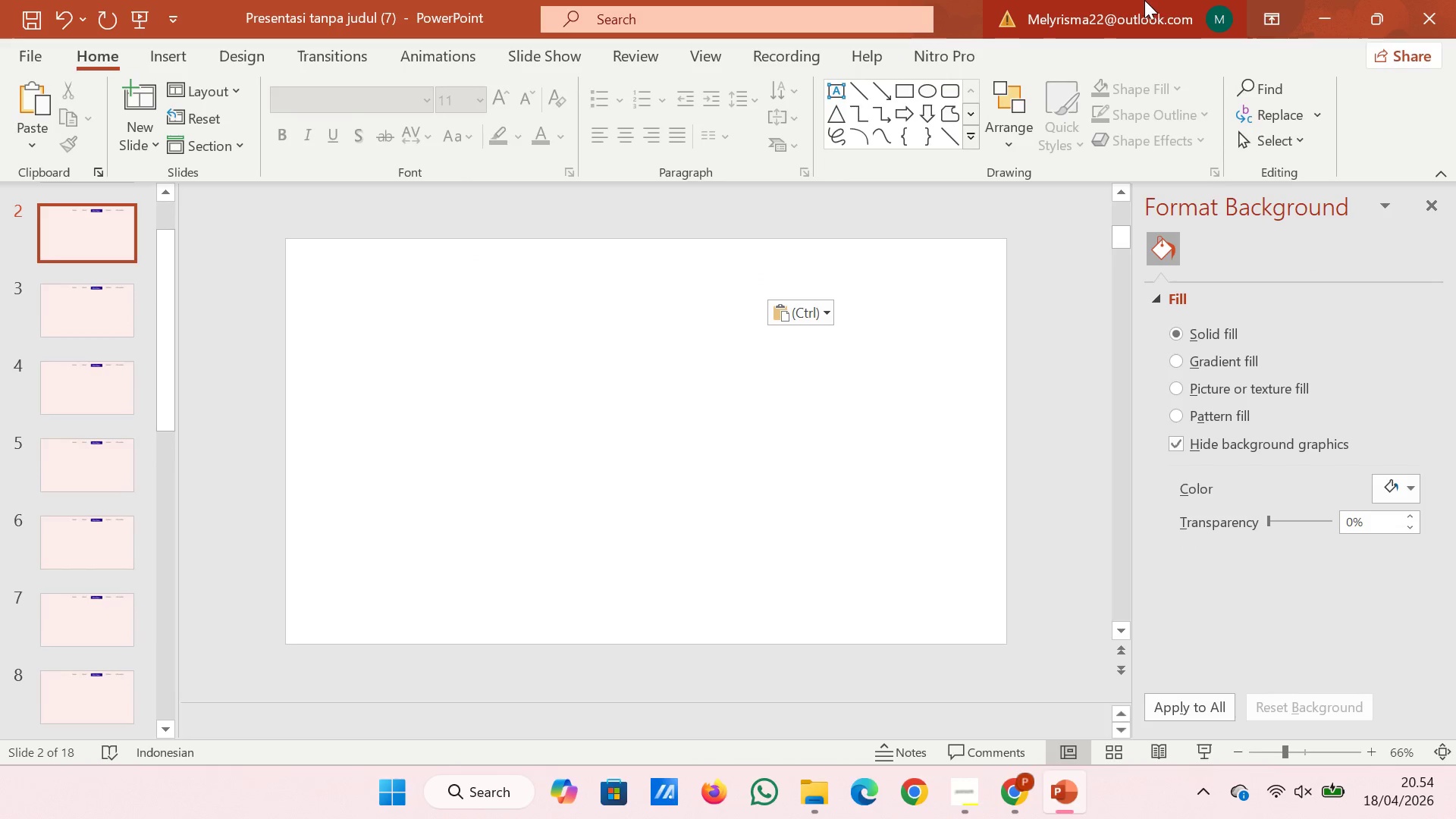 
left_click([108, 303])
 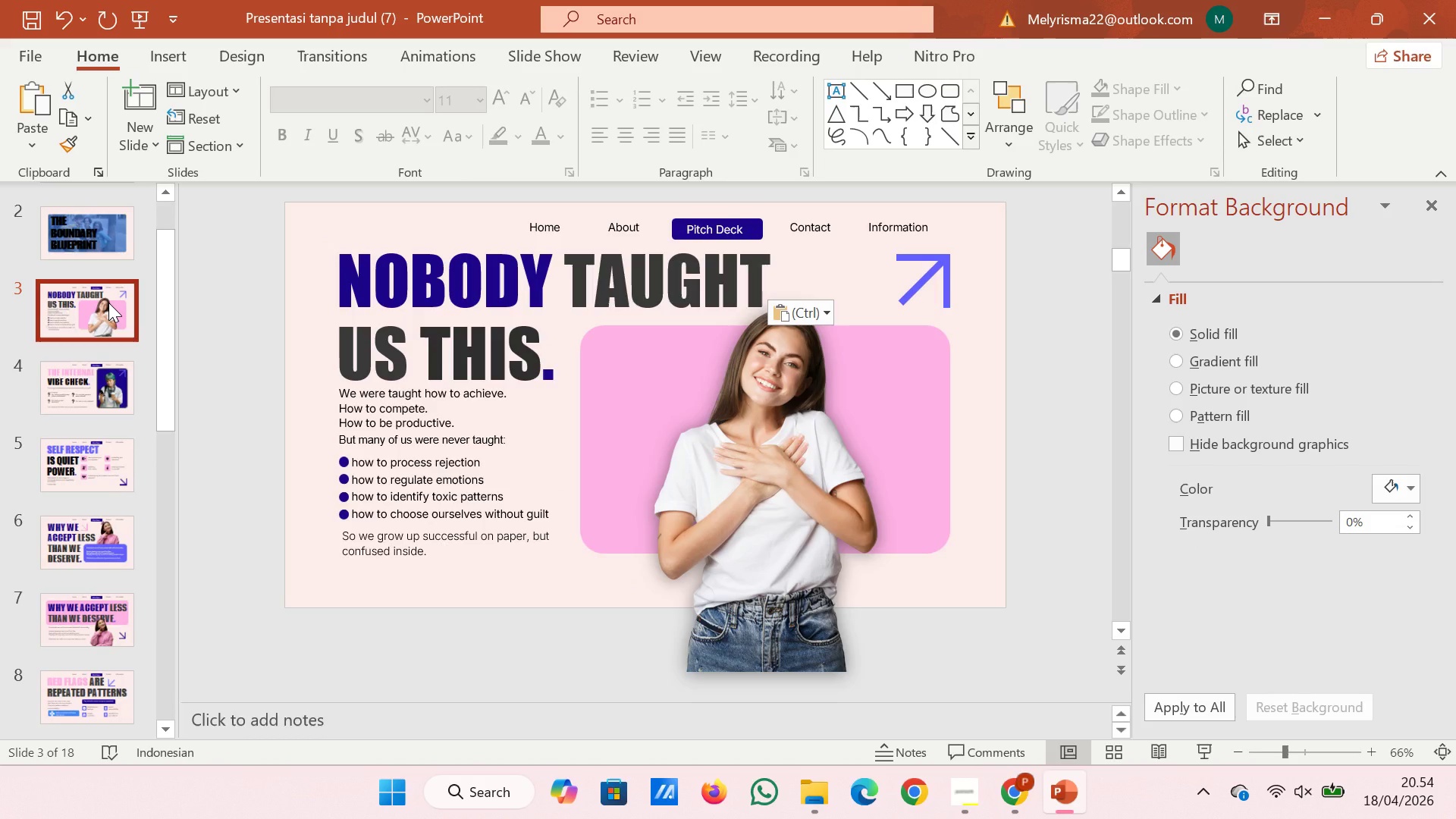 
wait(7.28)
 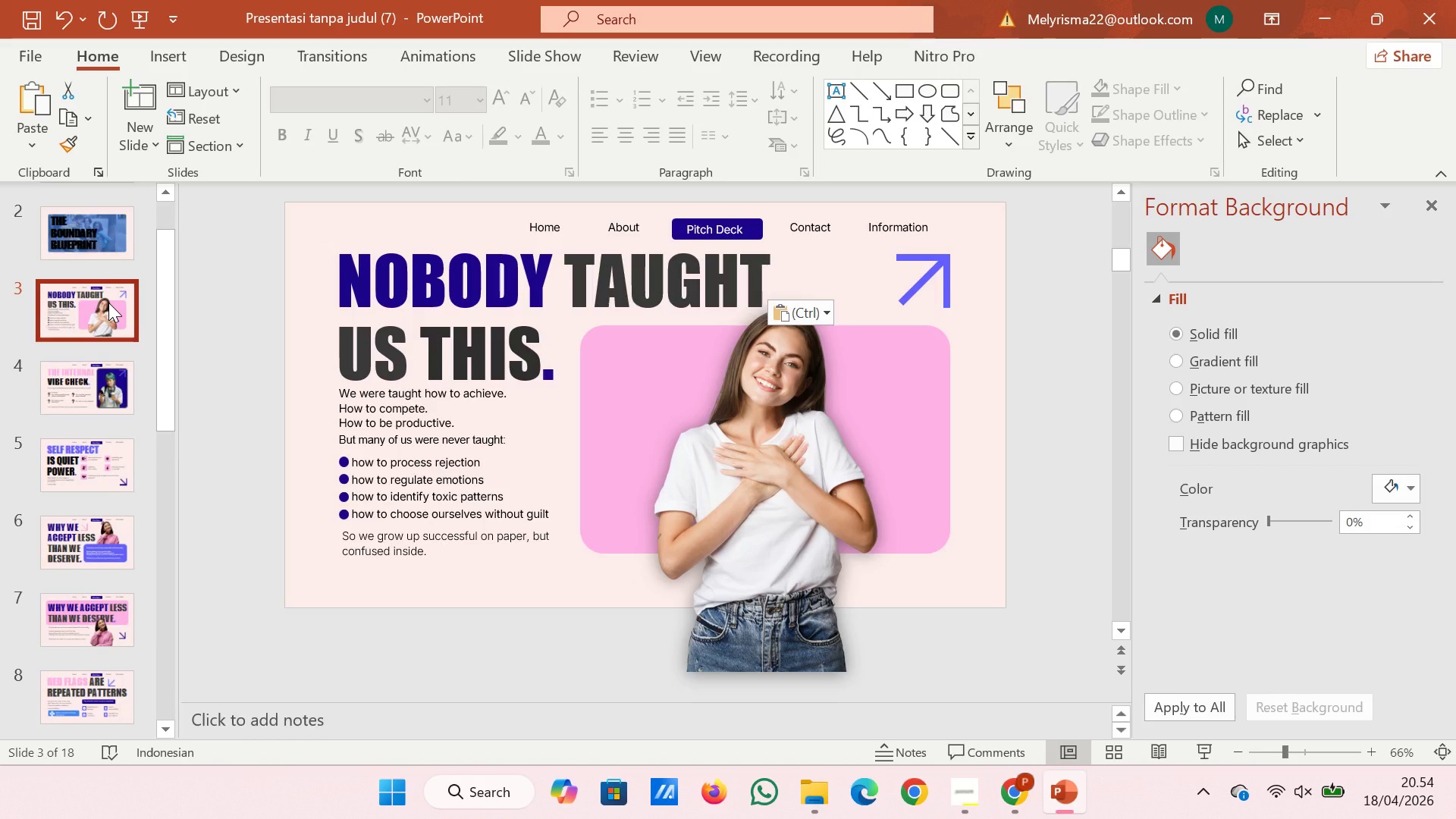 
key(ArrowDown)
 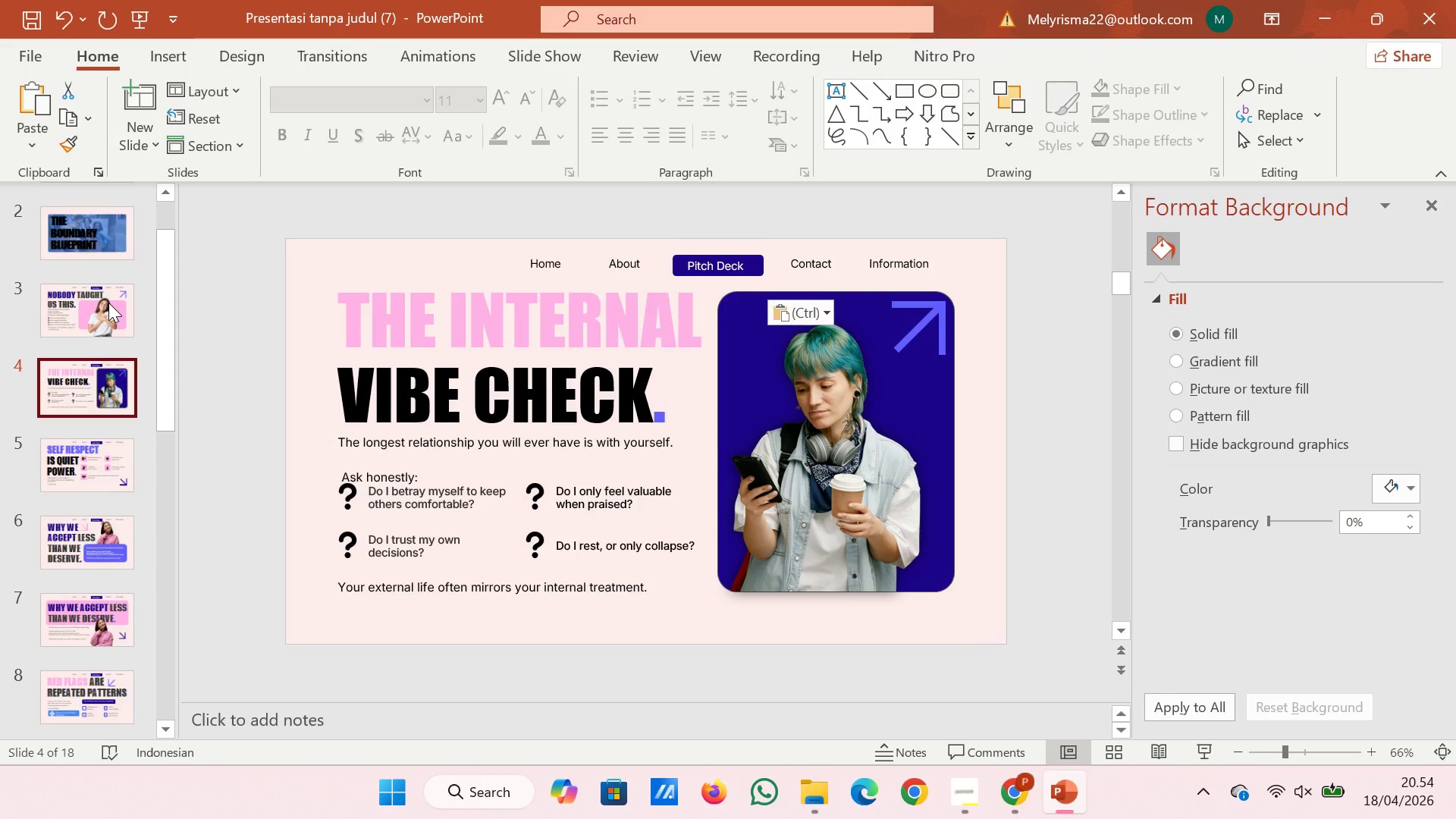 
key(ArrowDown)
 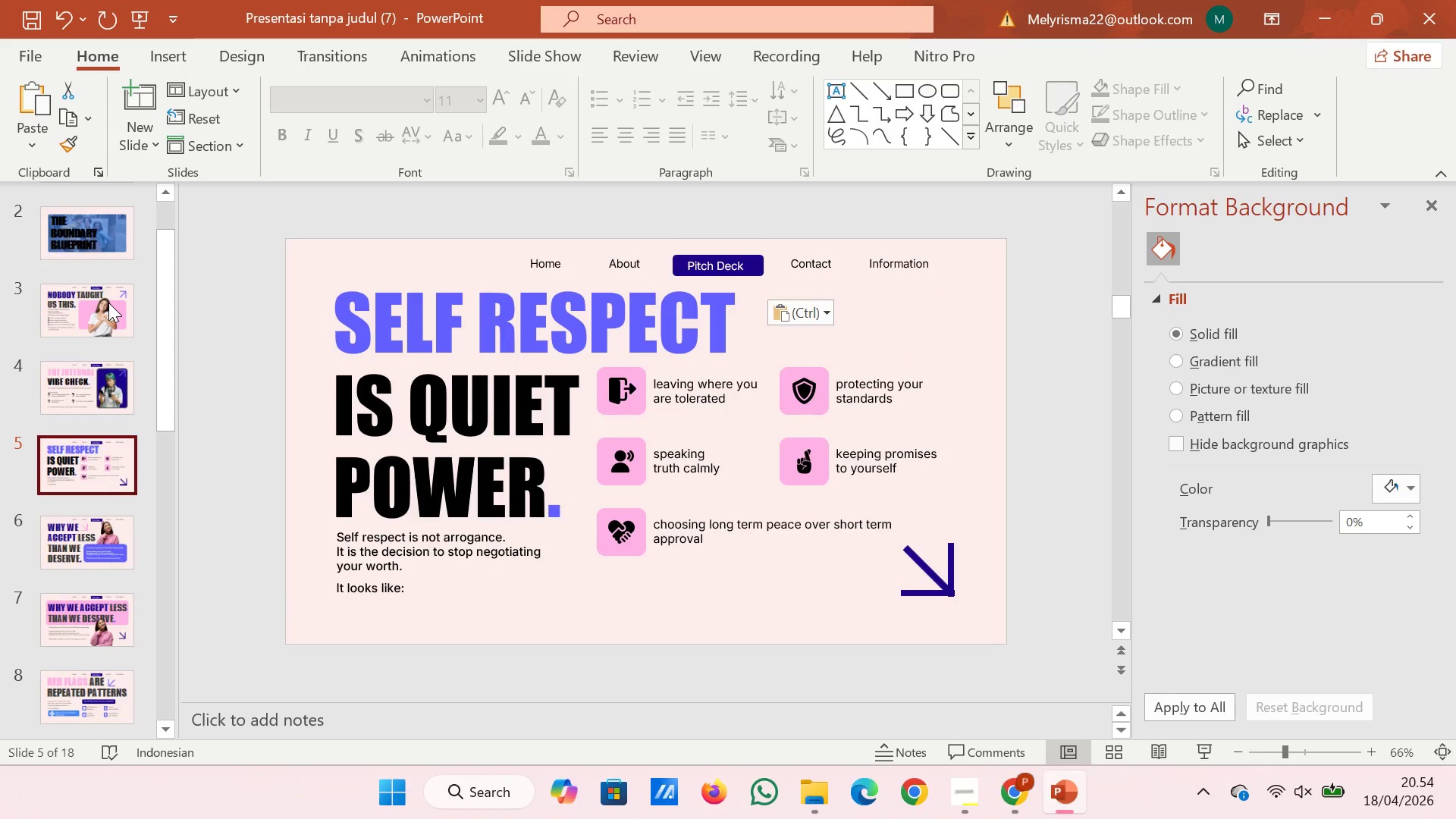 
key(ArrowDown)
 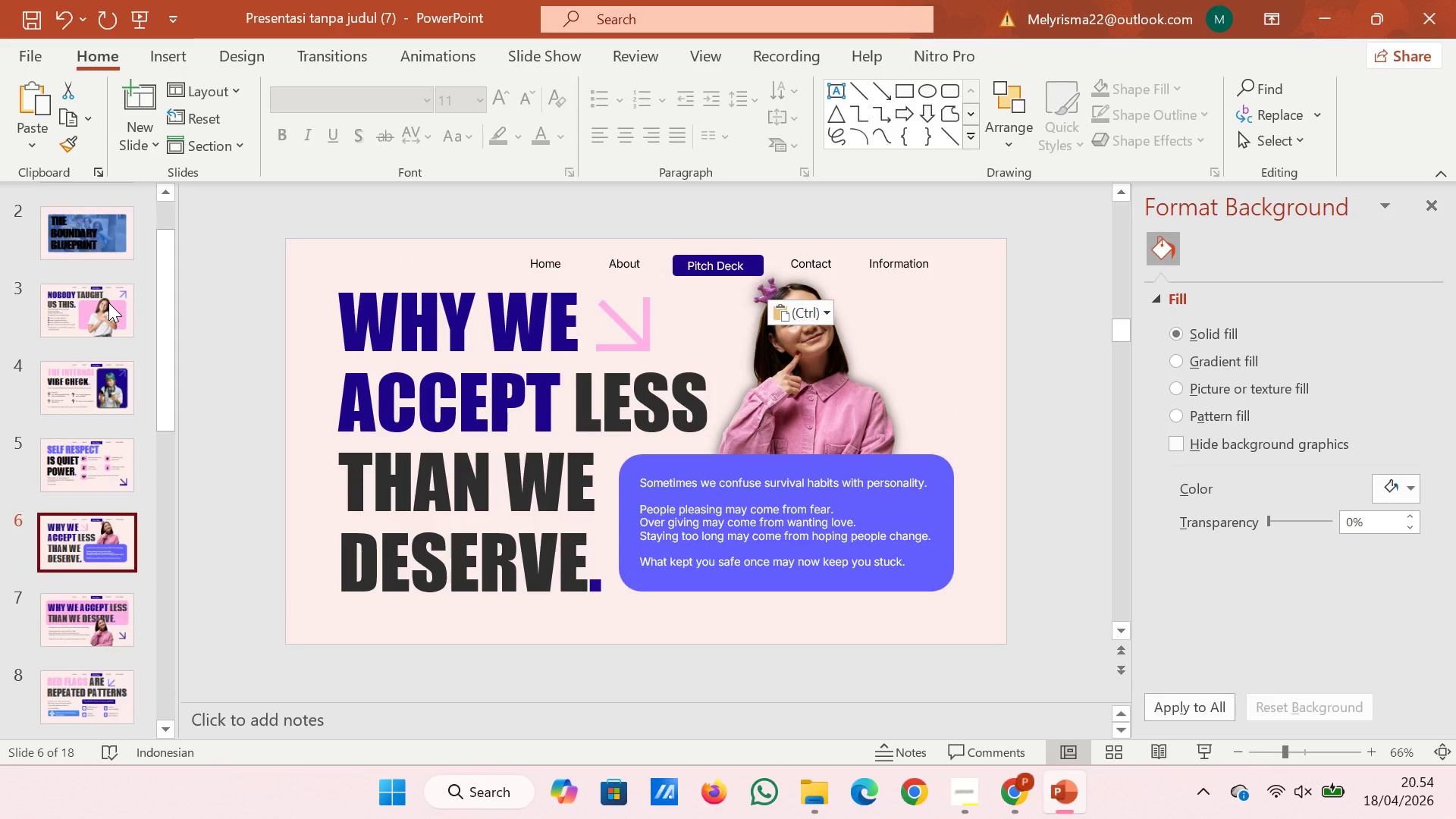 
key(ArrowDown)
 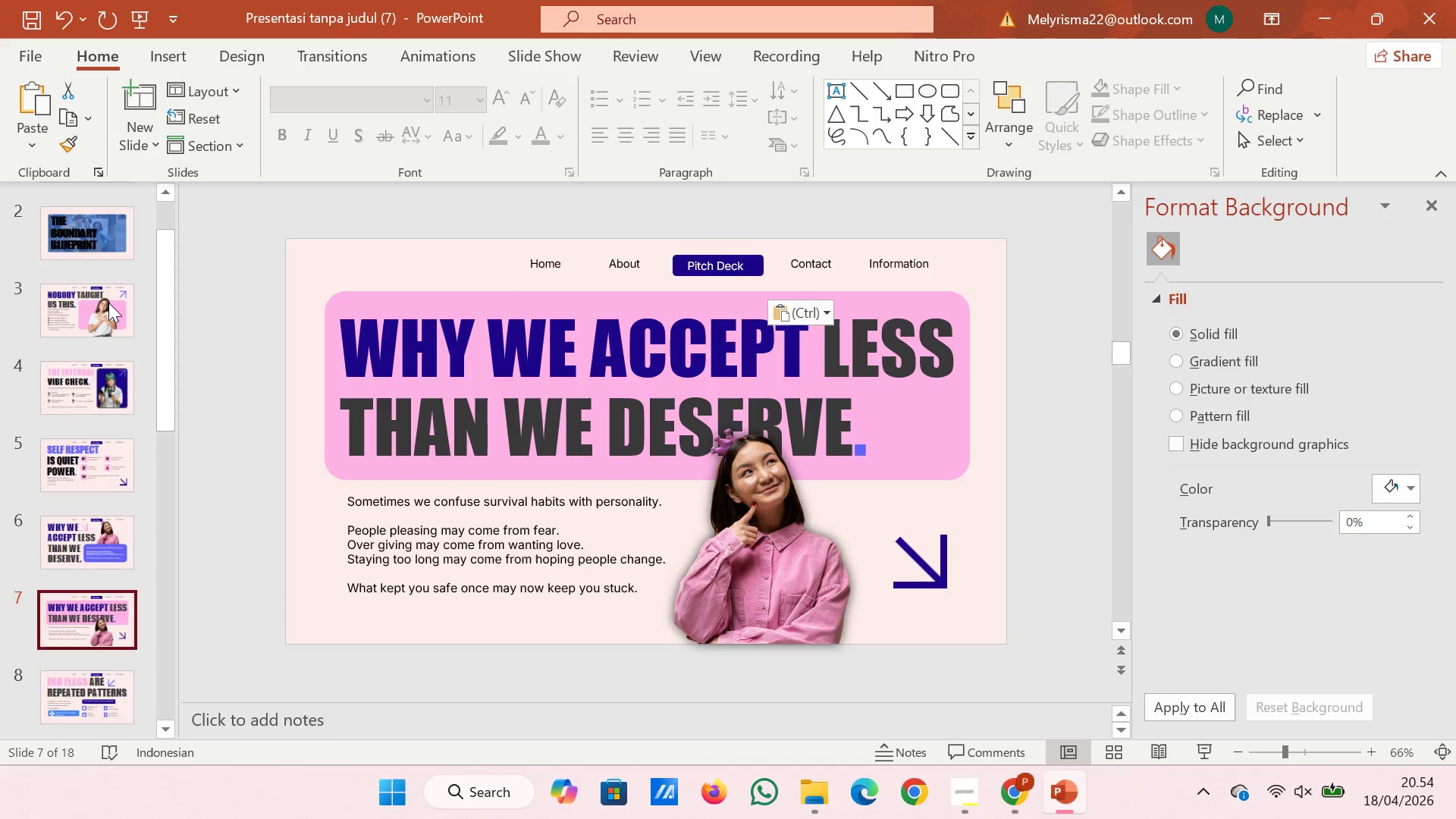 
key(ArrowDown)
 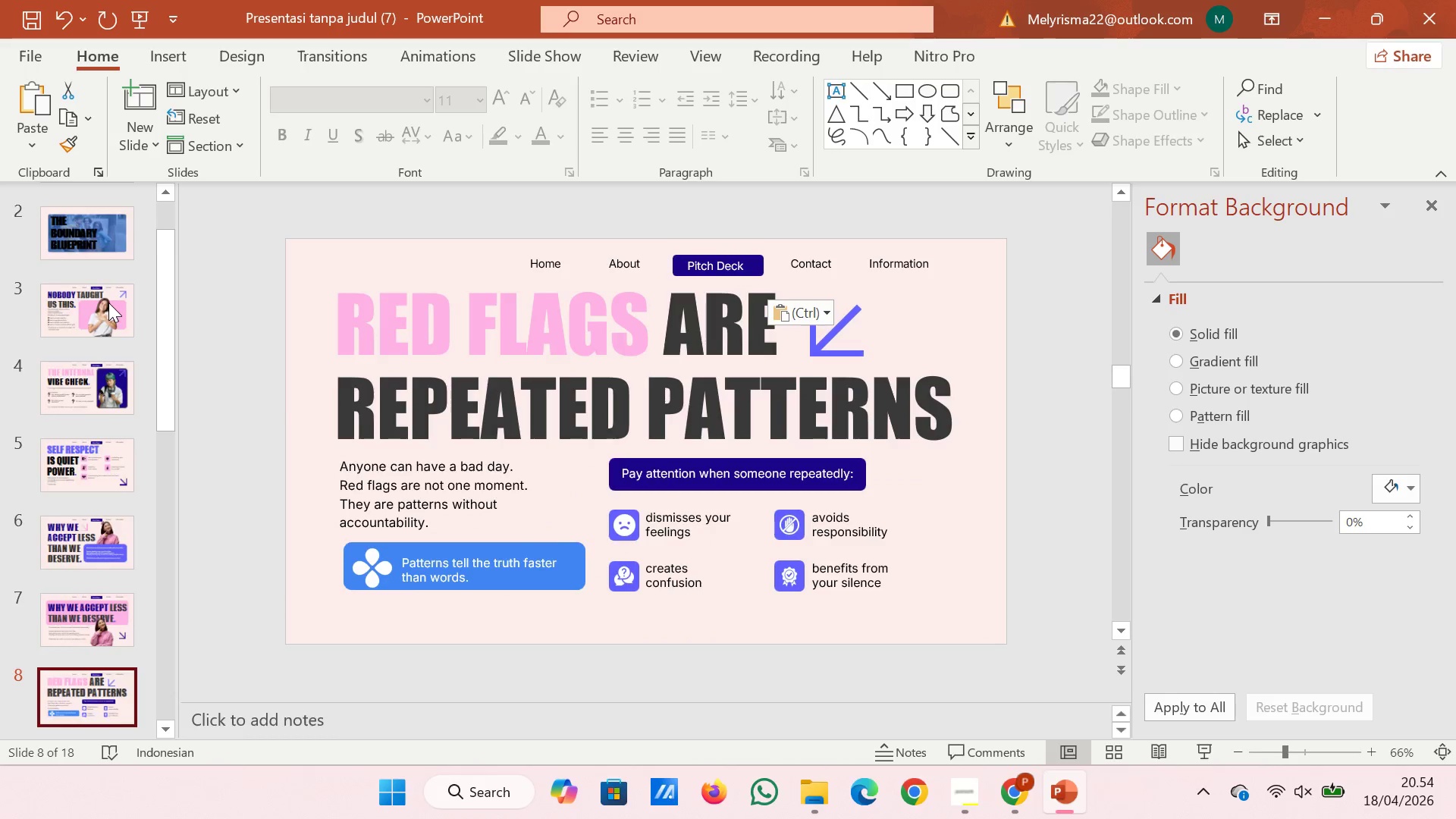 
key(ArrowDown)
 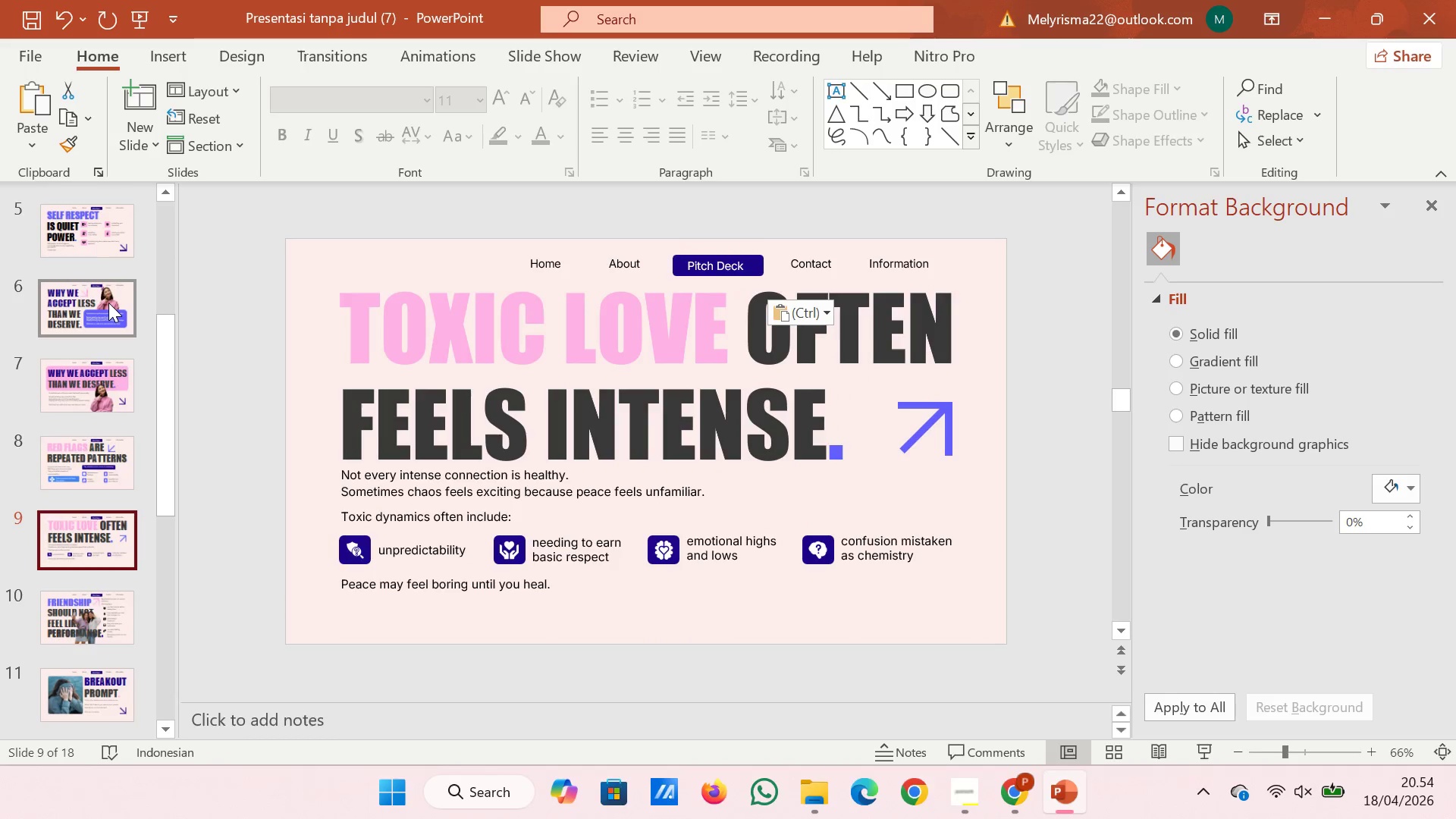 
key(ArrowDown)
 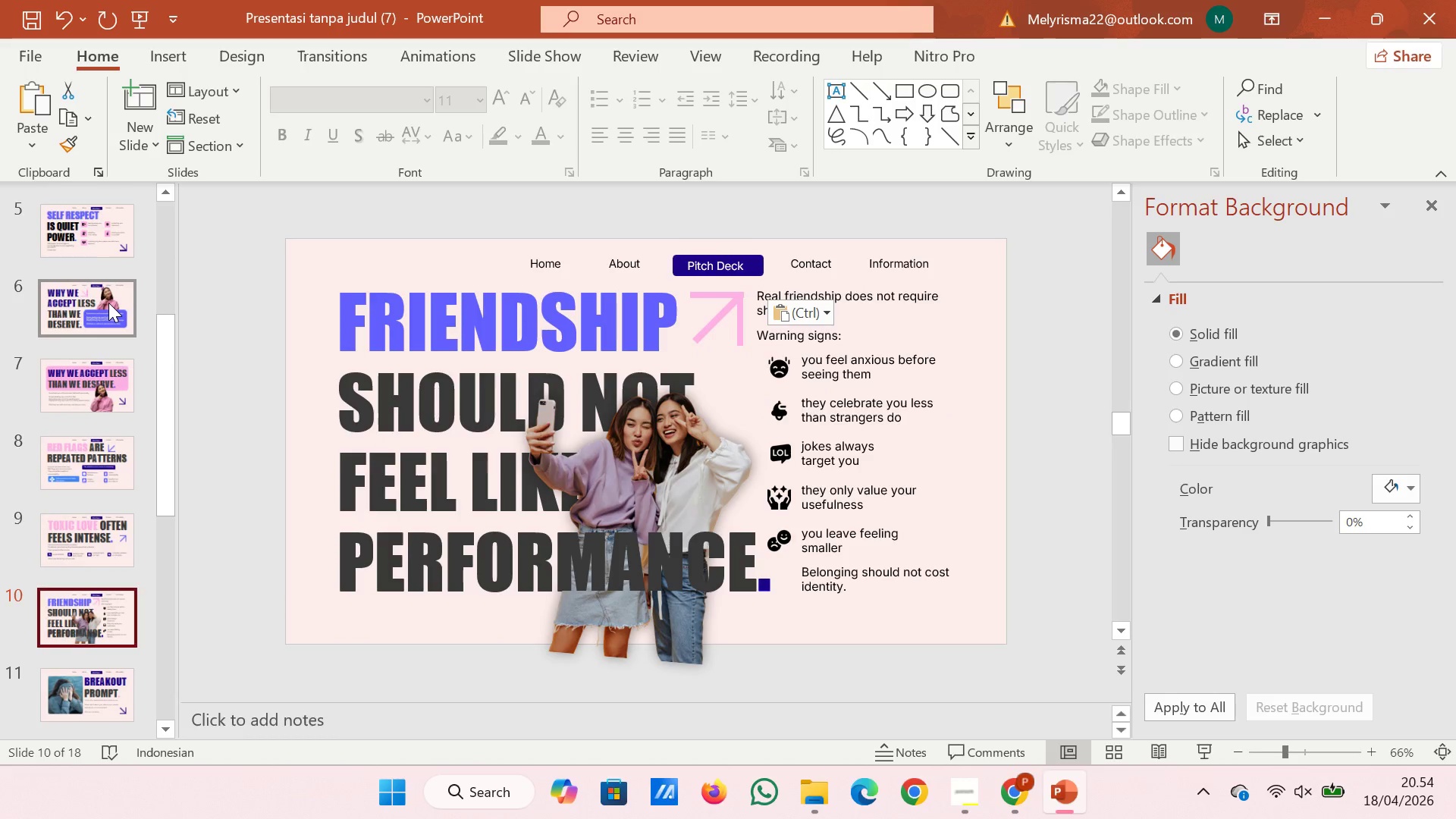 
key(ArrowDown)
 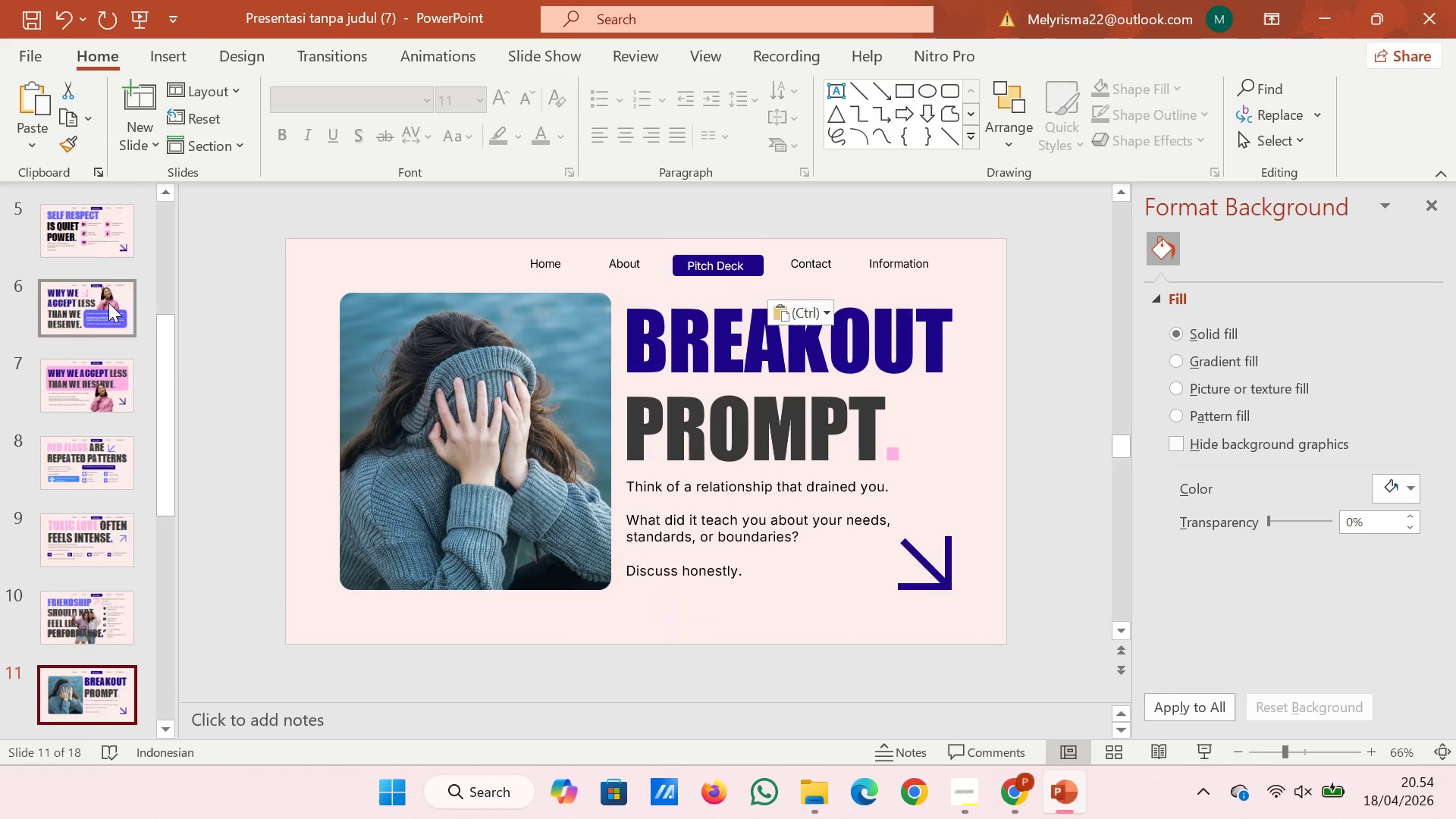 
key(ArrowDown)
 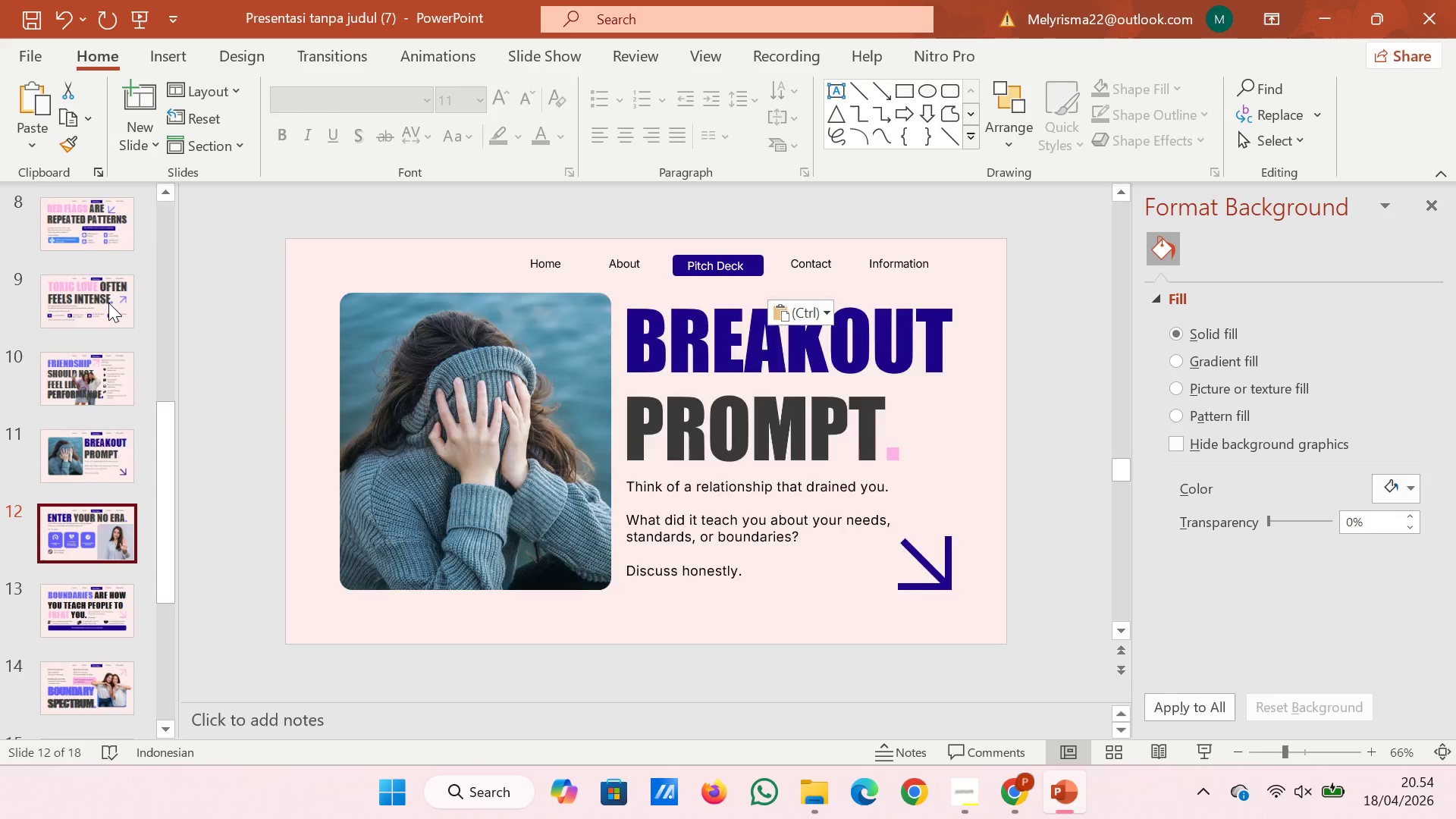 
key(ArrowDown)
 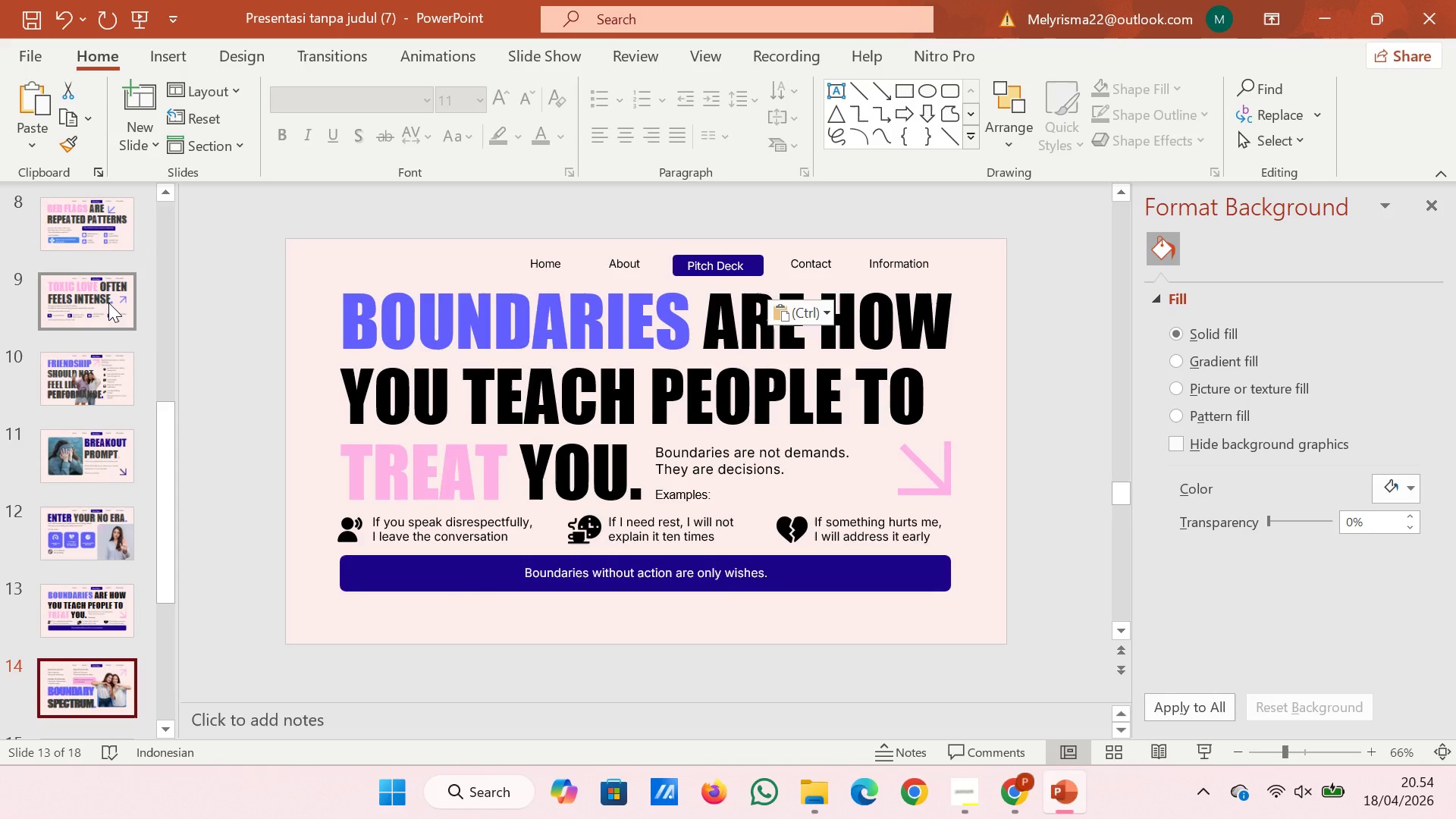 
key(ArrowDown)
 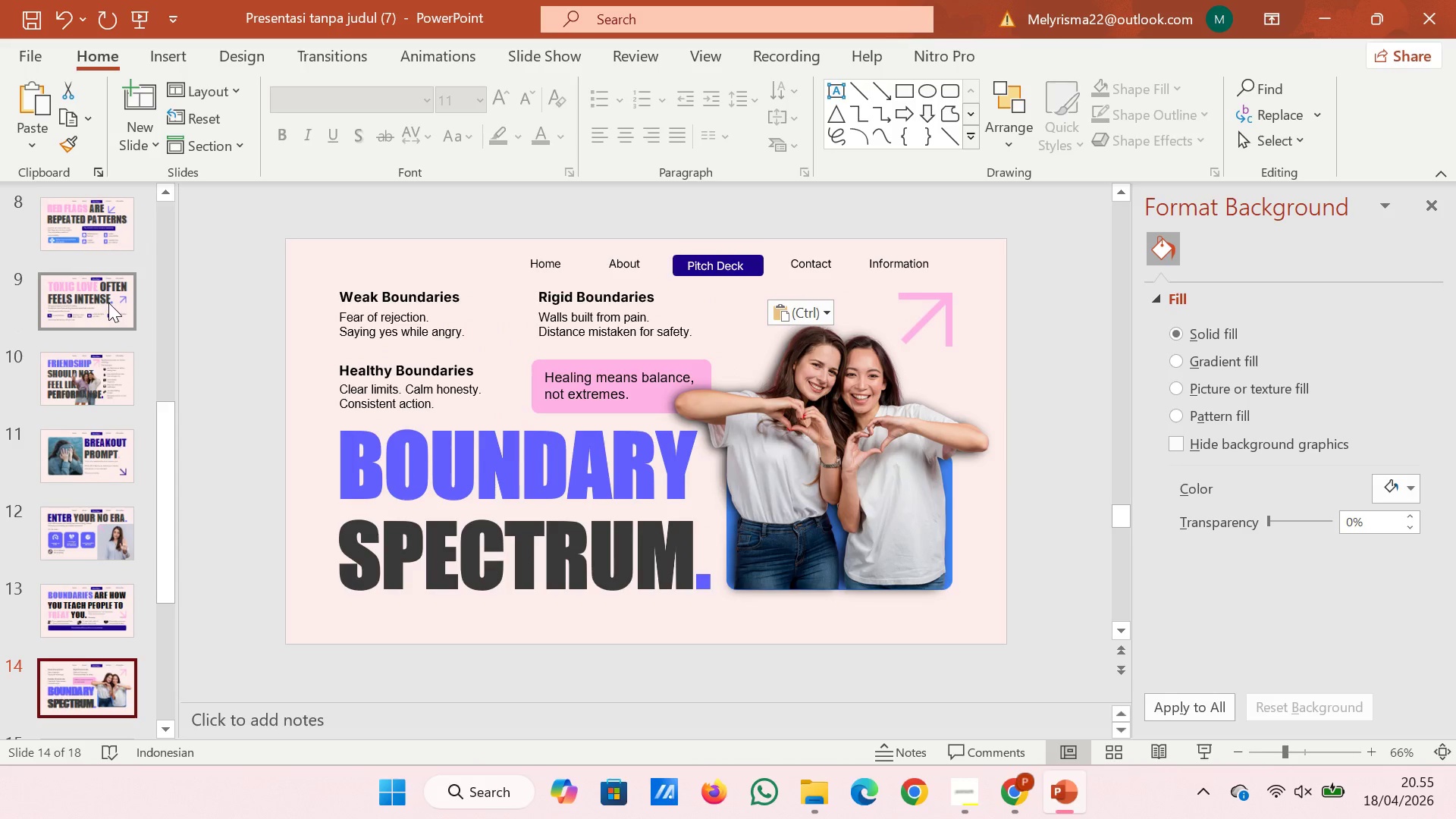 
key(ArrowDown)
 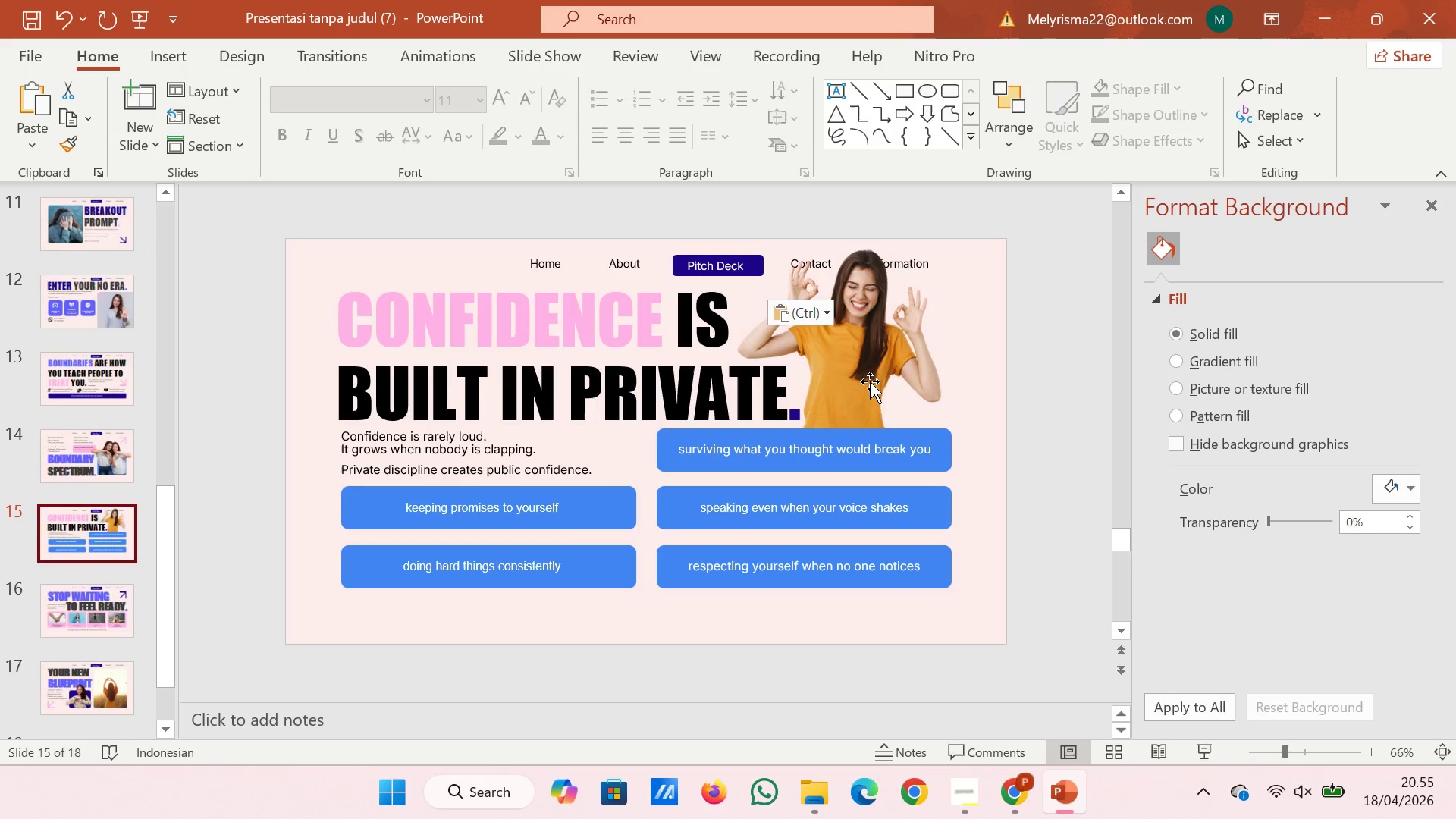 
left_click([858, 344])
 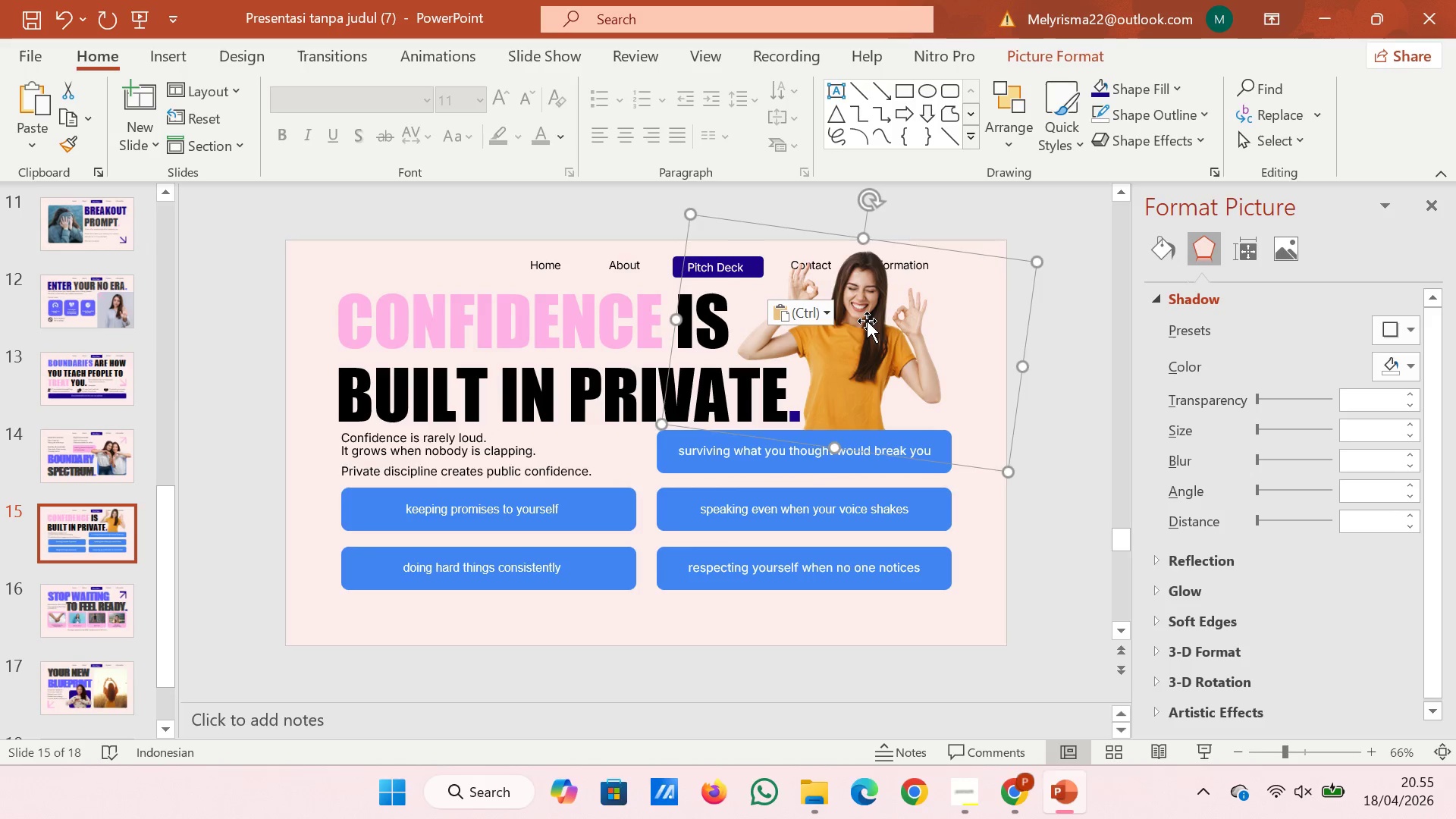 
left_click_drag(start_coordinate=[867, 321], to_coordinate=[865, 335])
 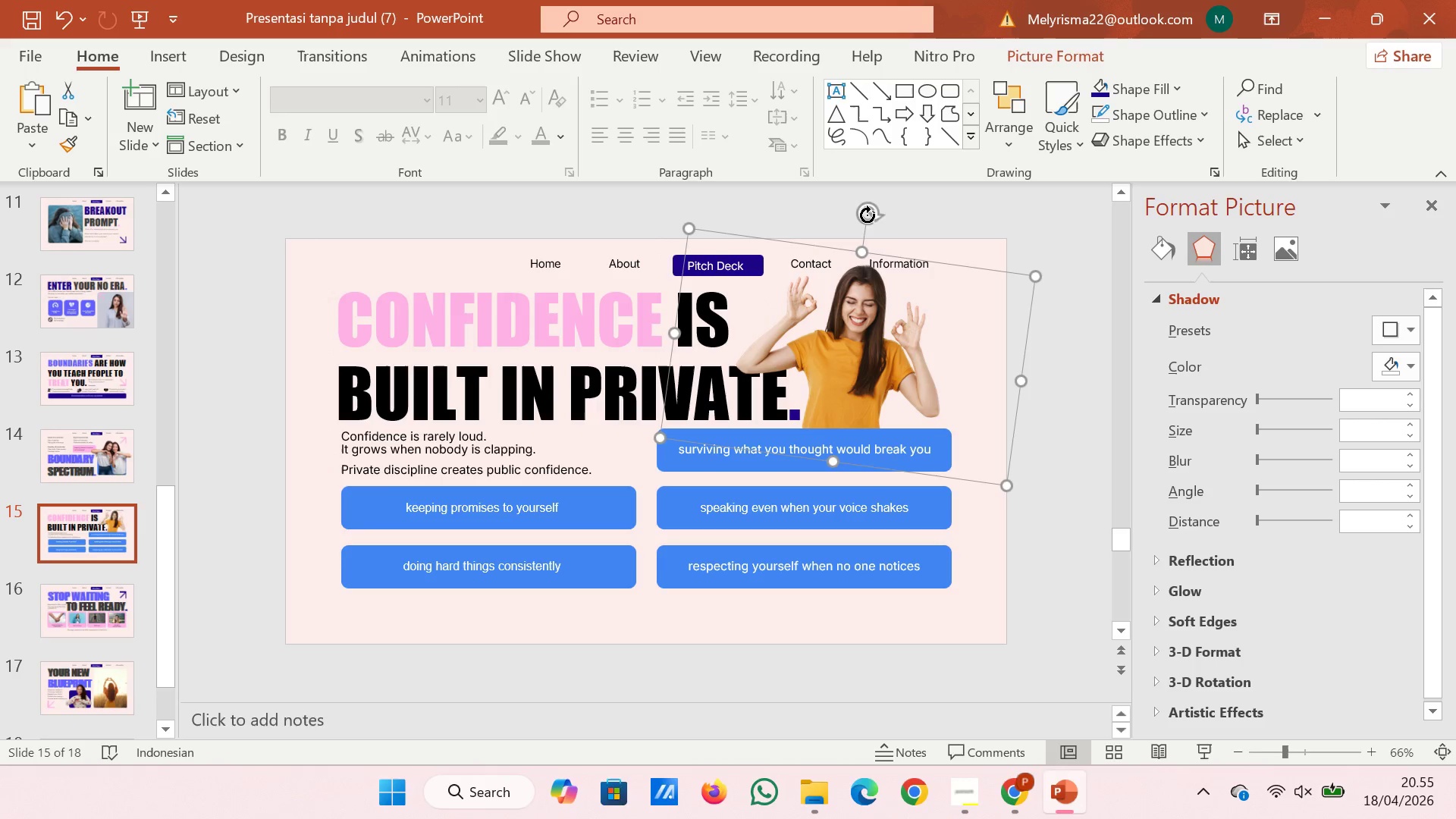 
left_click_drag(start_coordinate=[868, 215], to_coordinate=[902, 208])
 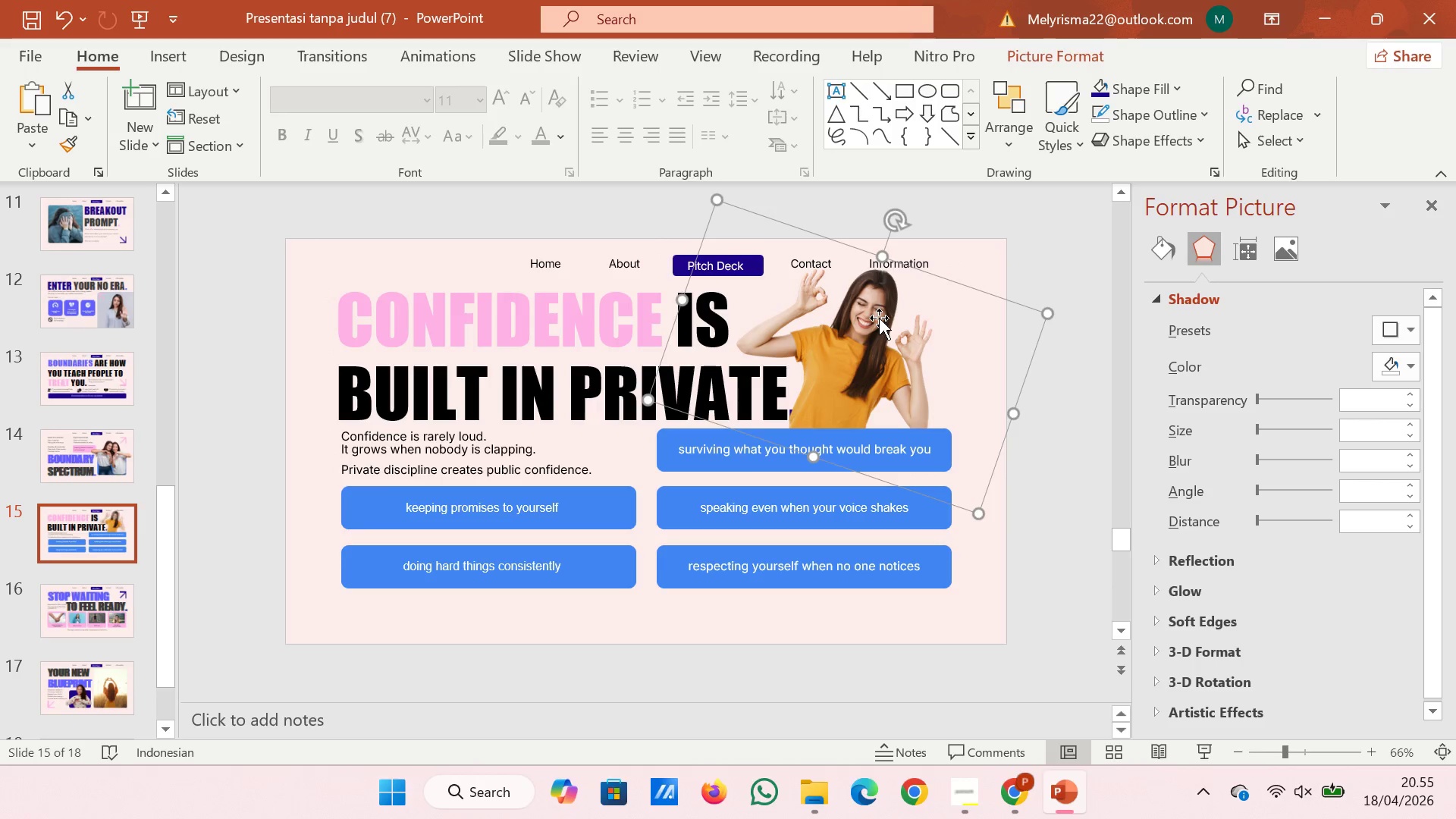 
left_click_drag(start_coordinate=[879, 318], to_coordinate=[893, 331])
 